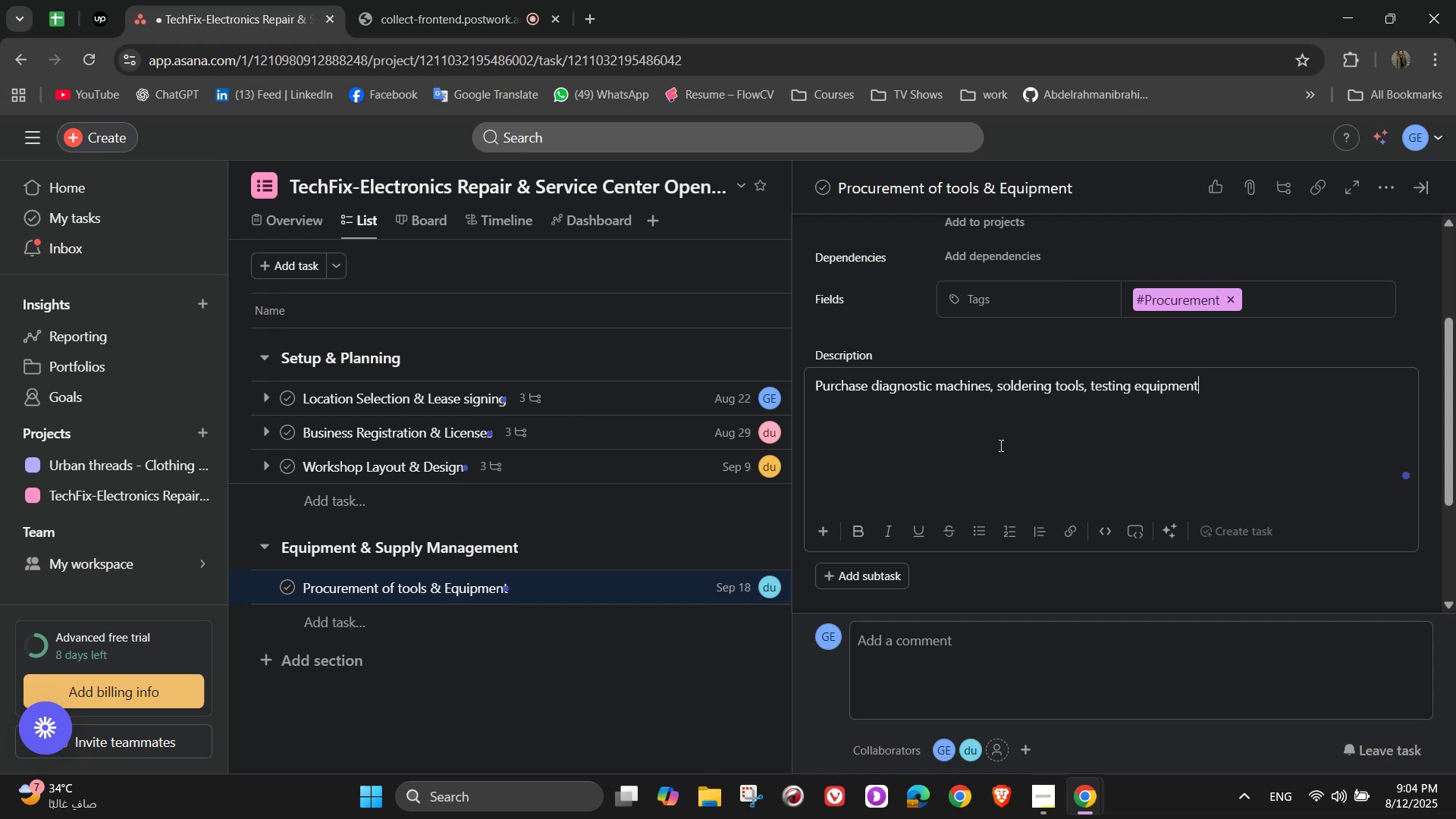 
type(, and storage unit)
 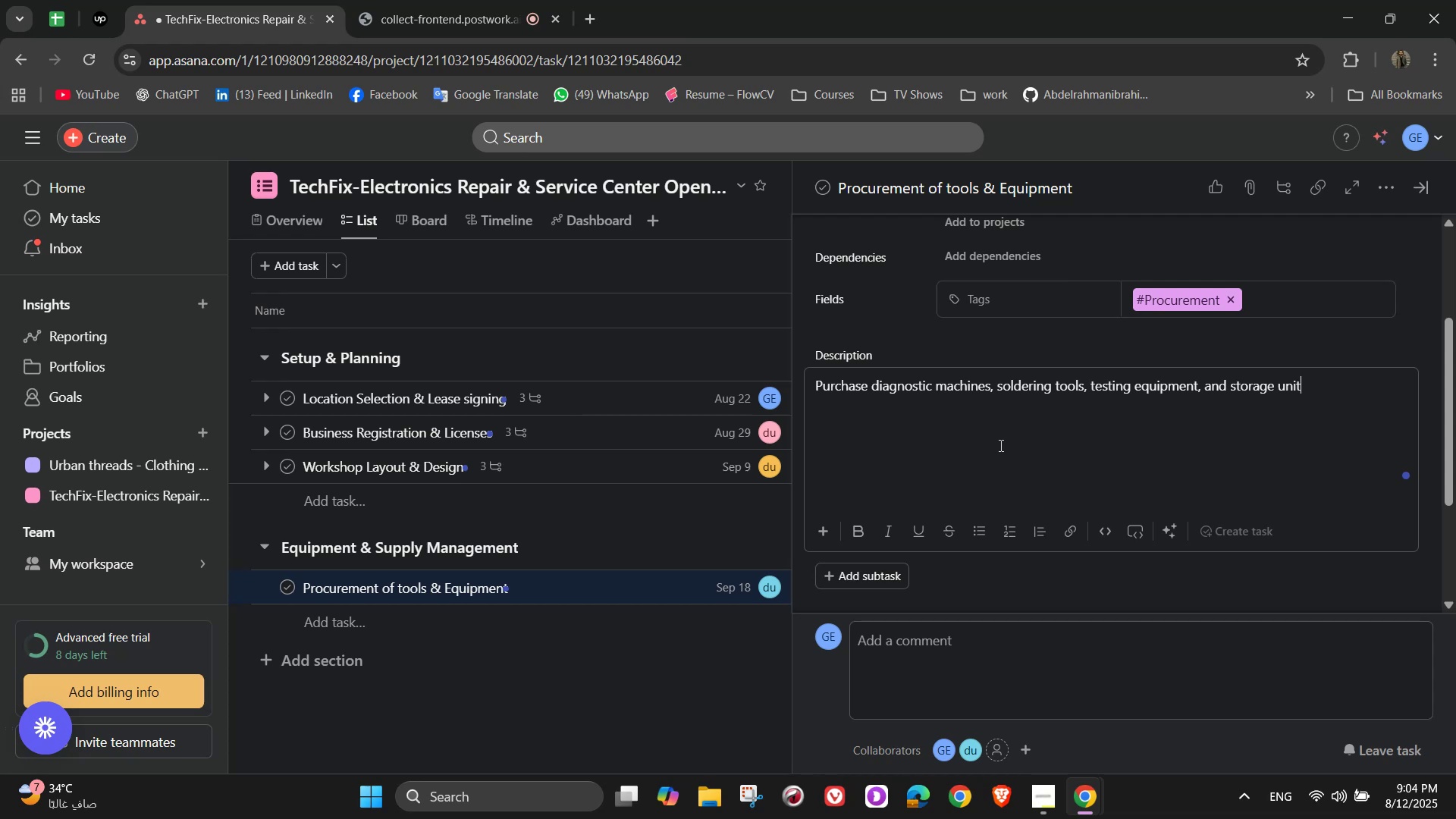 
wait(18.02)
 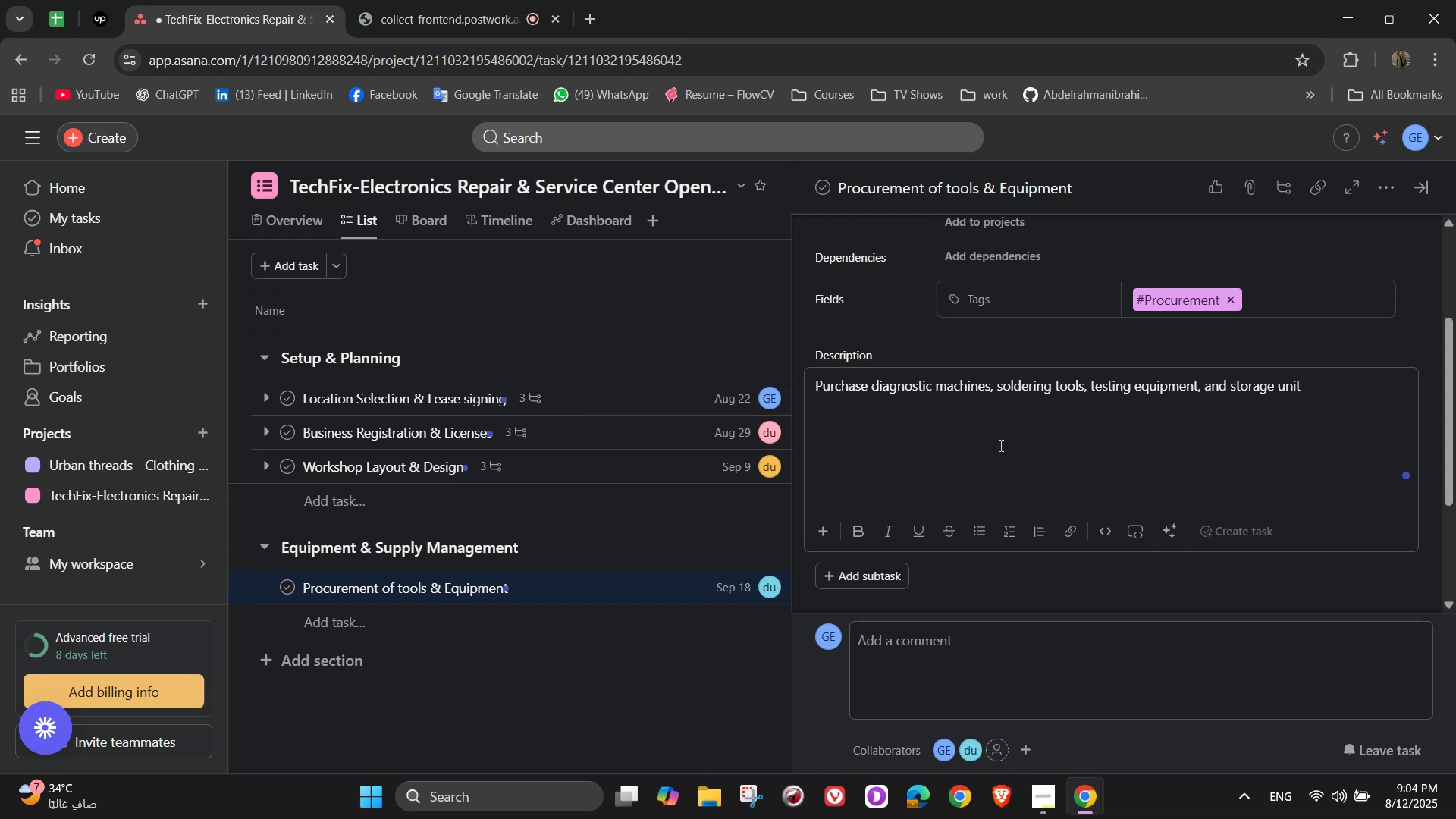 
scroll: coordinate [999, 445], scroll_direction: up, amount: 1.0
 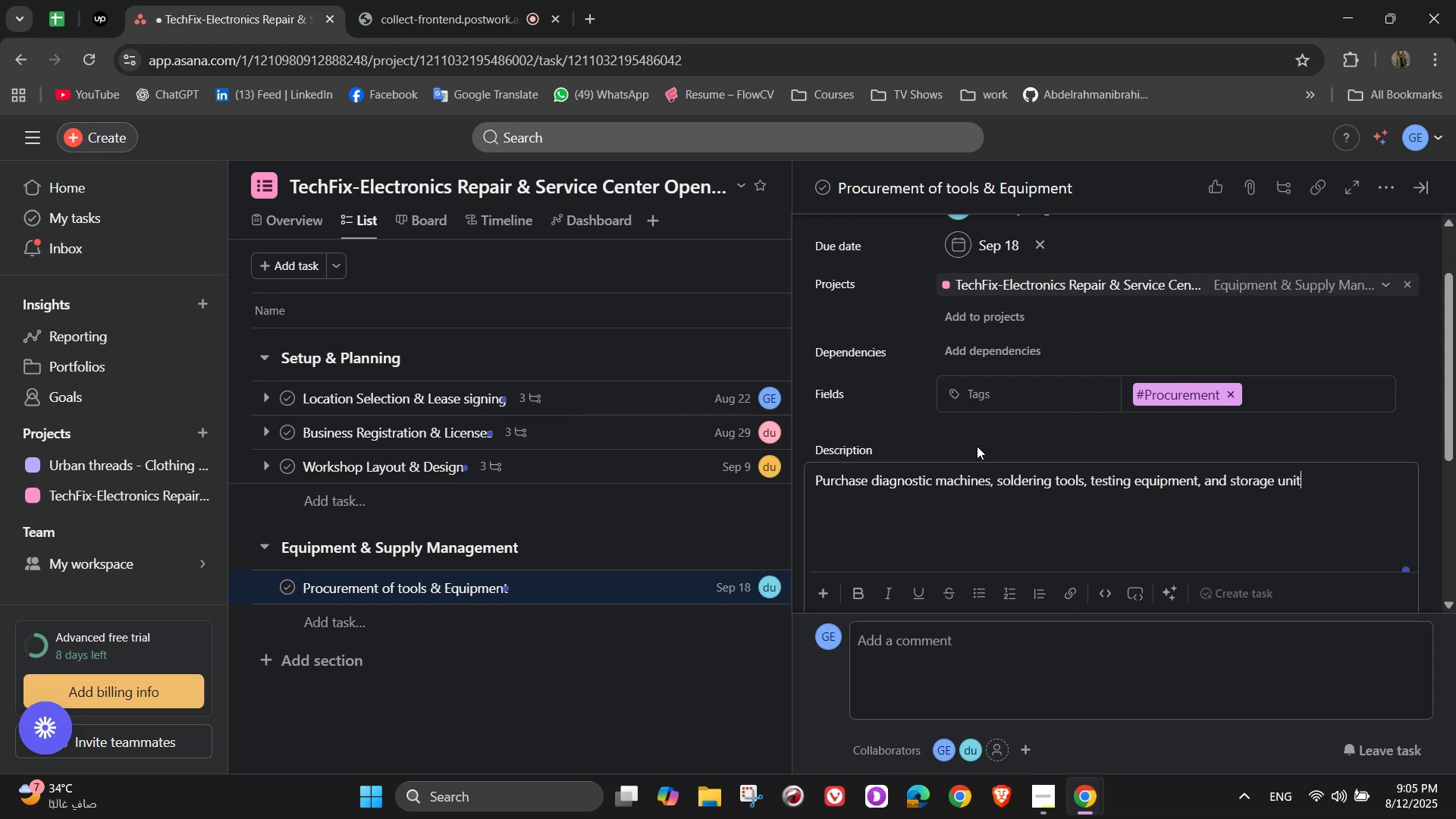 
scroll: coordinate [1052, 472], scroll_direction: down, amount: 1.0
 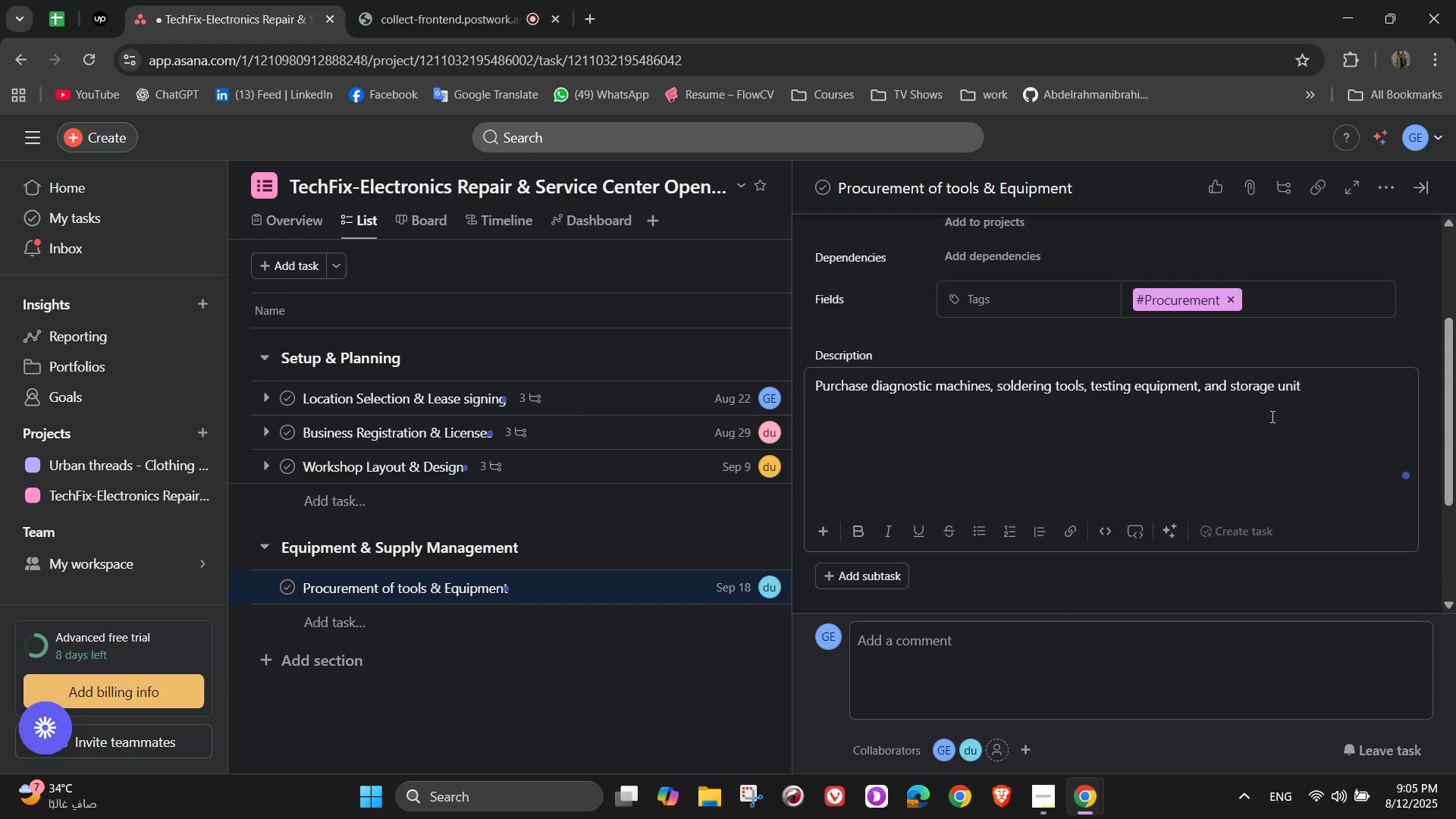 
key(S)
 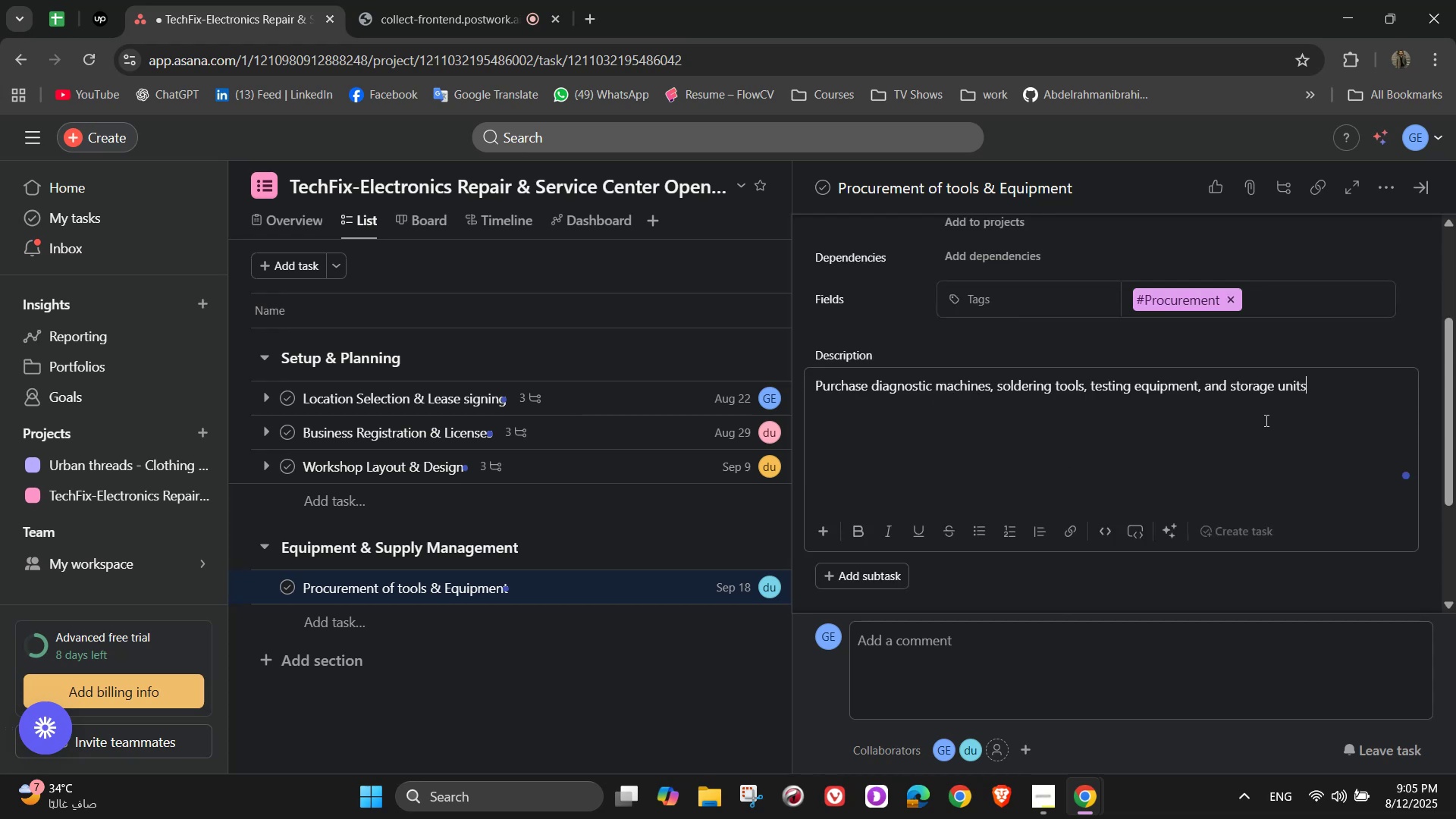 
scroll: coordinate [1132, 444], scroll_direction: down, amount: 3.0
 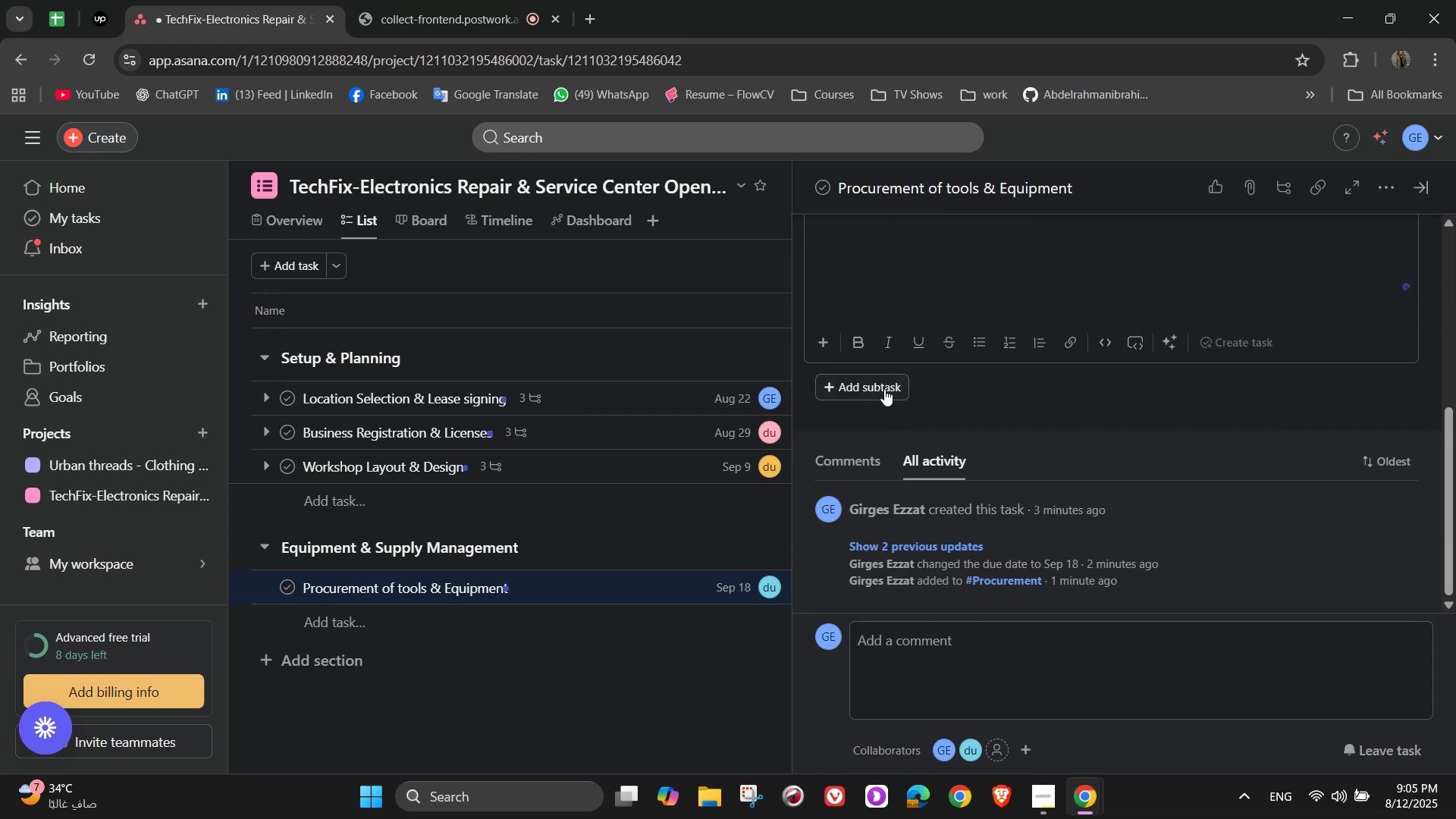 
left_click([893, 384])
 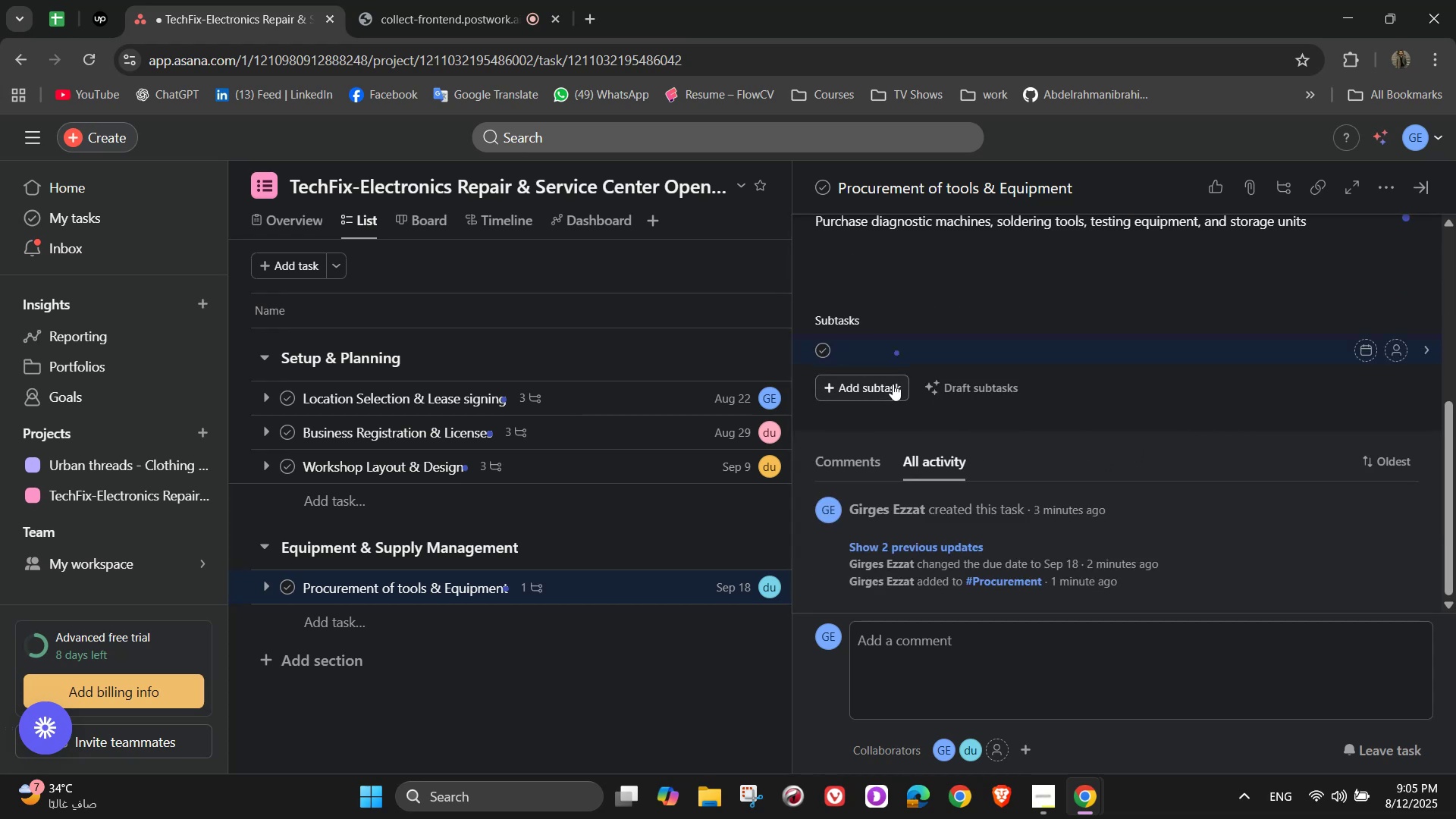 
type(Compare suppliers and quotes)
 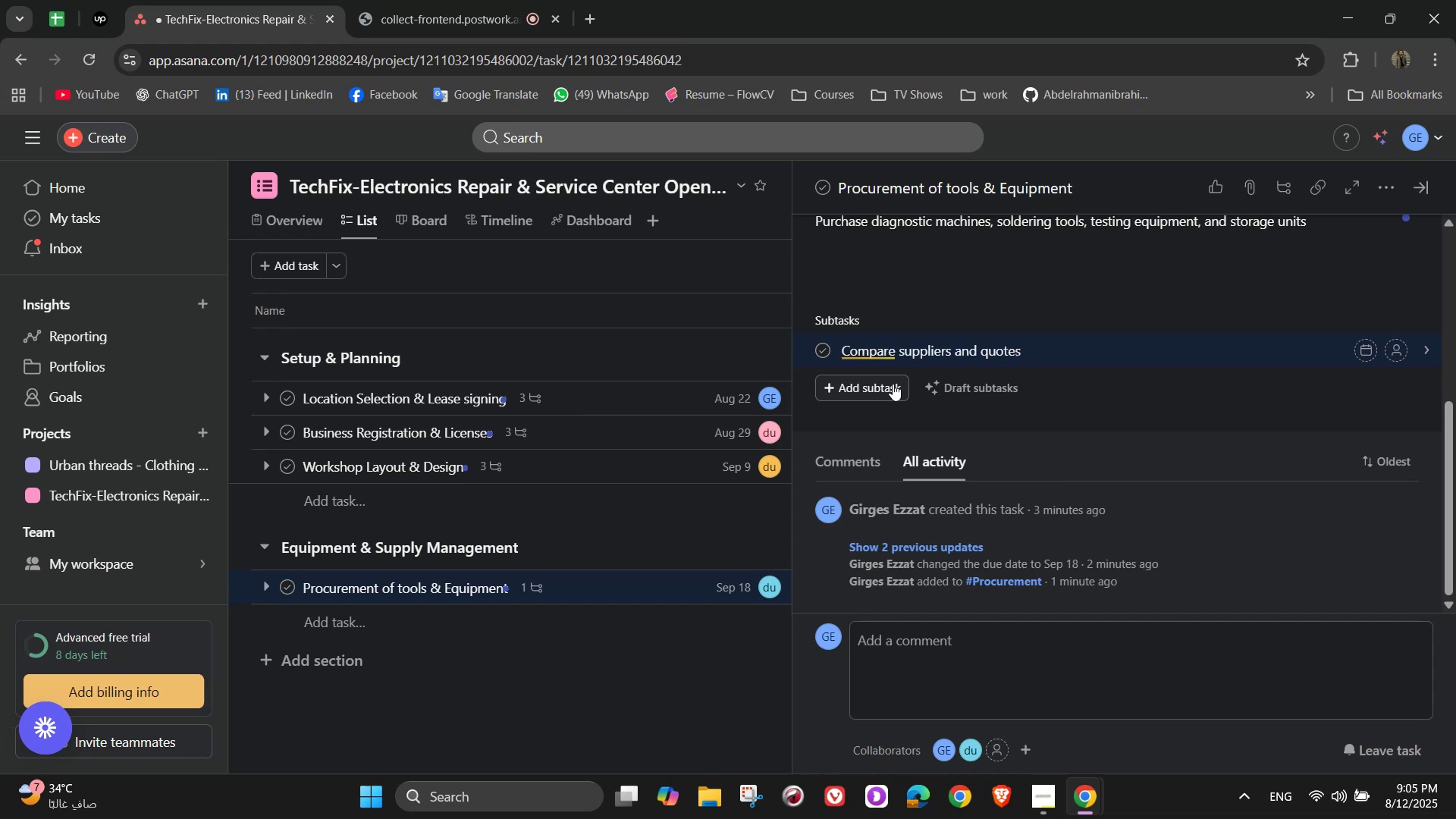 
key(Enter)
 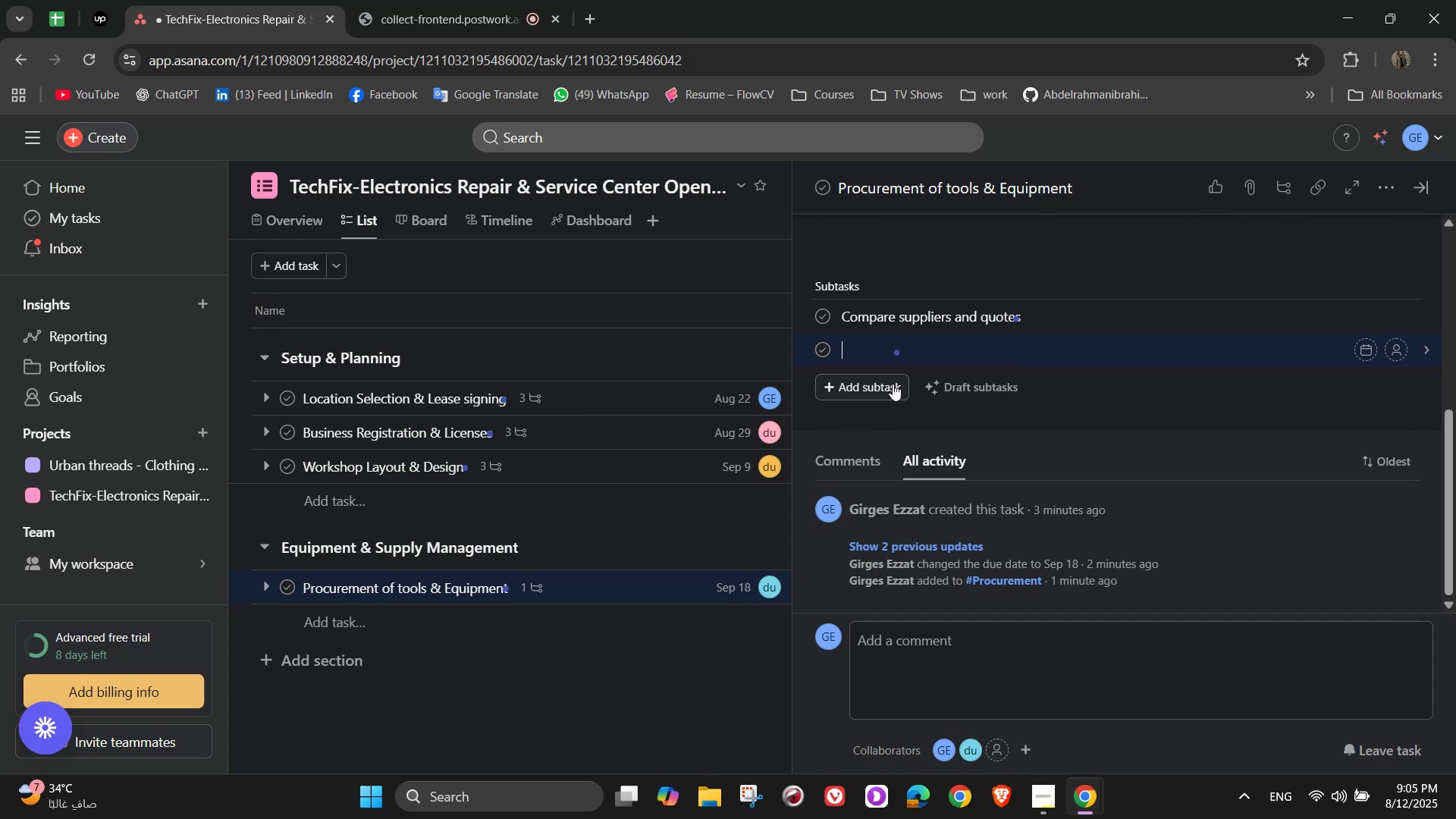 
type(Place orders )
key(Backspace)
type(s)
key(Backspace)
 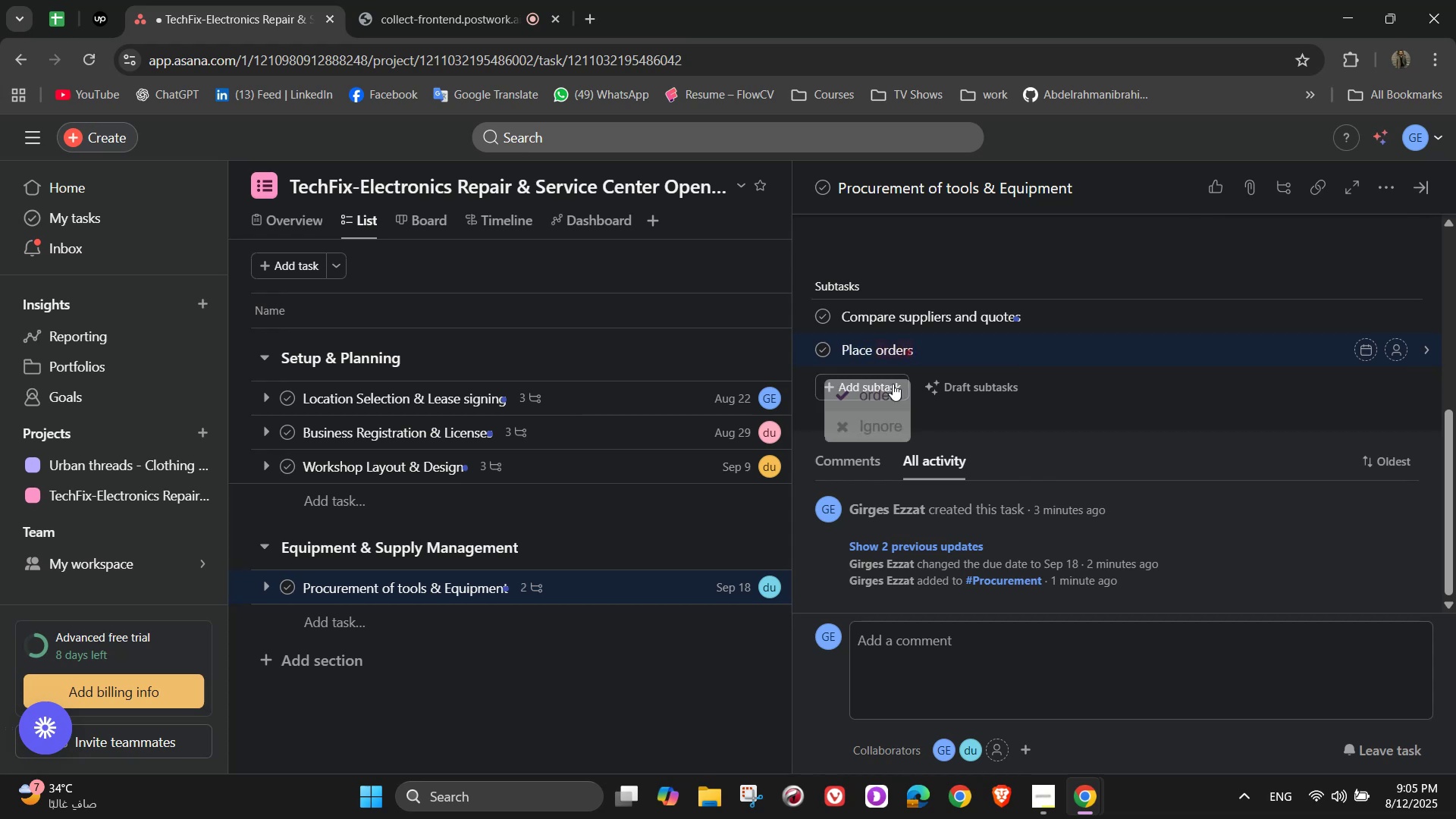 
key(Enter)
 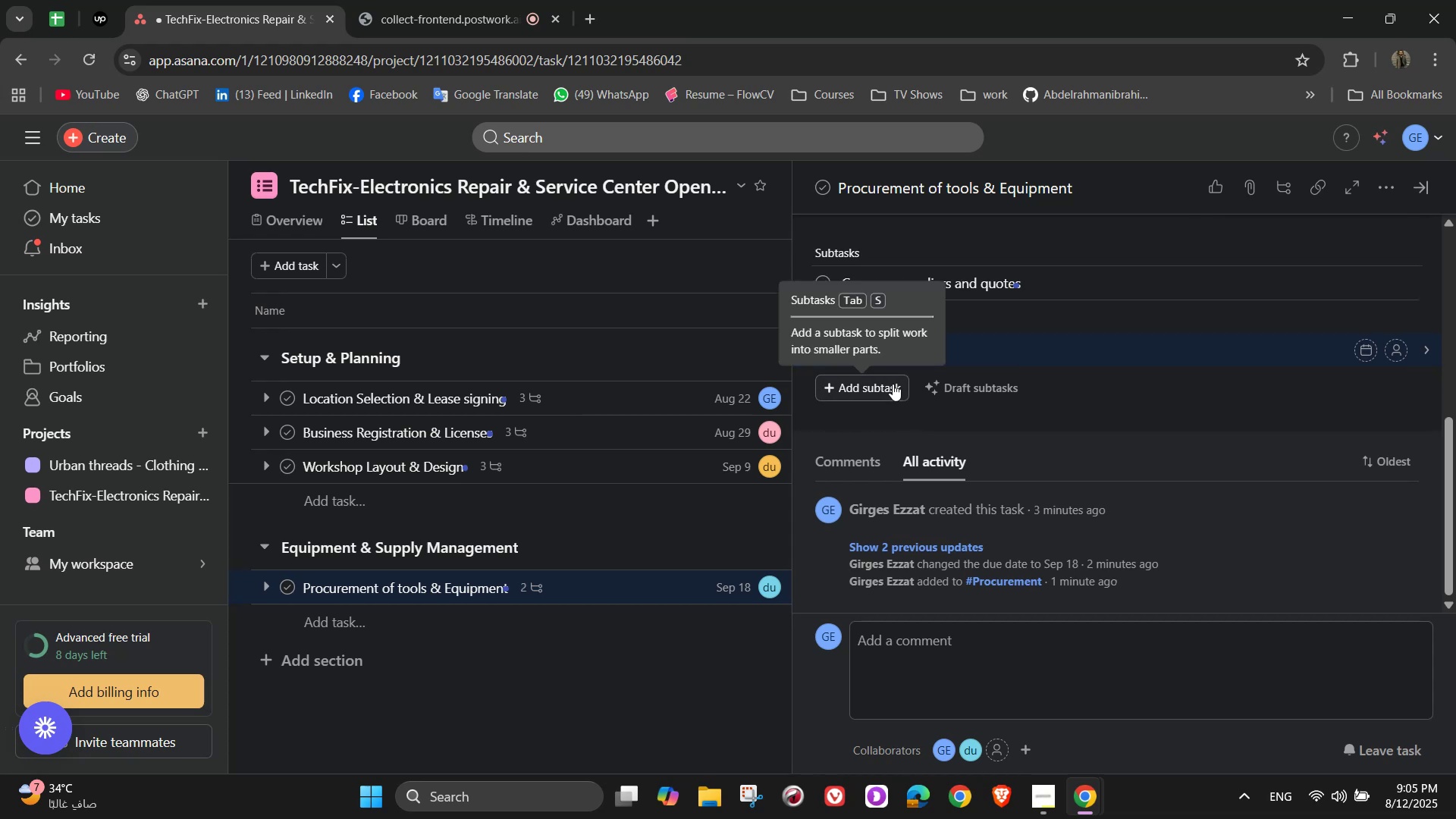 
type(Install and r)
key(Backspace)
type(test aall )
 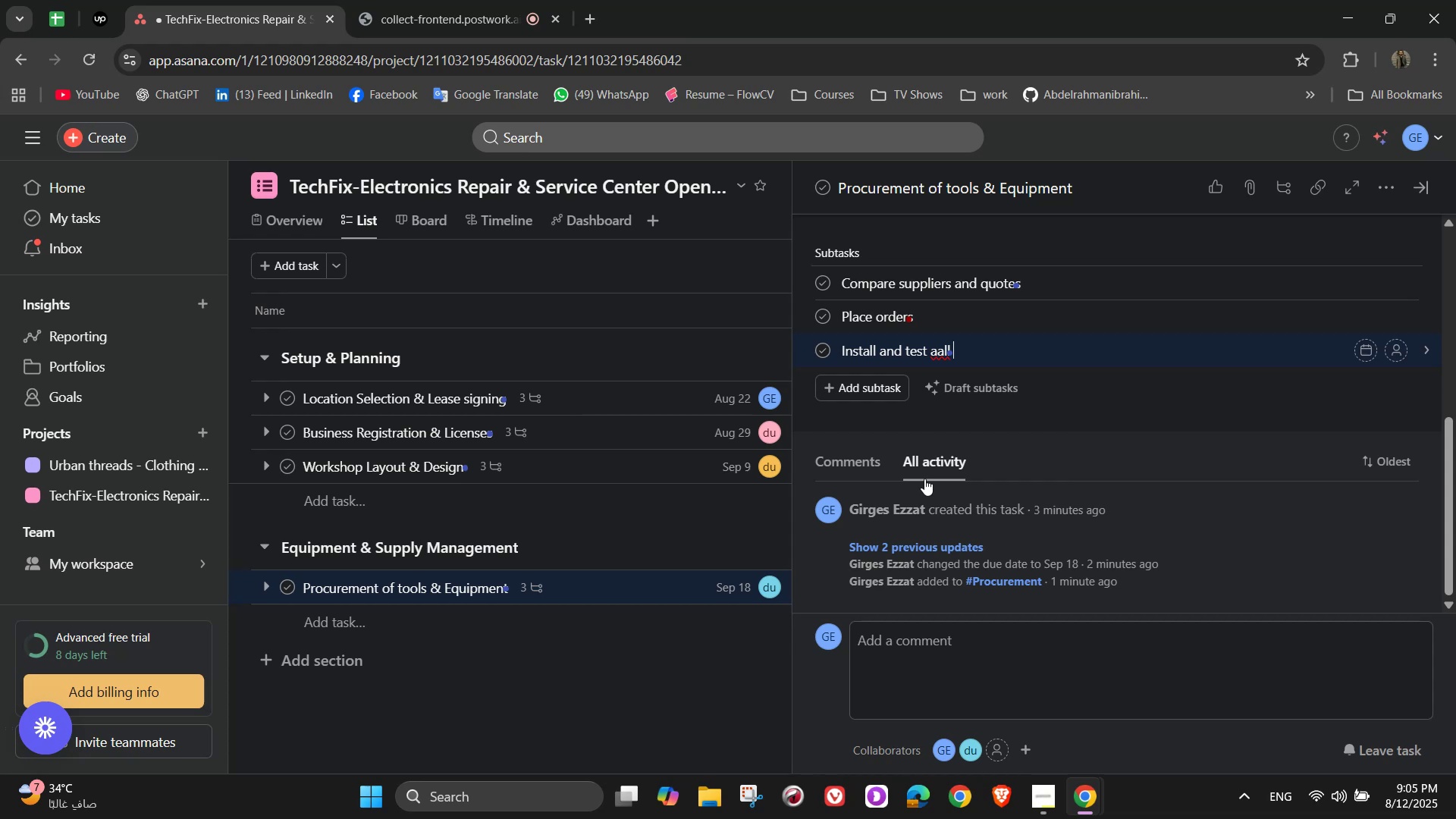 
wait(5.72)
 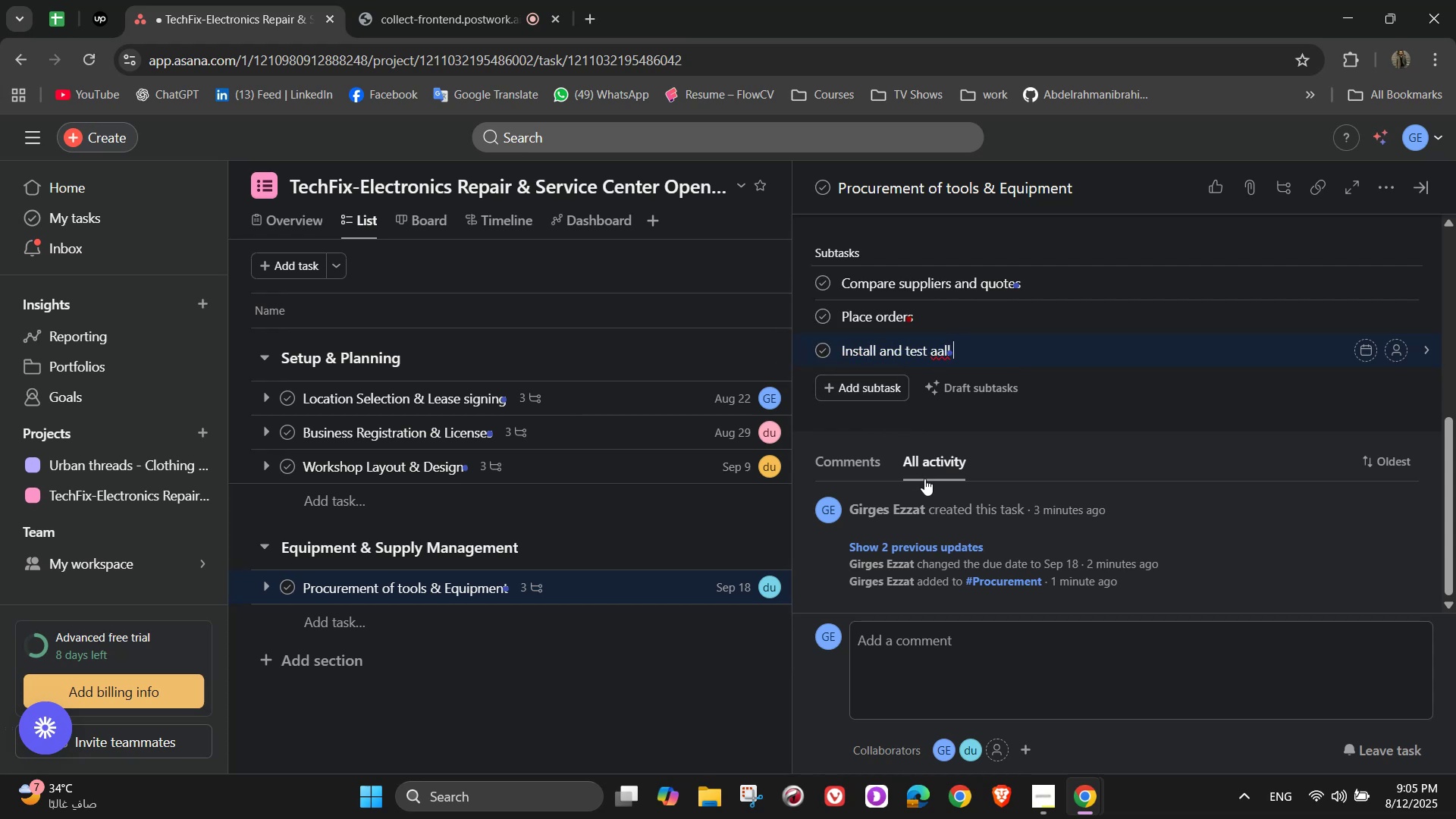 
key(Backspace)
key(Backspace)
key(Backspace)
key(Backspace)
type(ll equipment)
 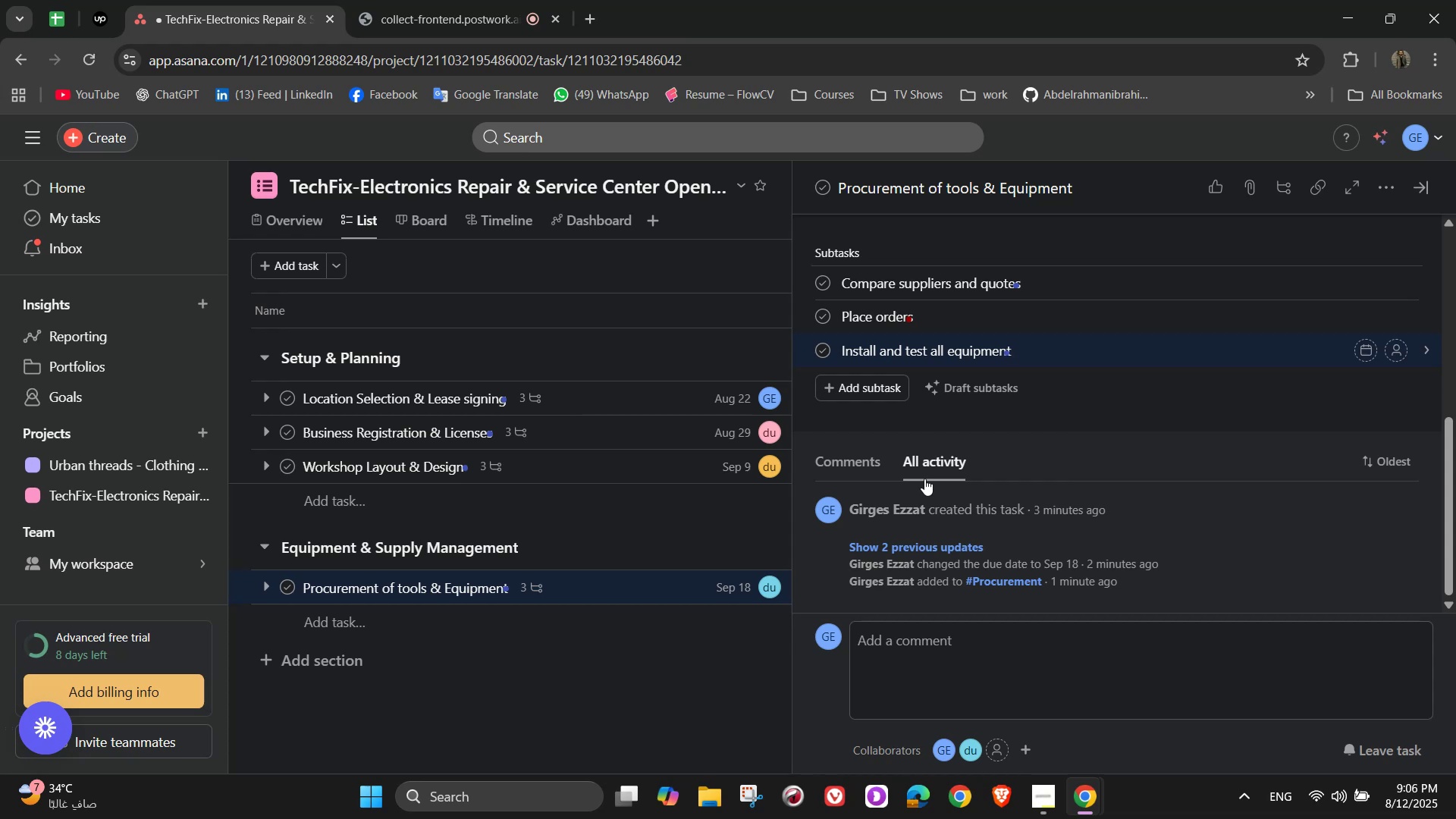 
wait(11.3)
 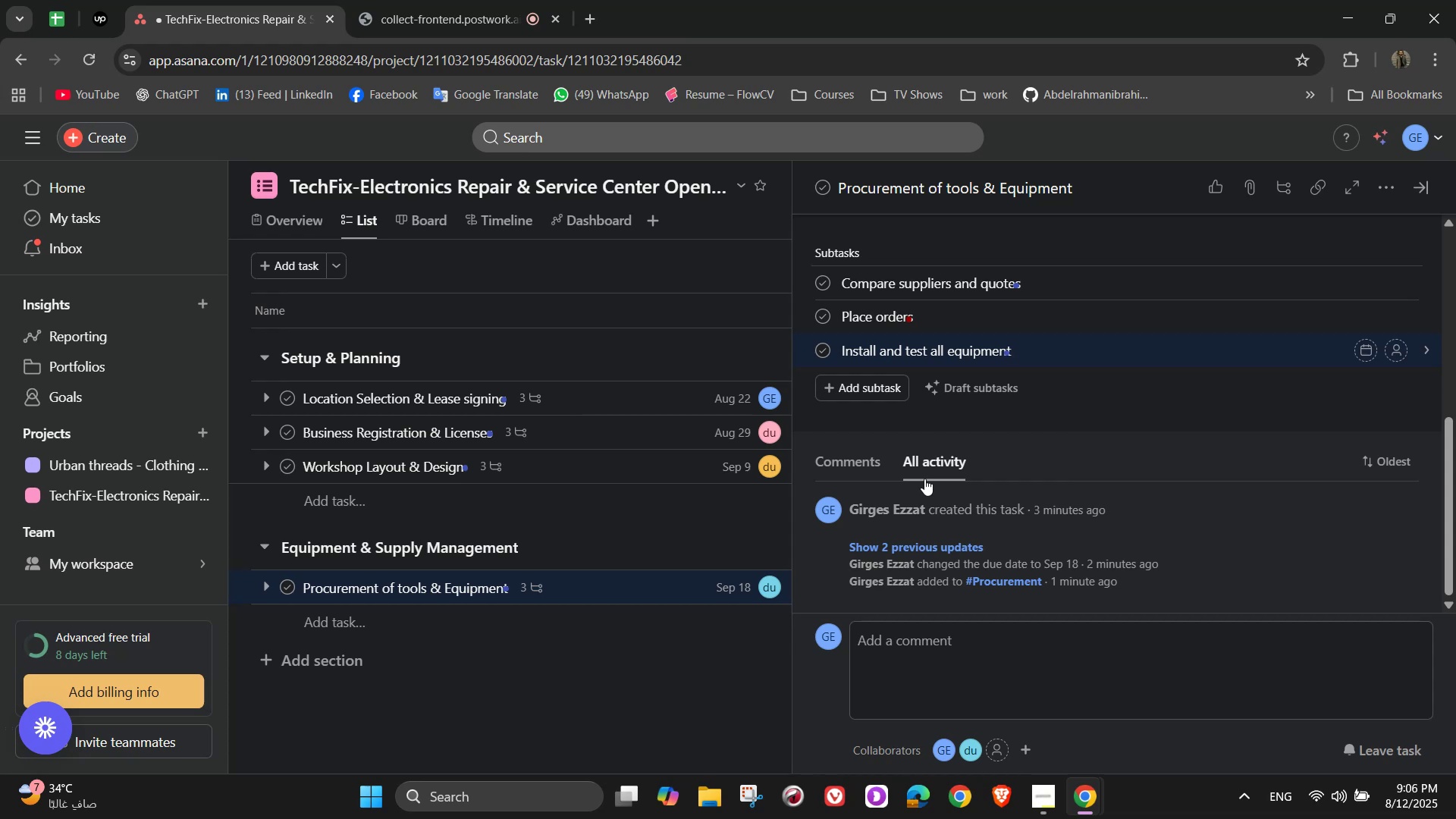 
left_click([1395, 281])
 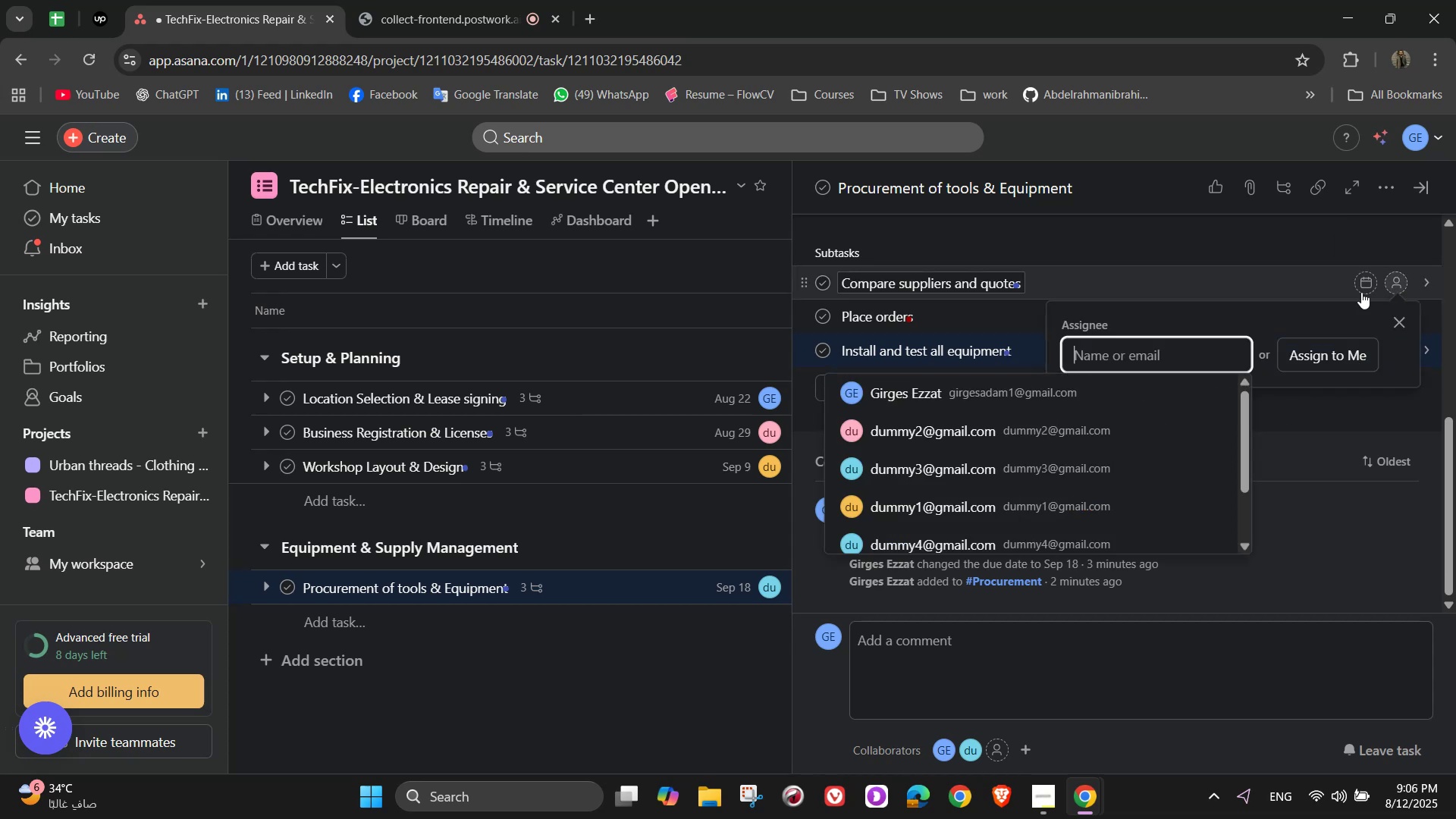 
scroll: coordinate [1180, 318], scroll_direction: up, amount: 10.0
 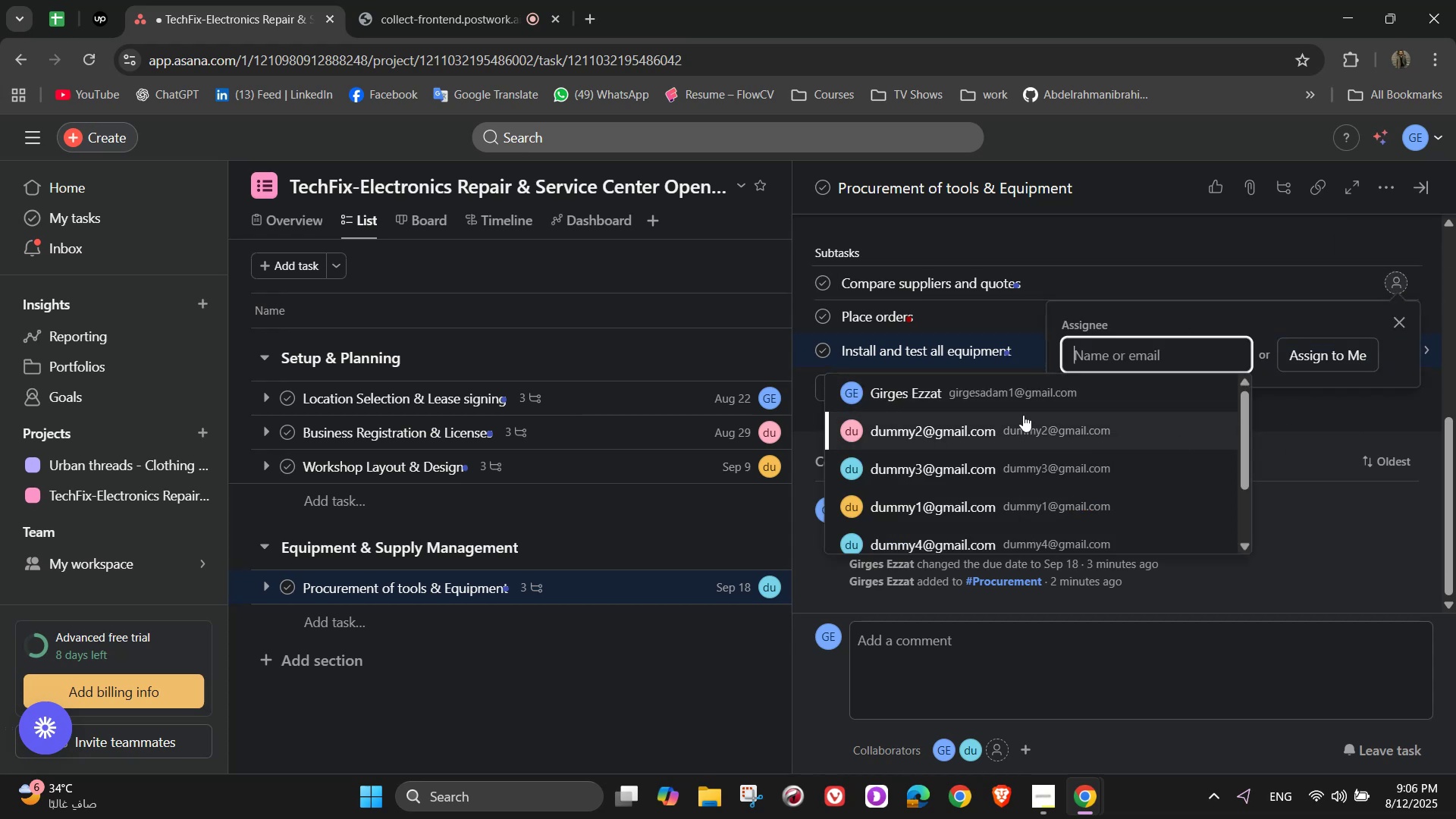 
left_click([1032, 419])
 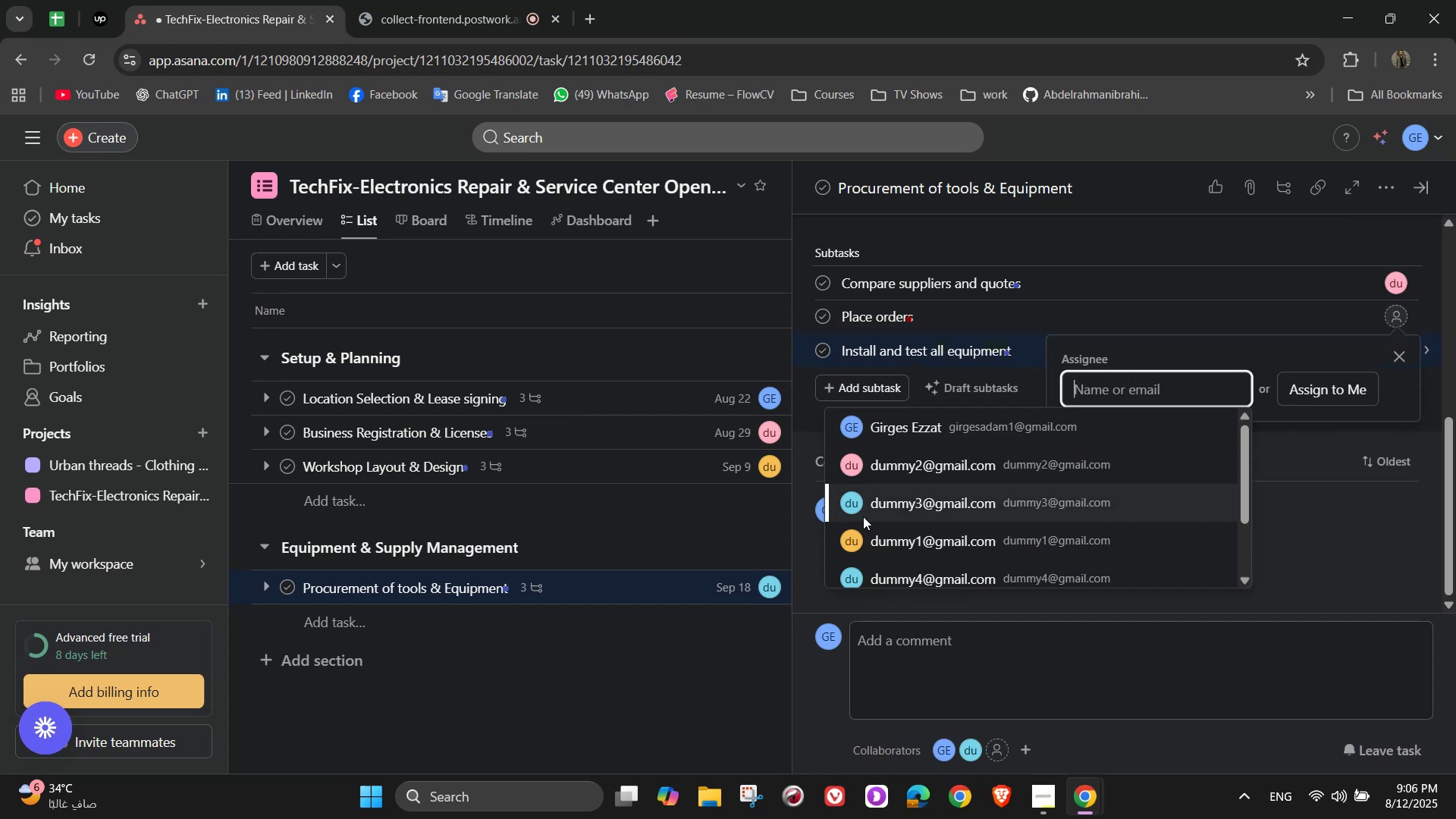 
left_click([926, 509])
 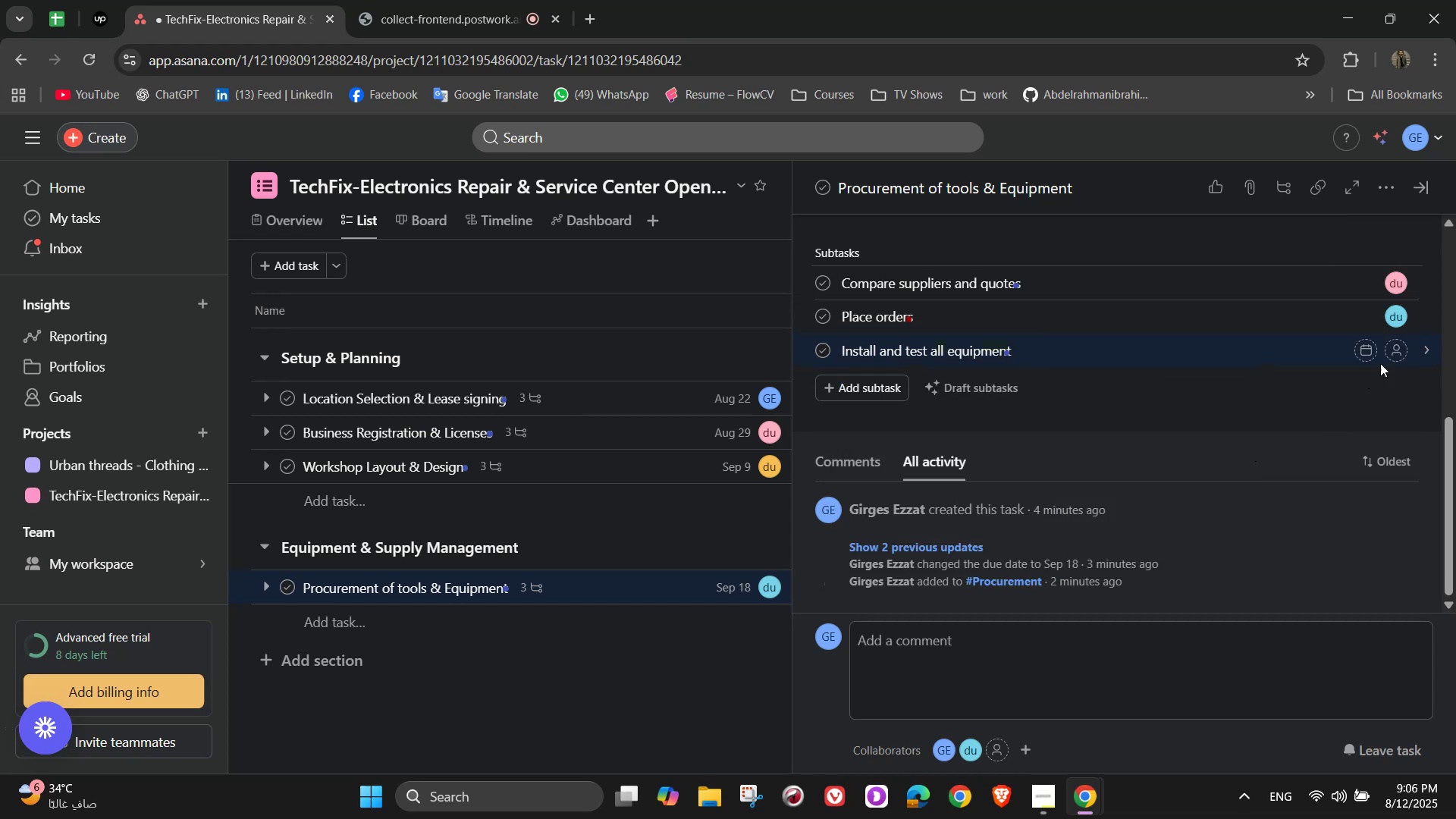 
scroll: coordinate [1363, 449], scroll_direction: up, amount: 3.0
 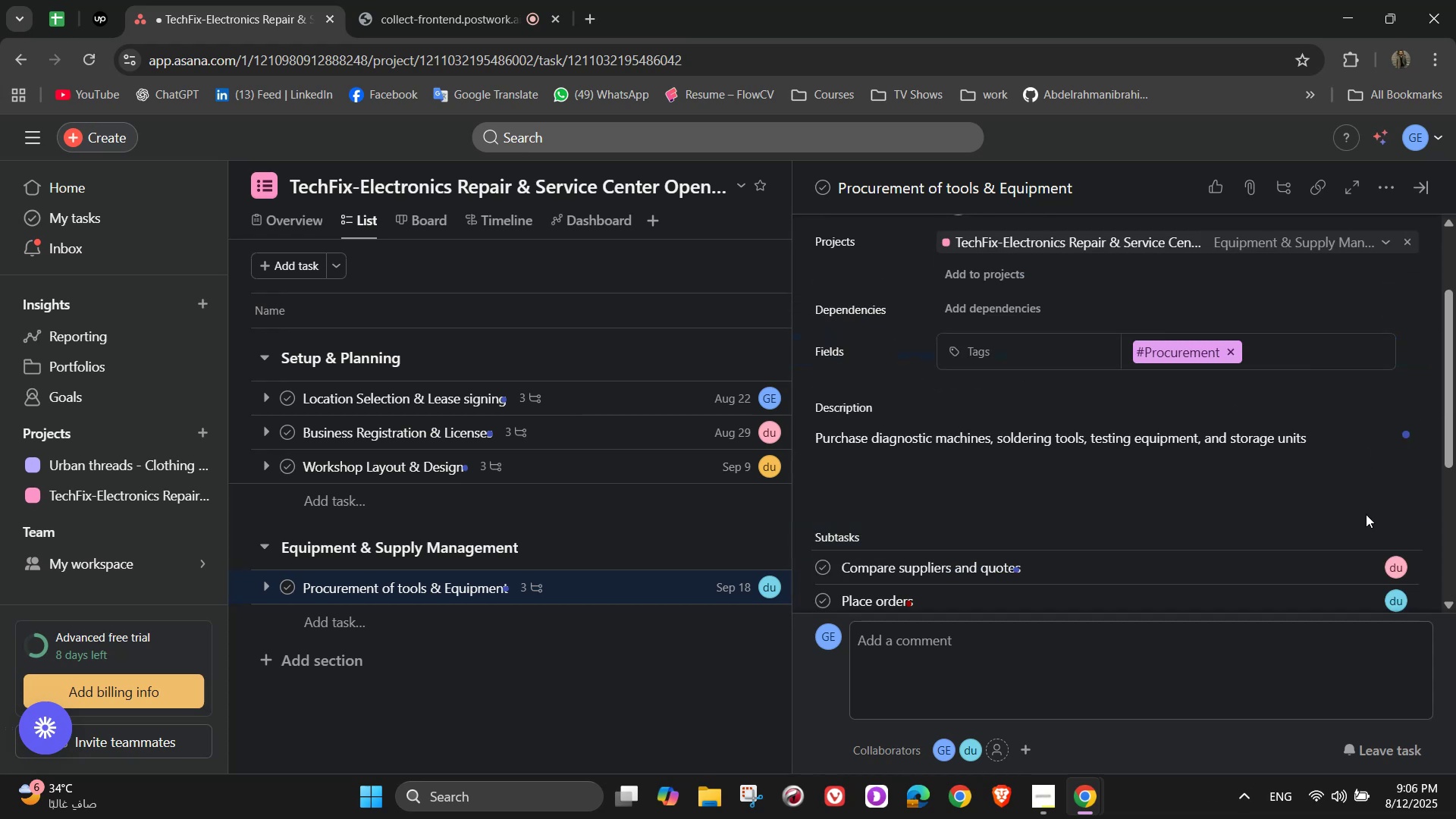 
scroll: coordinate [1365, 526], scroll_direction: down, amount: 2.0
 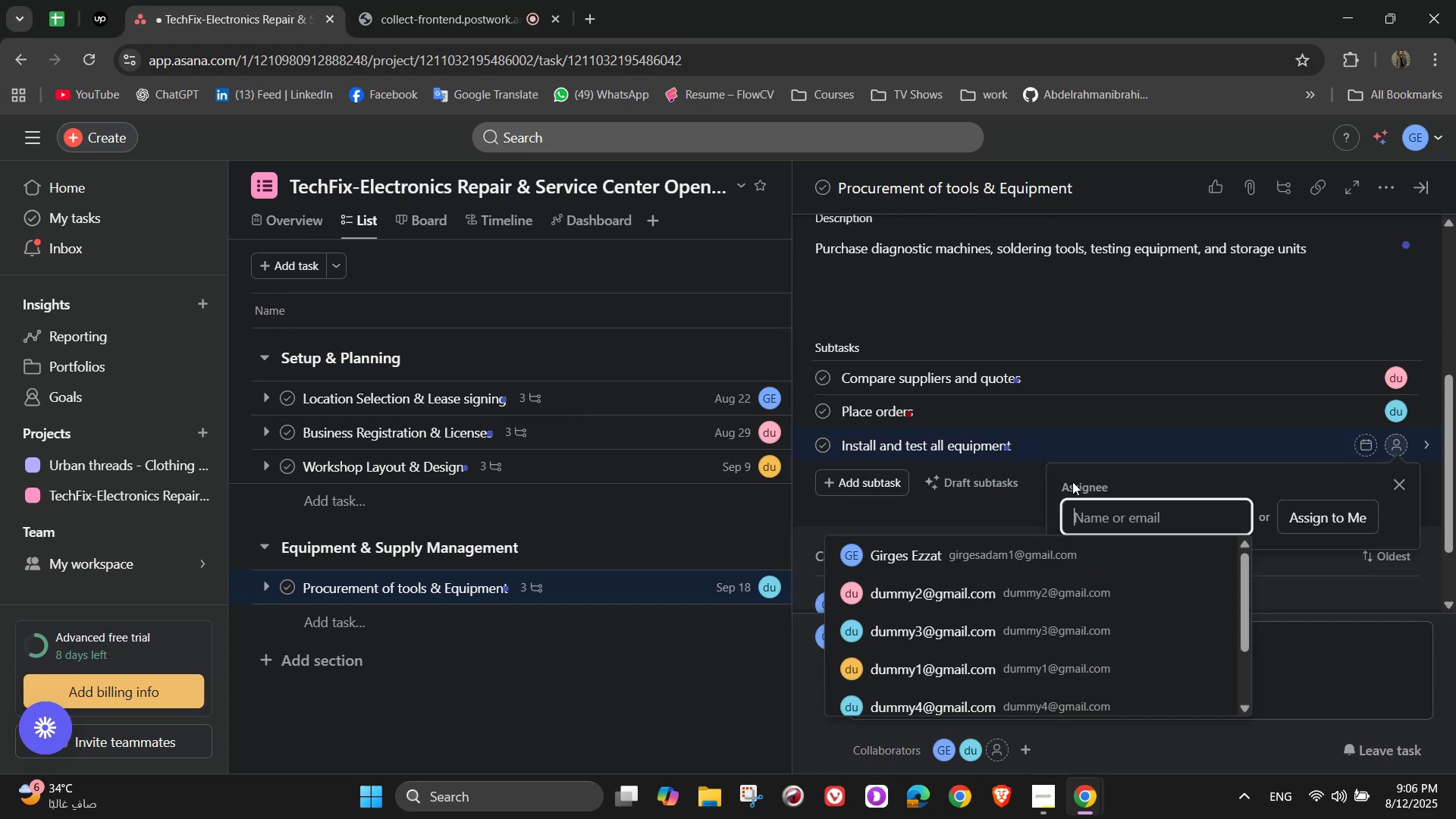 
left_click([993, 538])
 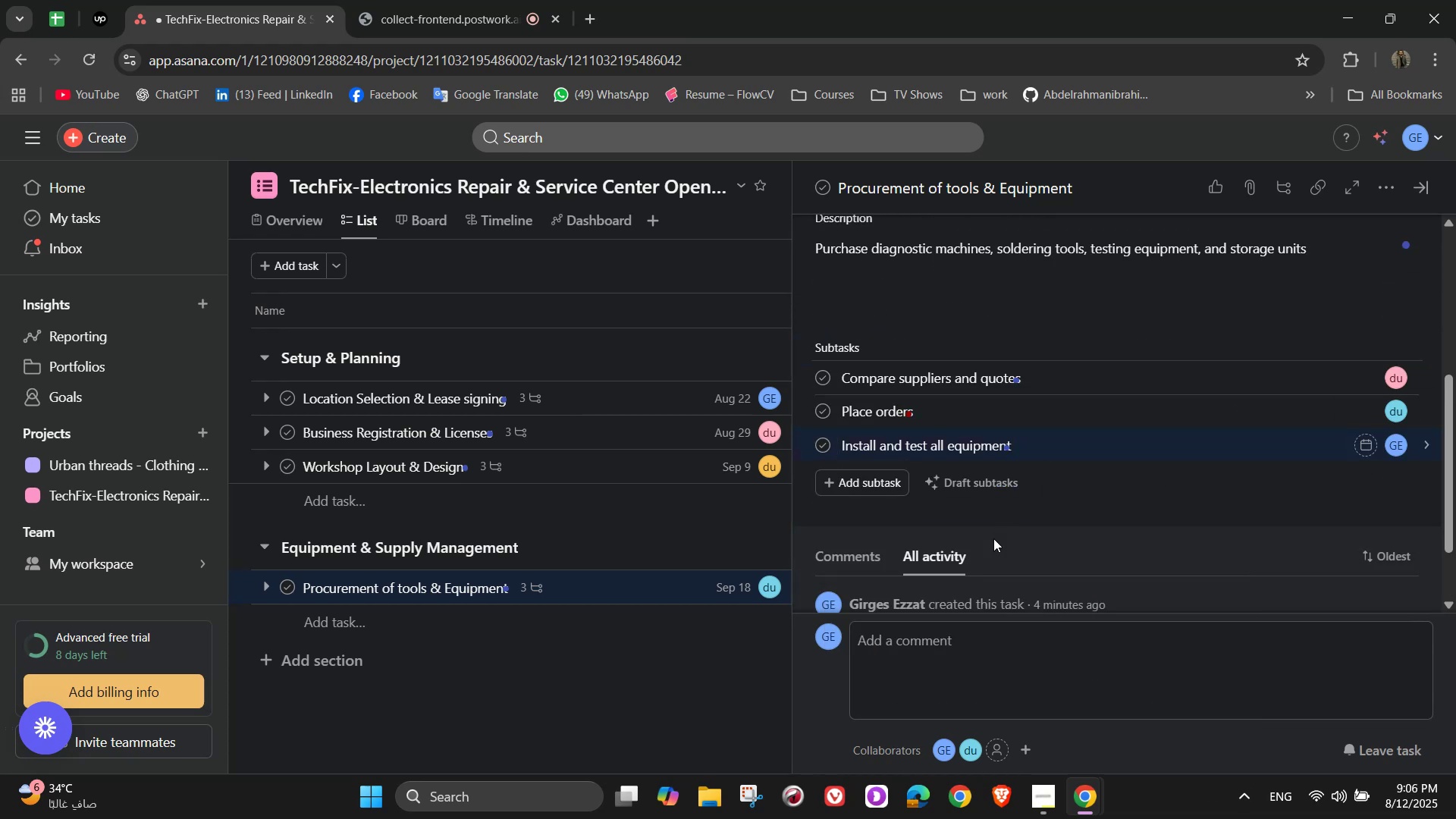 
scroll: coordinate [1038, 548], scroll_direction: up, amount: 7.0
 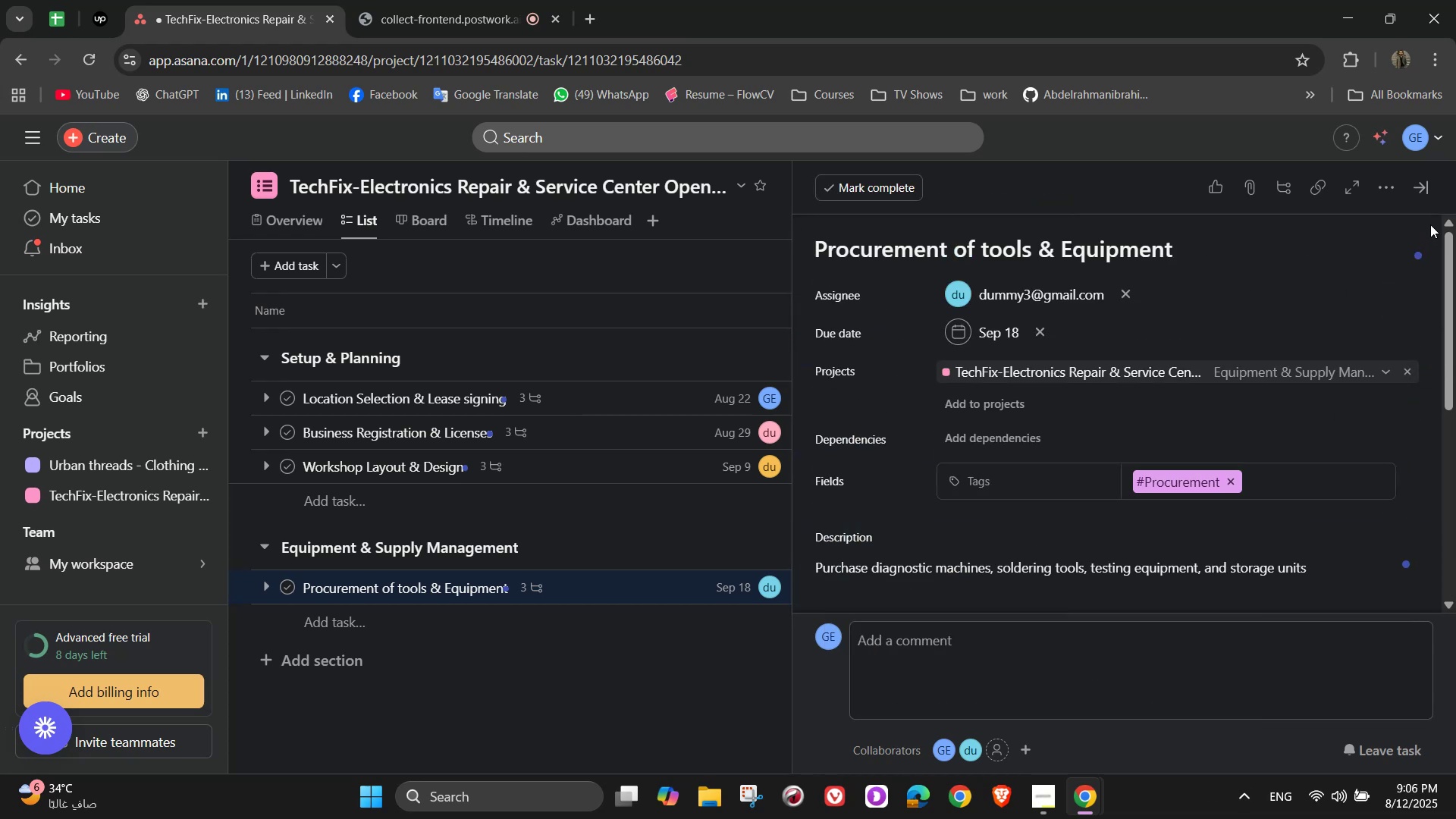 
left_click([1421, 196])
 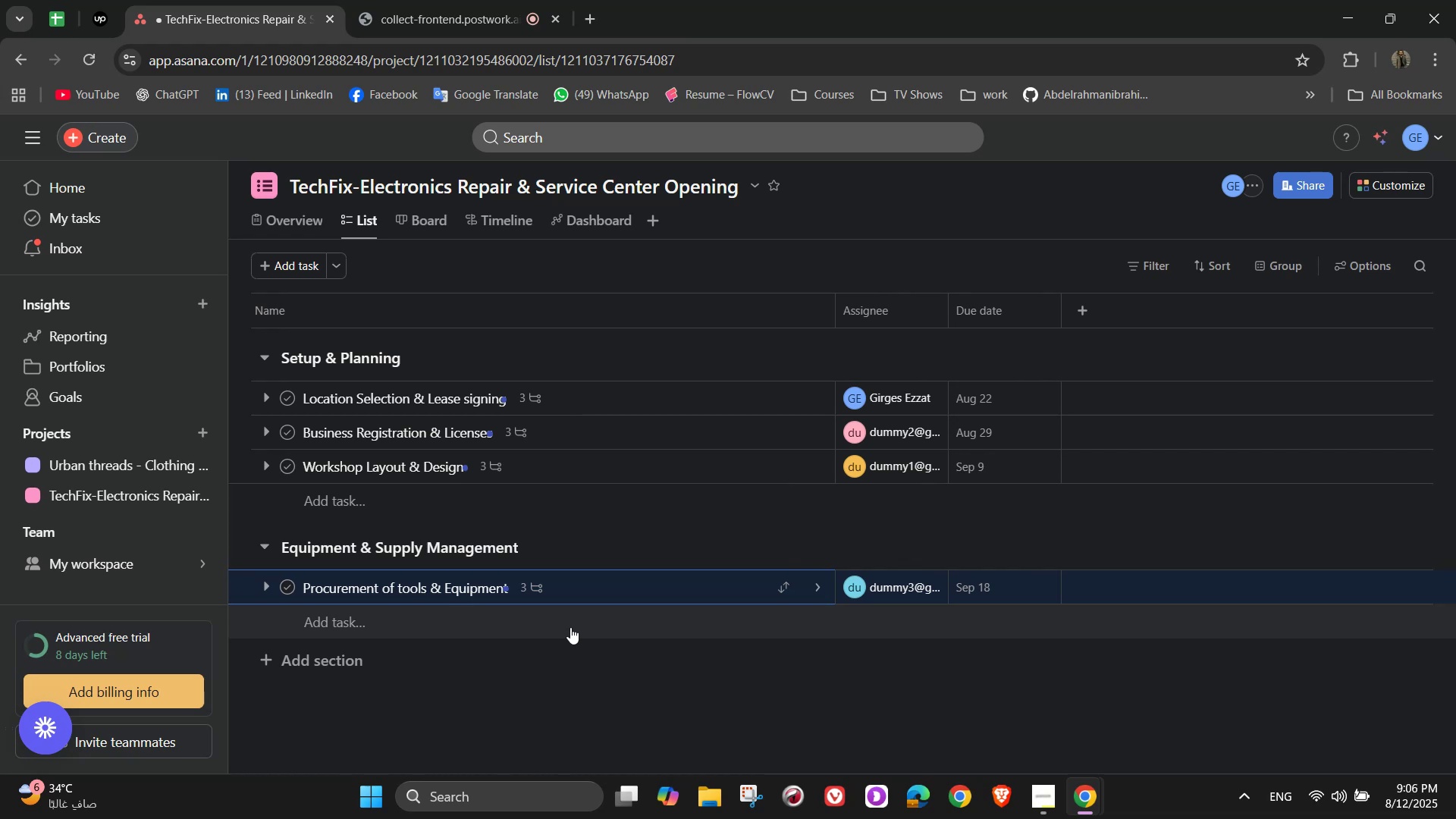 
wait(17.88)
 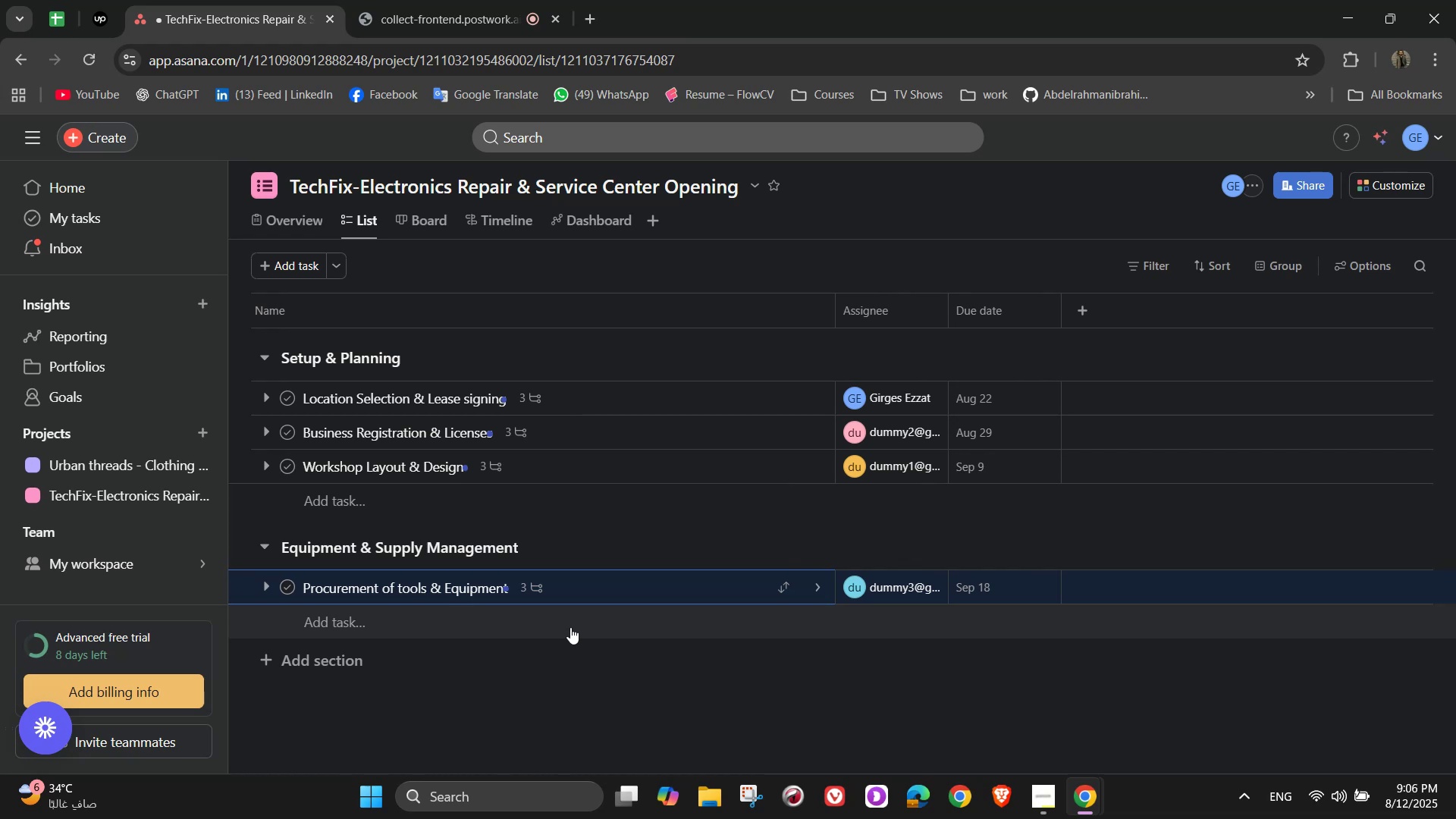 
left_click([522, 642])
 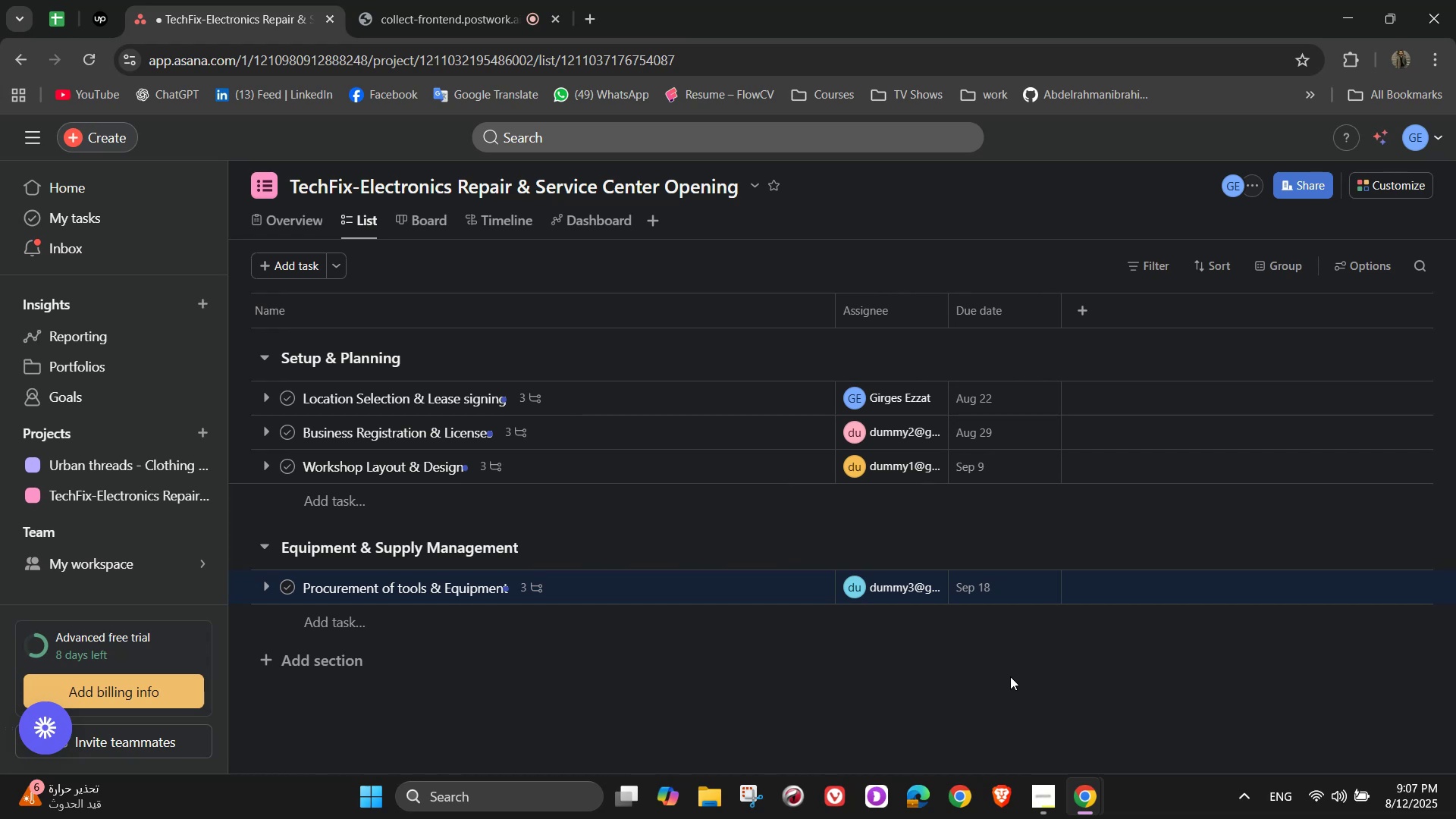 
wait(42.34)
 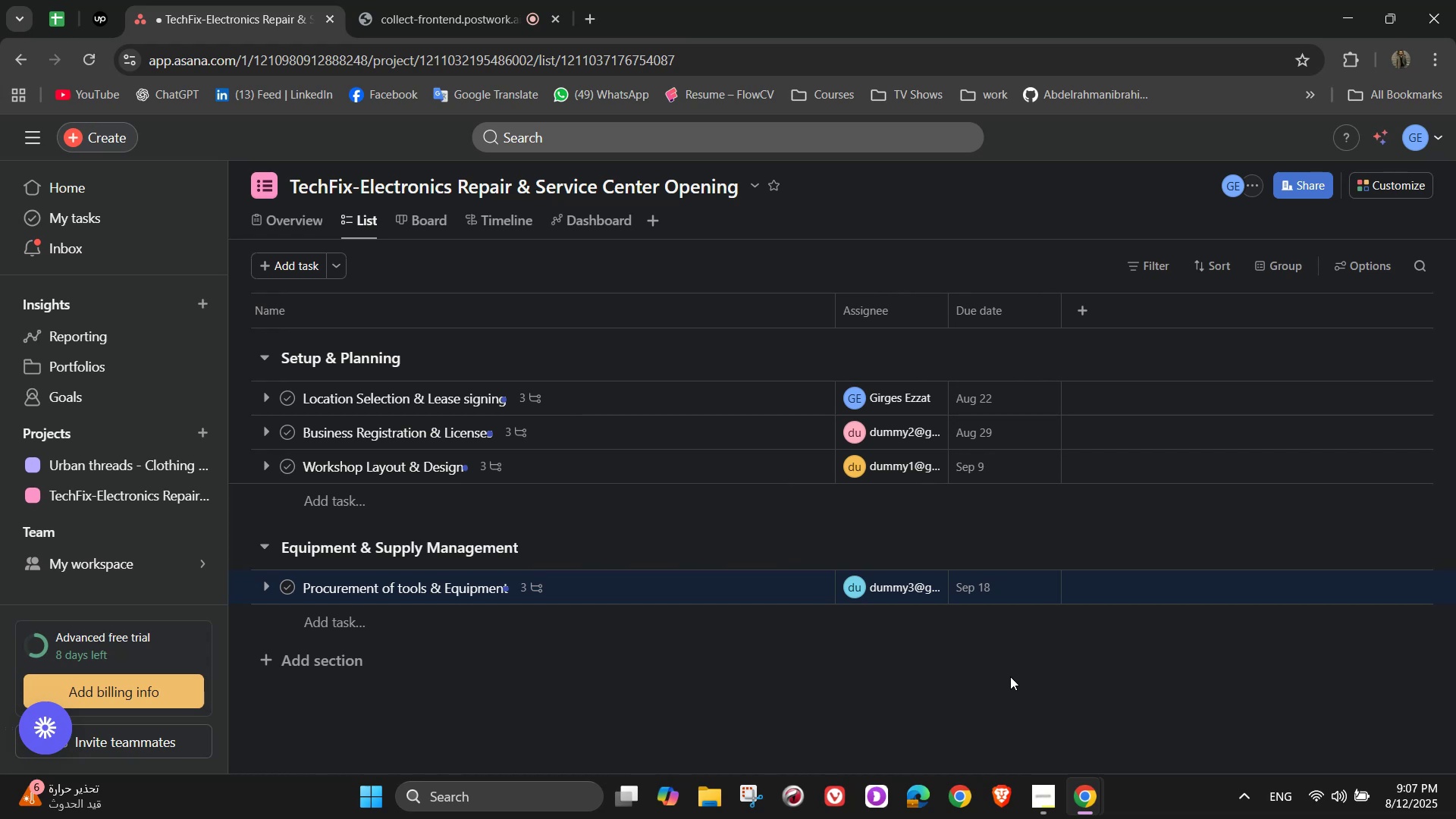 
left_click([516, 628])
 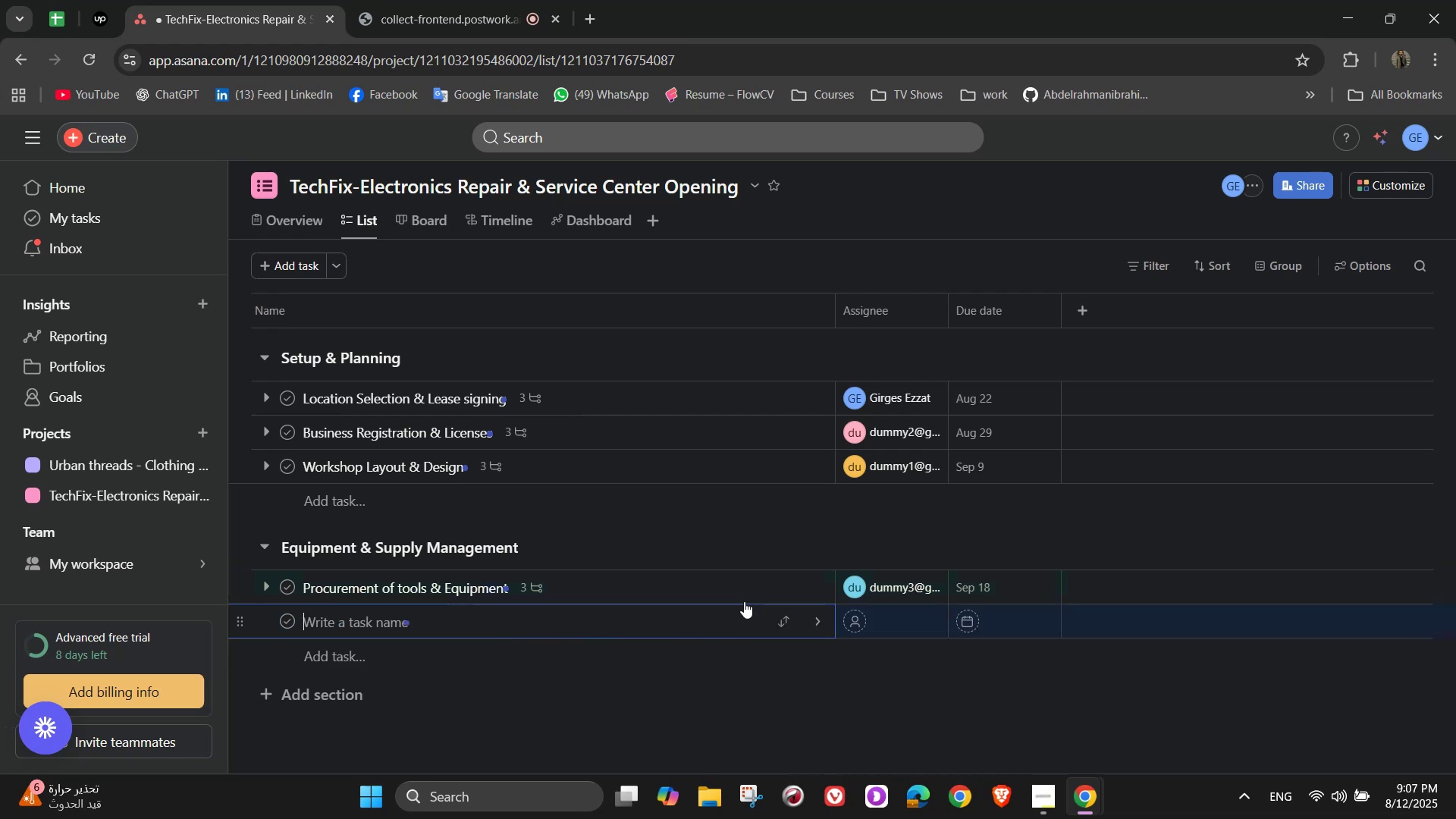 
scroll: coordinate [826, 559], scroll_direction: down, amount: 1.0
 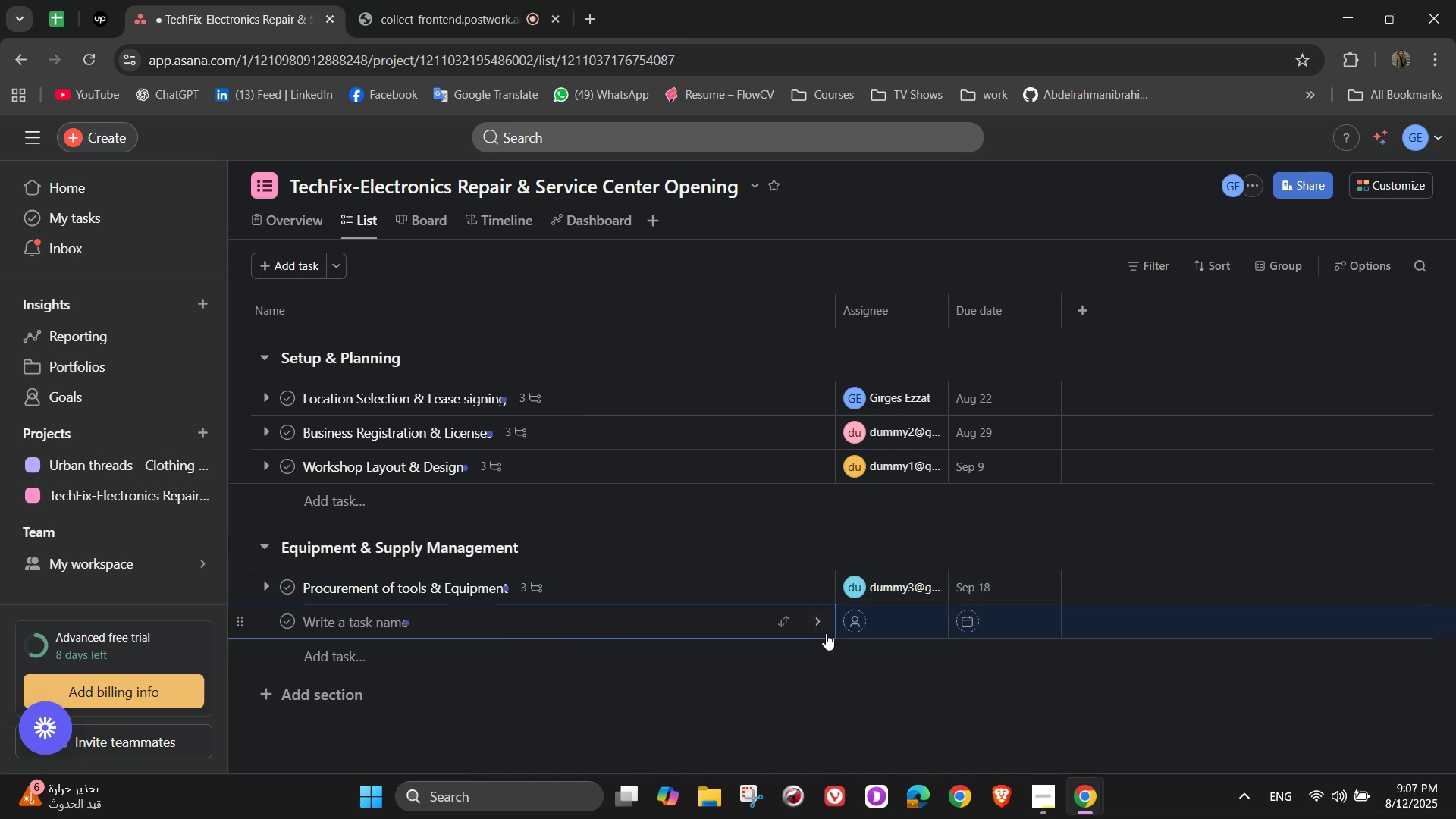 
left_click([821, 632])
 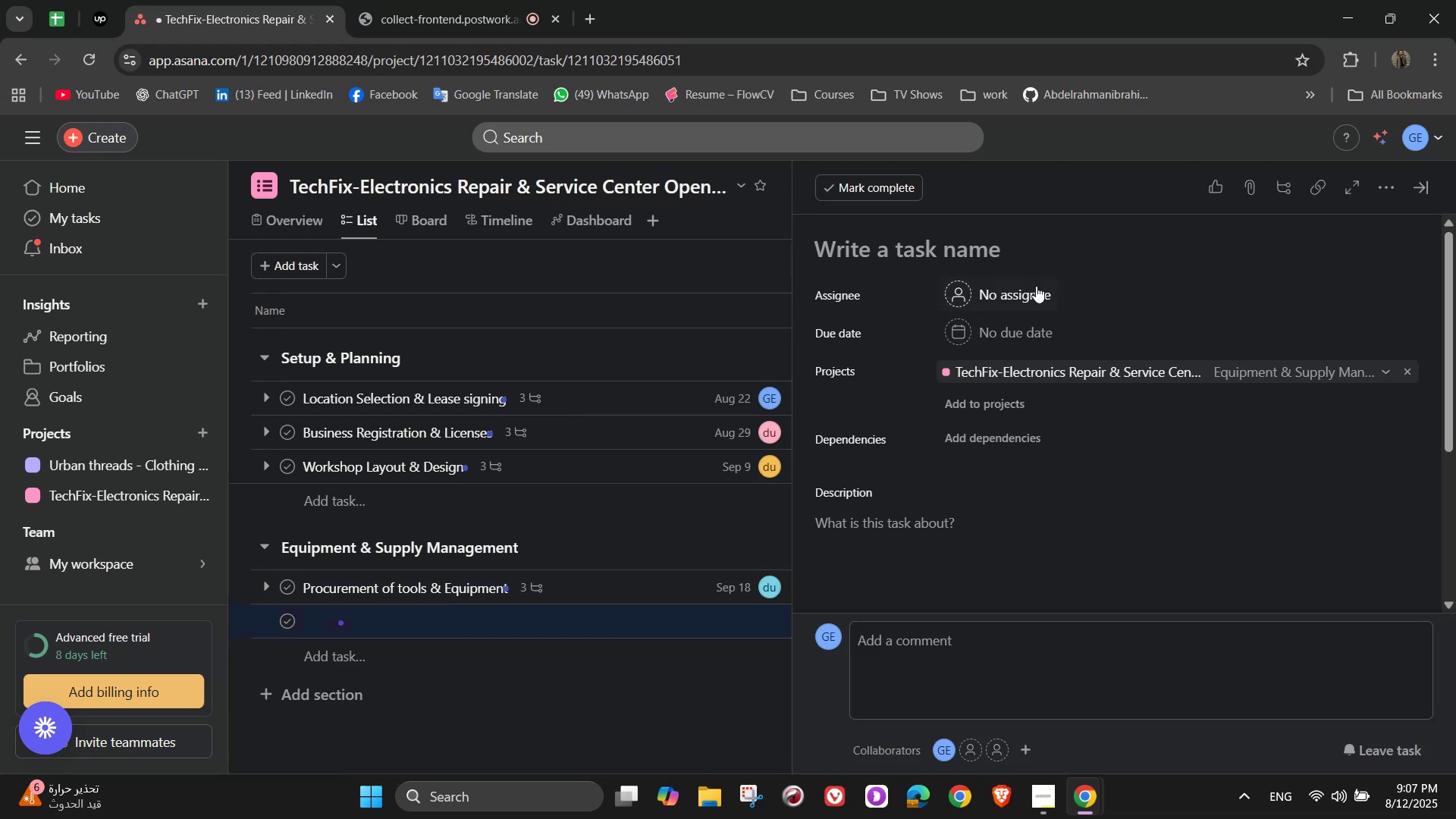 
left_click([980, 256])
 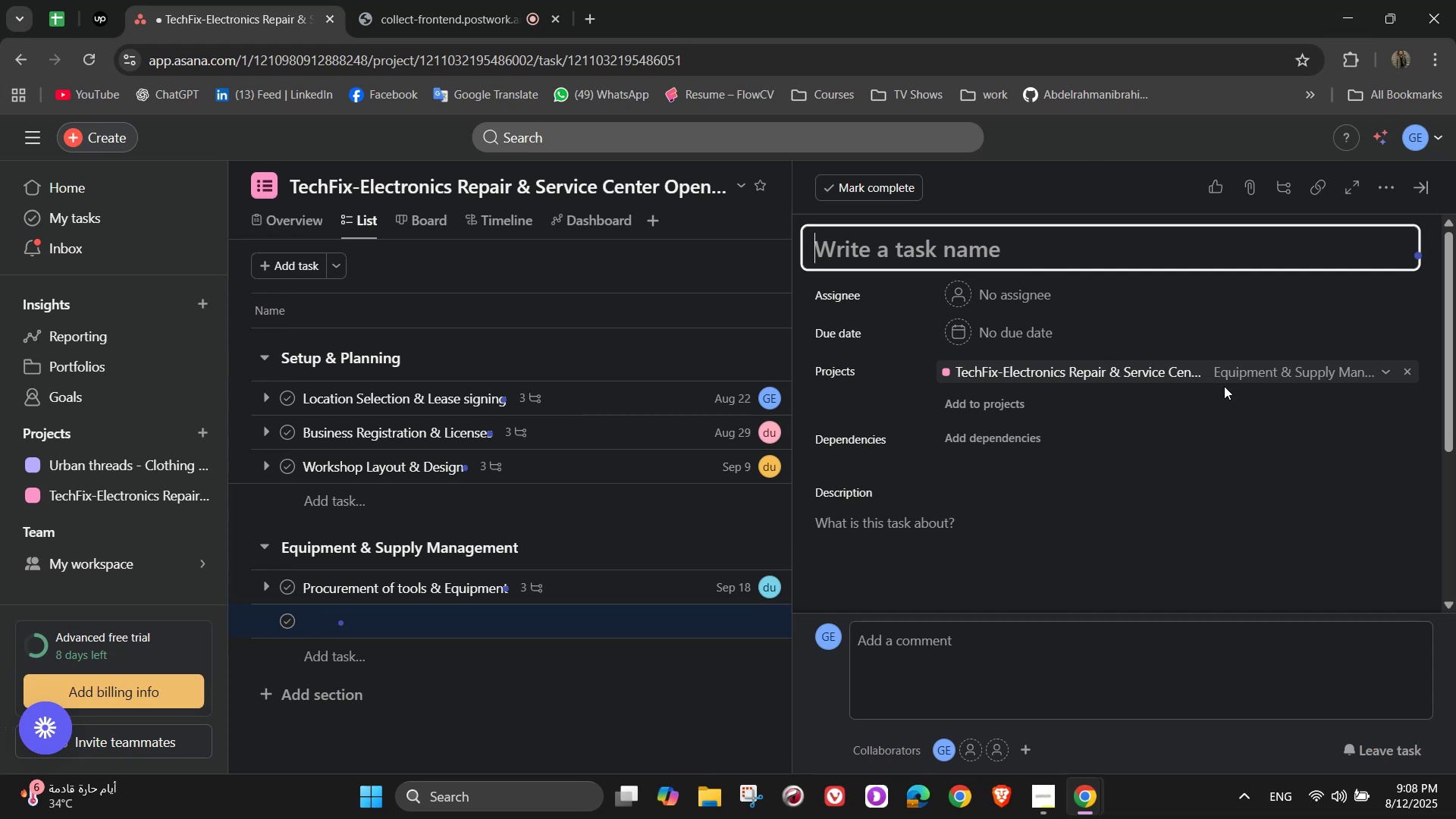 
wait(68.7)
 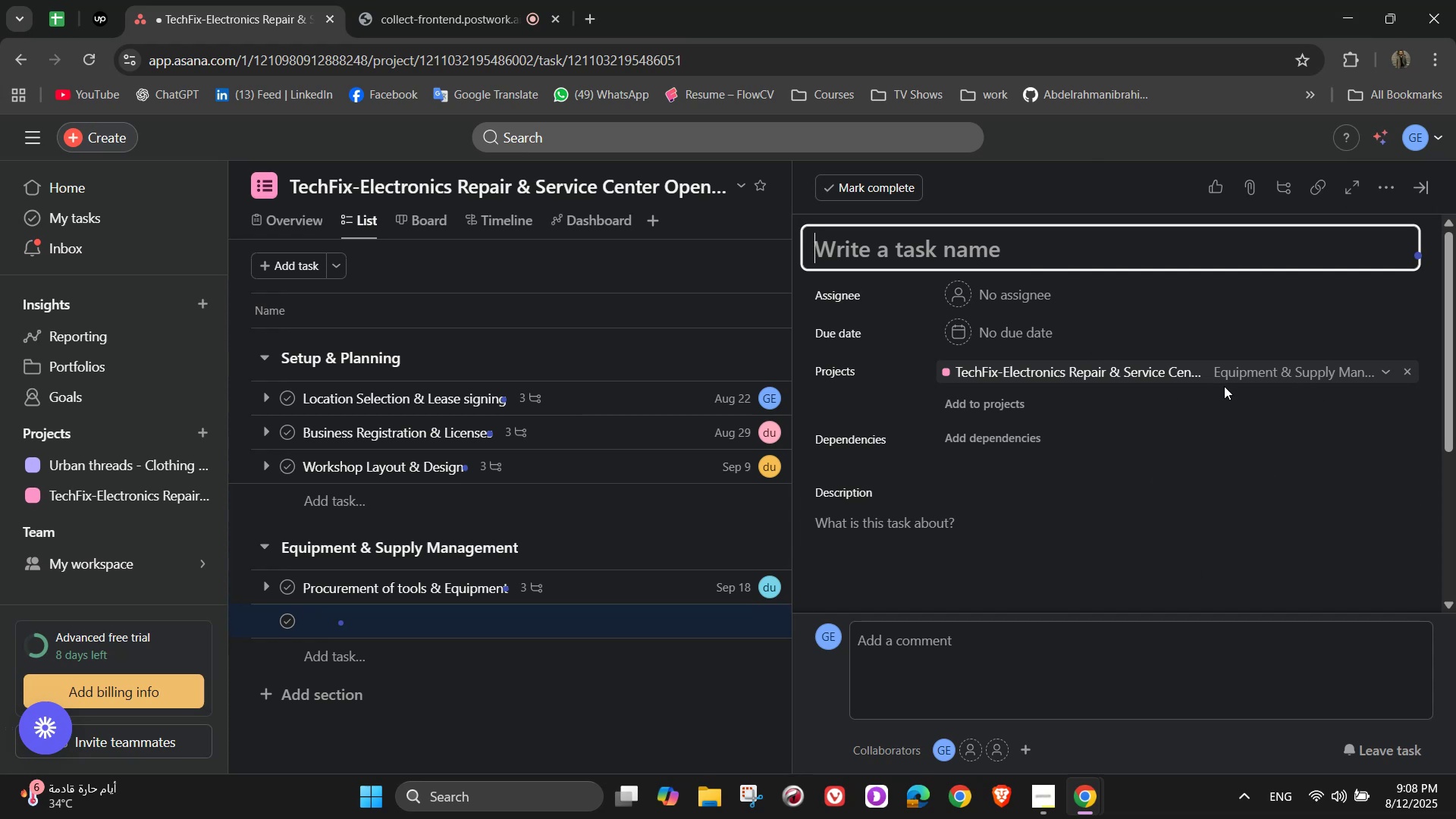 
mouse_move([1024, 320])
 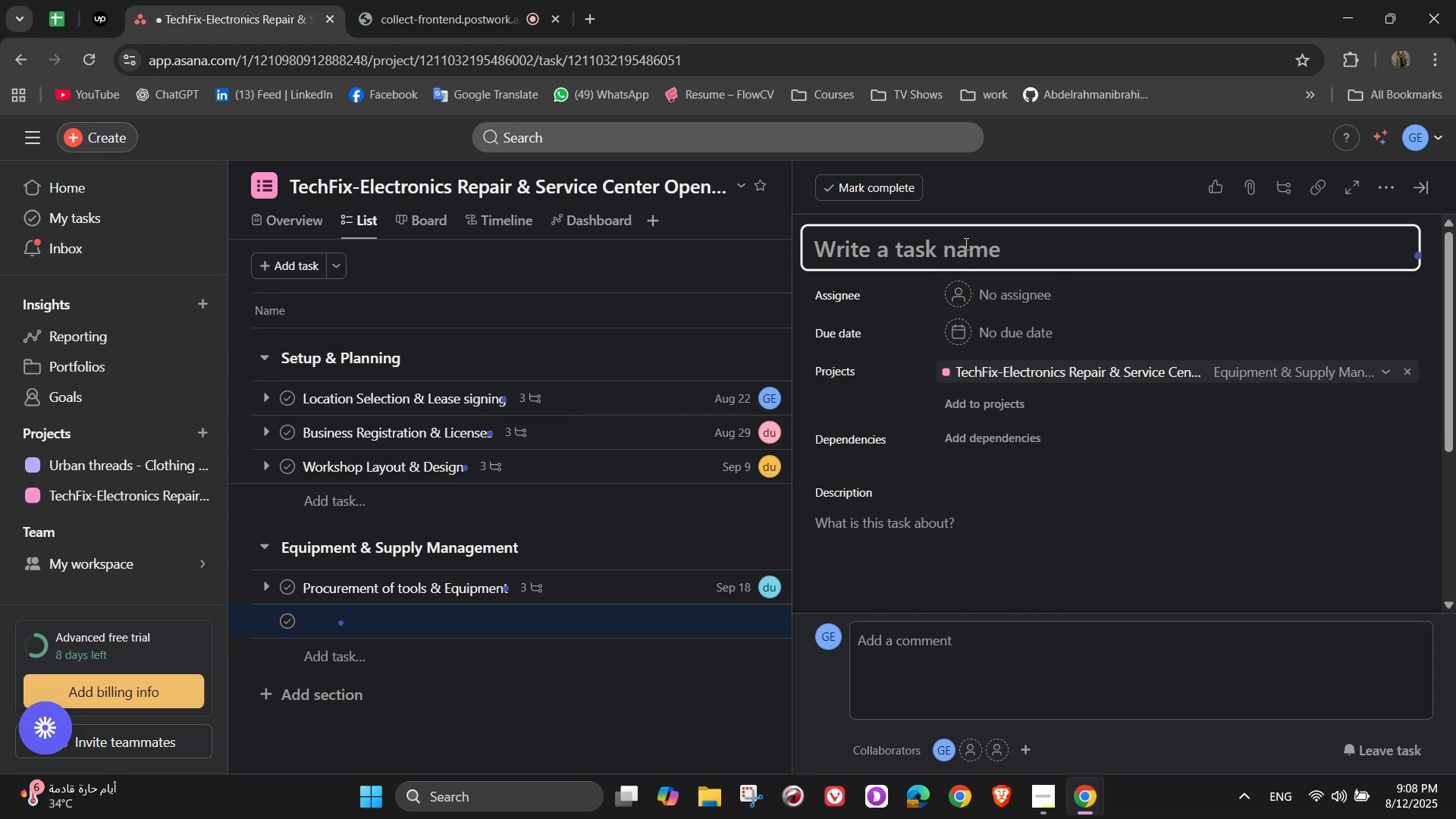 
left_click([965, 246])
 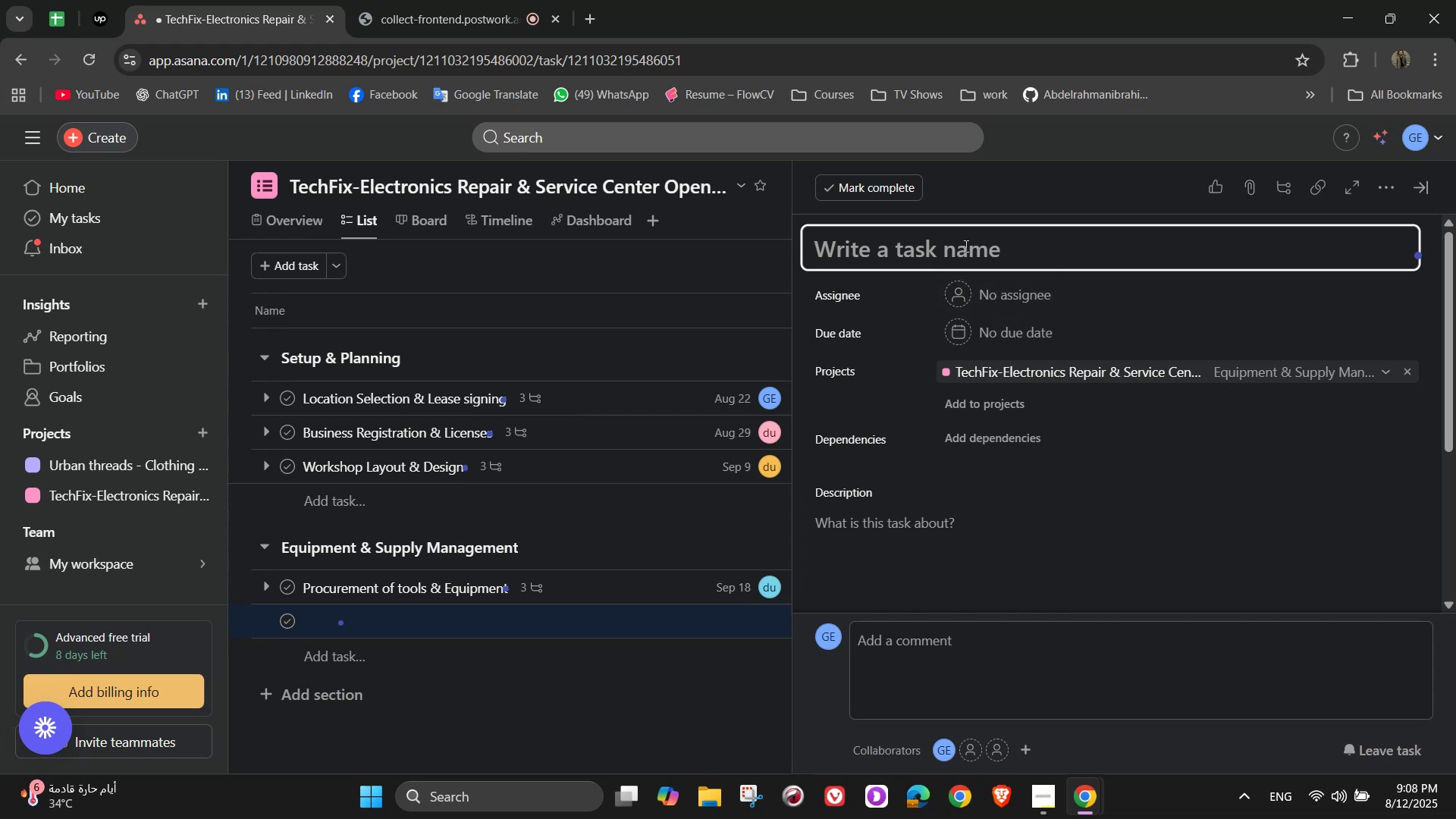 
type(Spare parts )
key(Backspace)
key(Backspace)
key(Backspace)
key(Backspace)
key(Backspace)
key(Backspace)
type(Parts Supplier Contracts)
 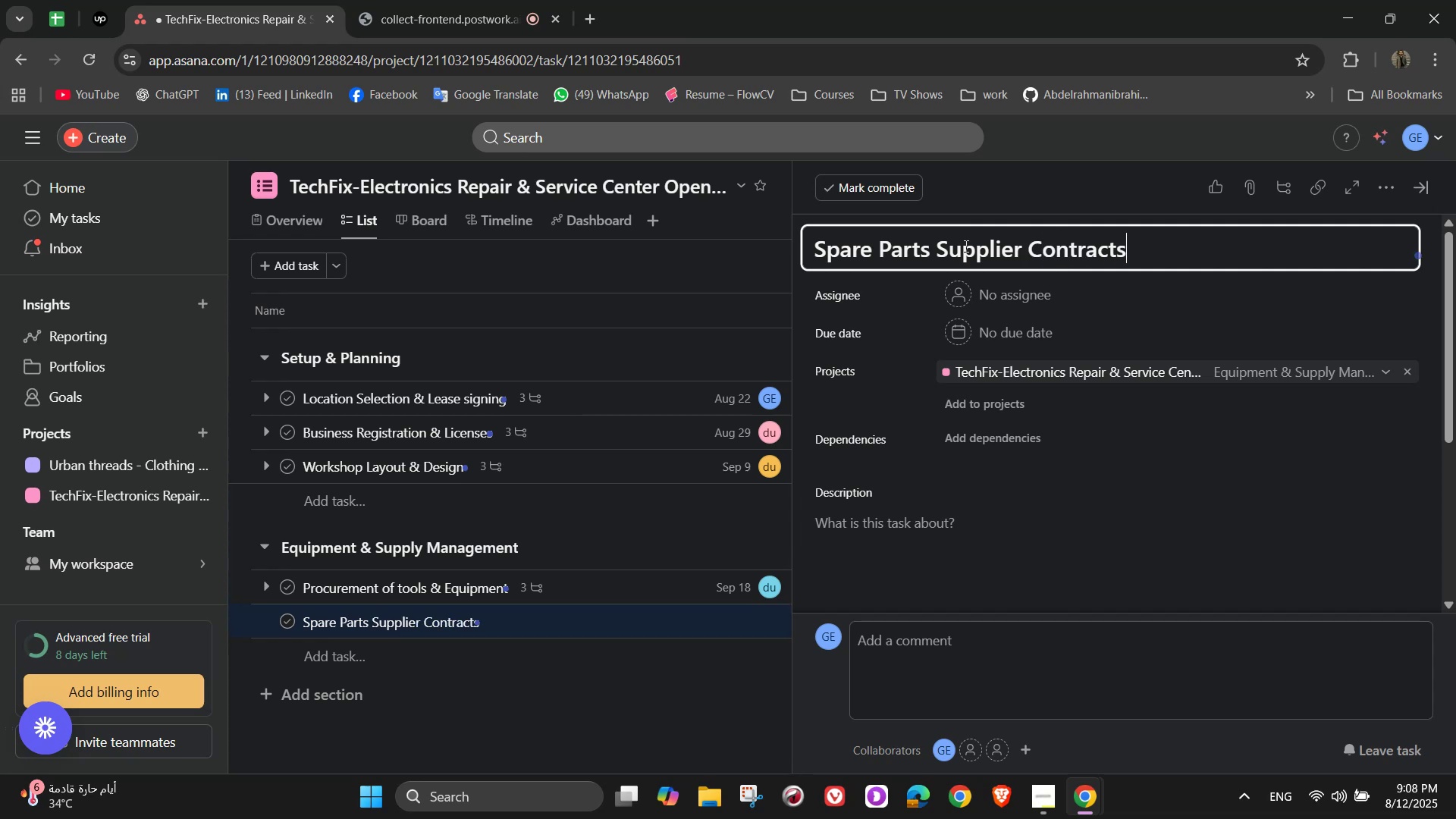 
mouse_move([976, 327])
 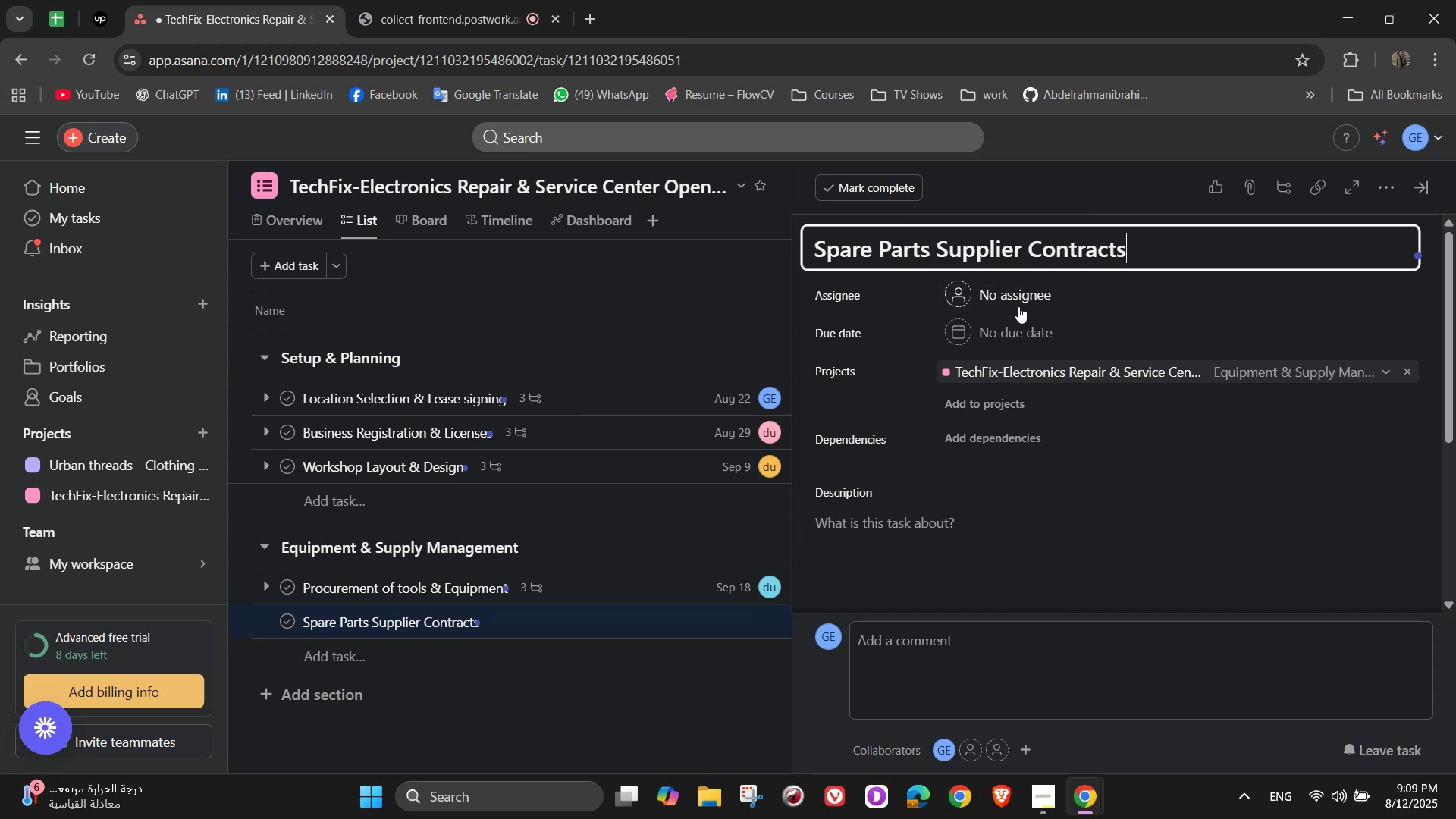 
left_click([1027, 297])
 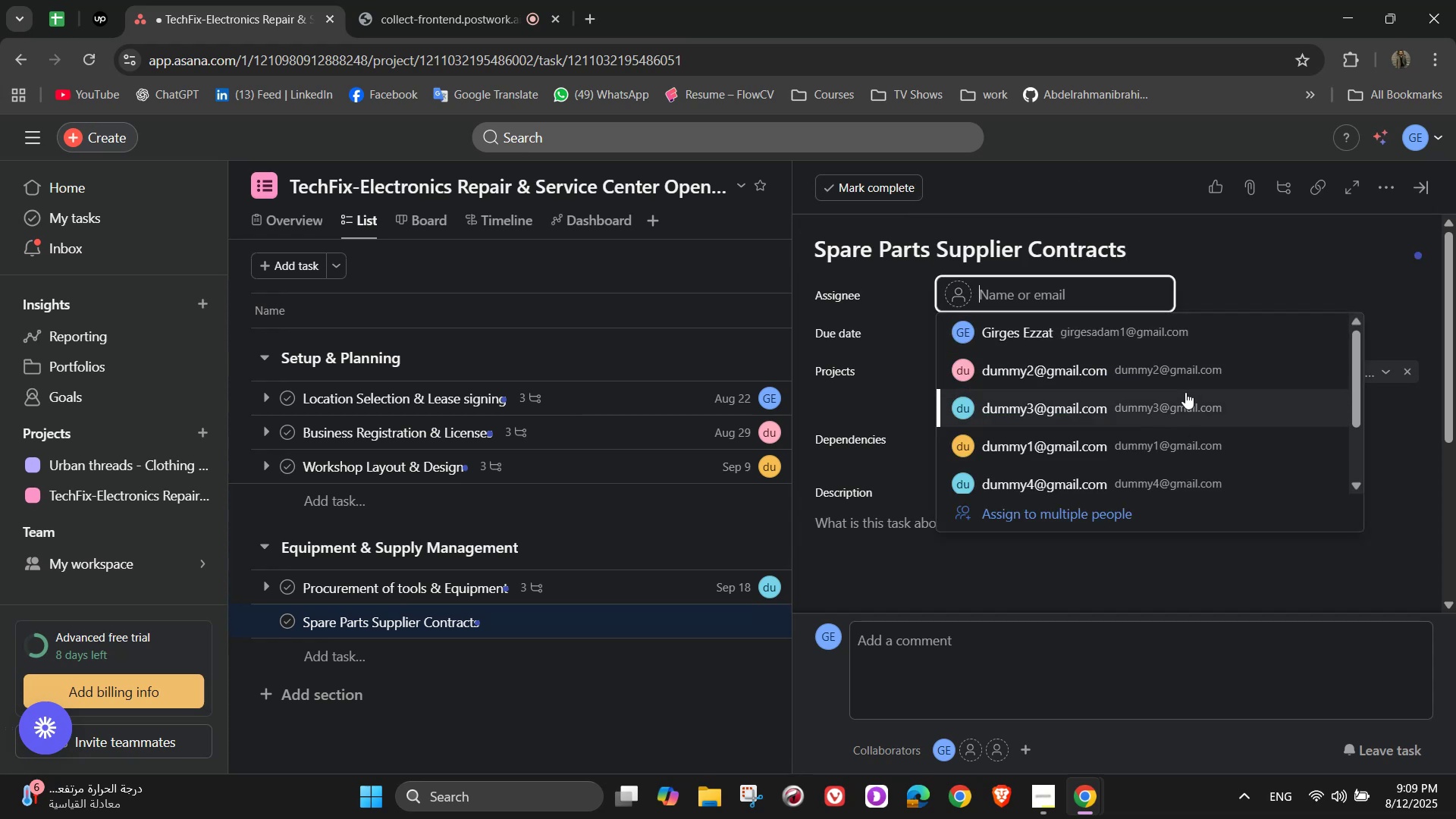 
wait(5.75)
 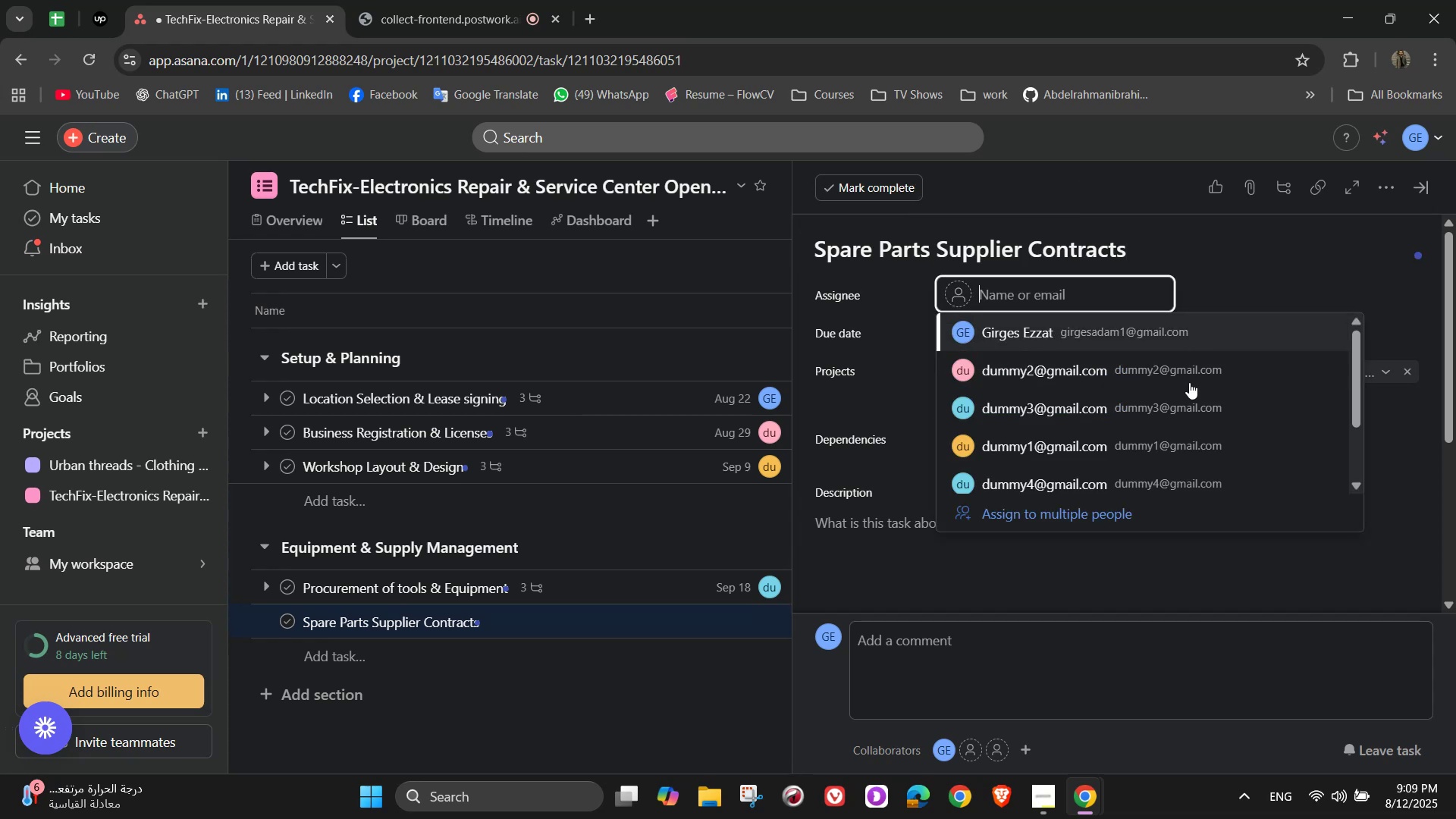 
left_click([1096, 378])
 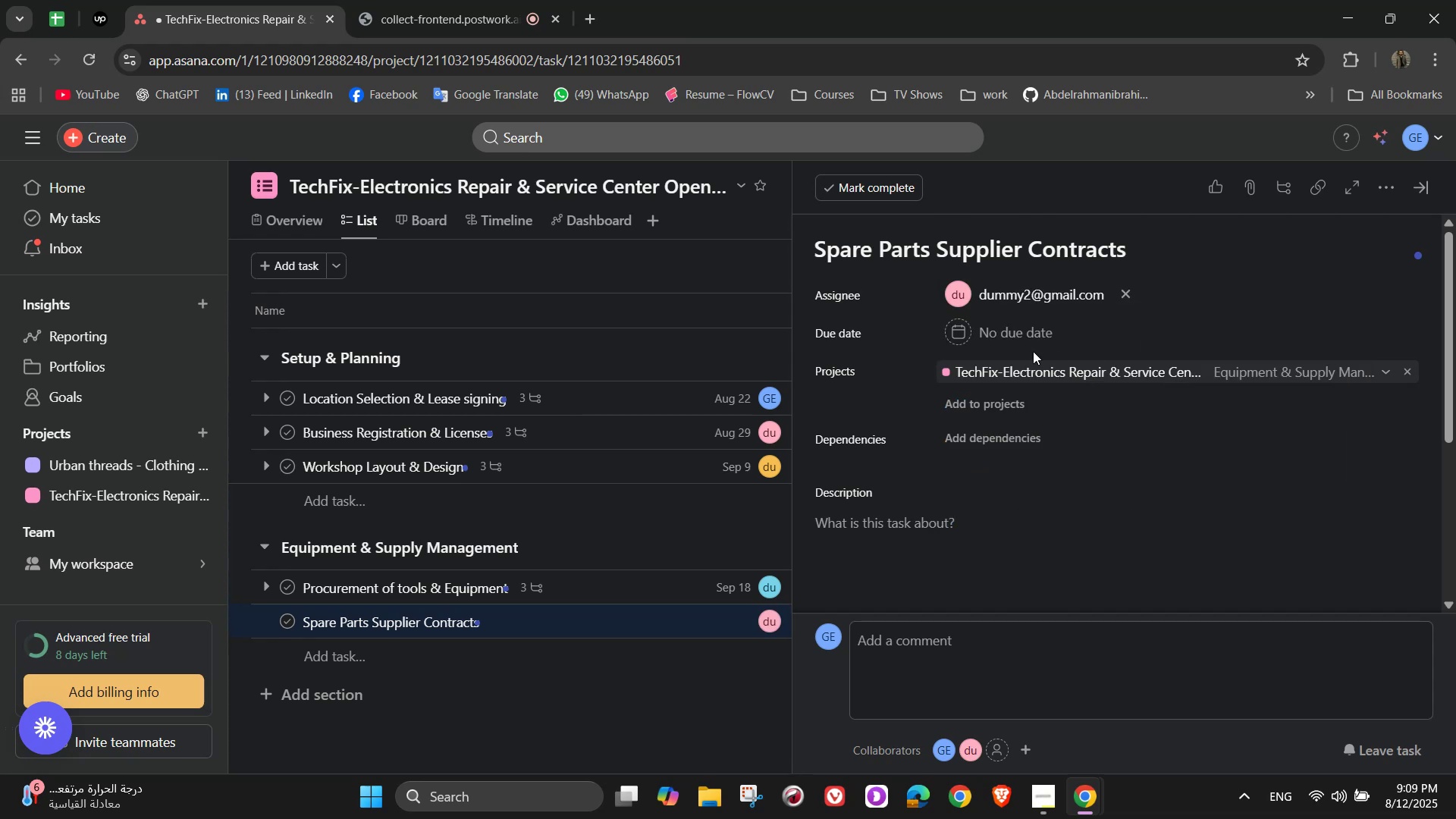 
left_click([1011, 335])
 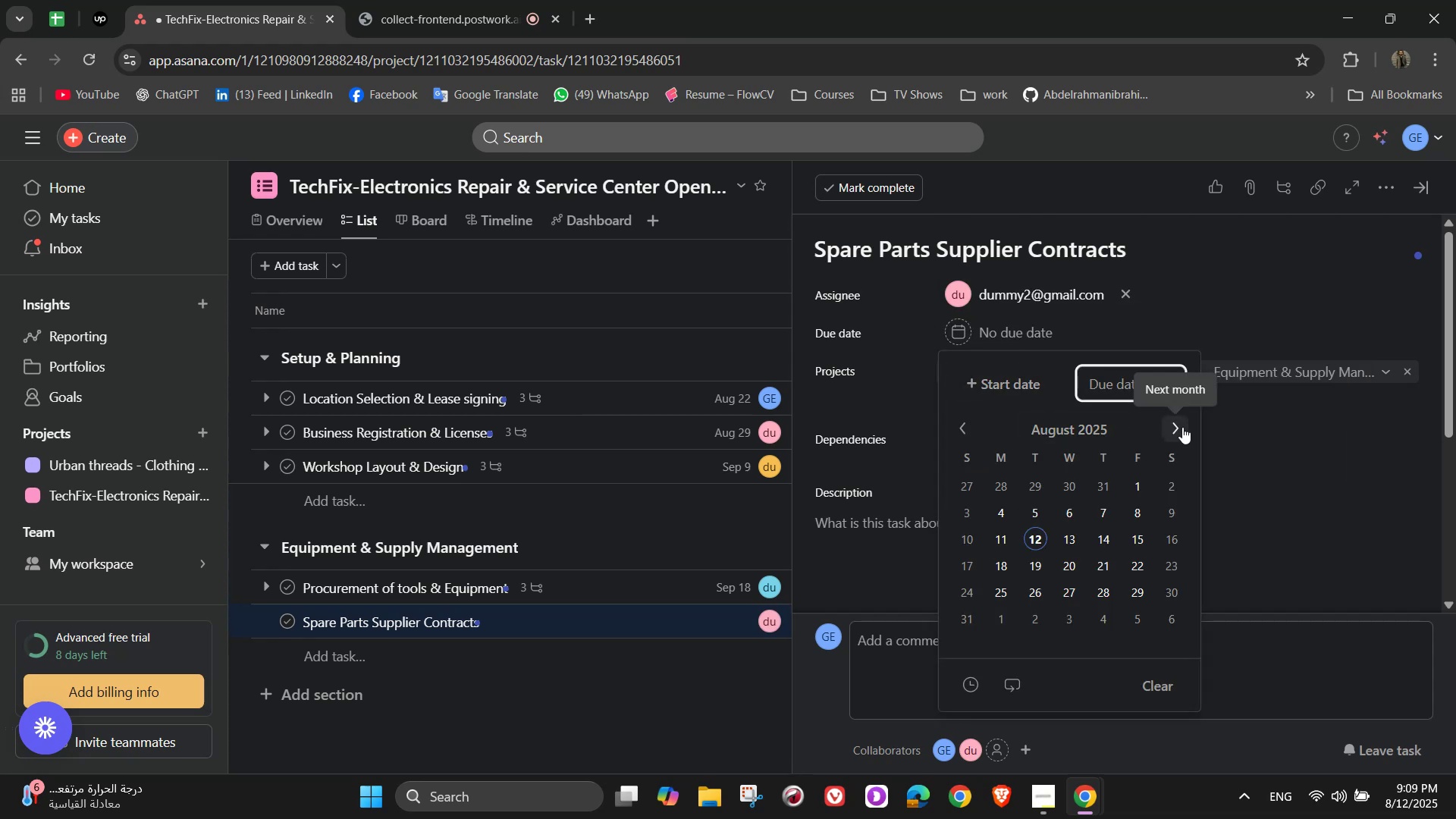 
wait(5.66)
 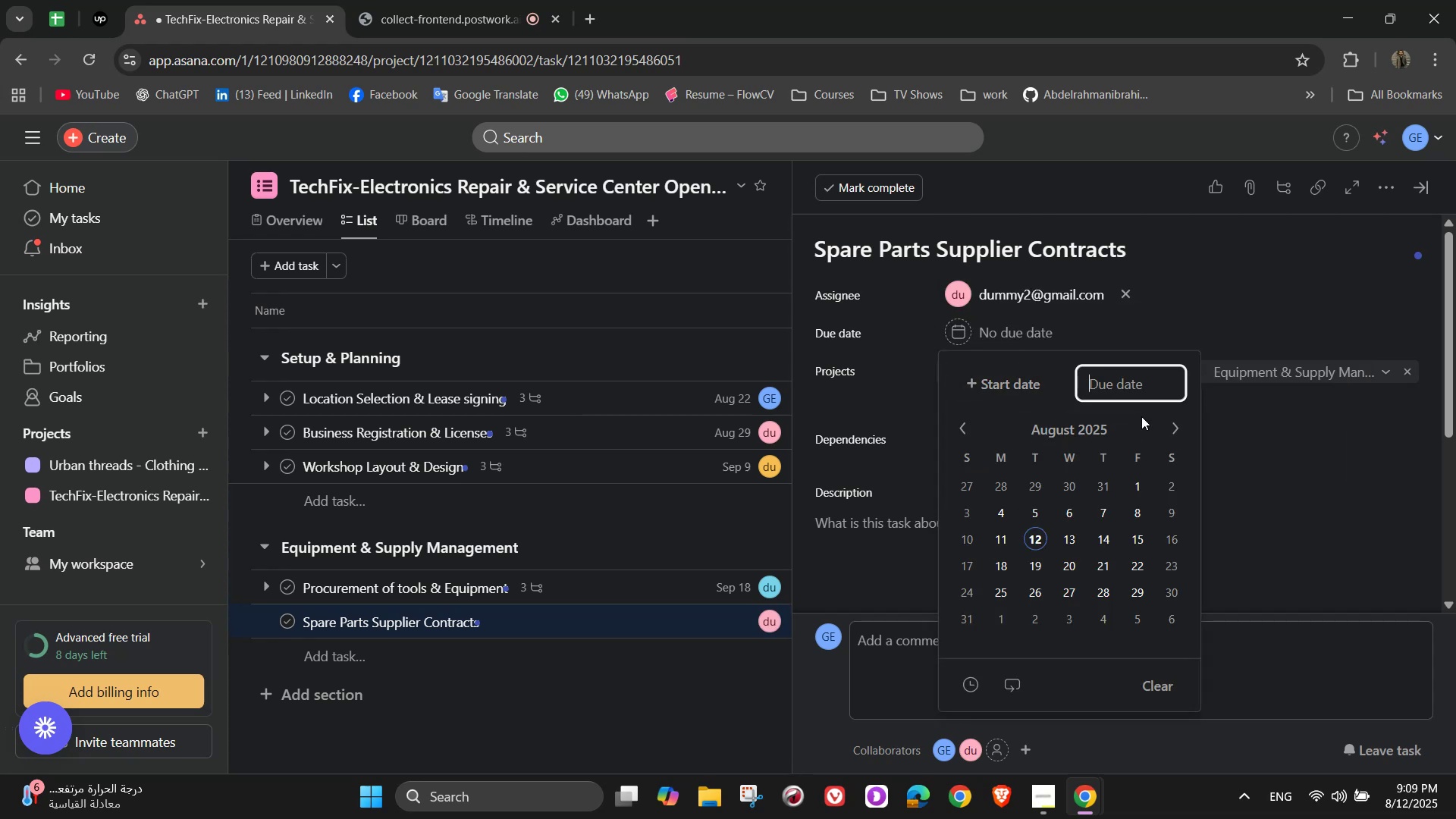 
mouse_move([1163, 444])
 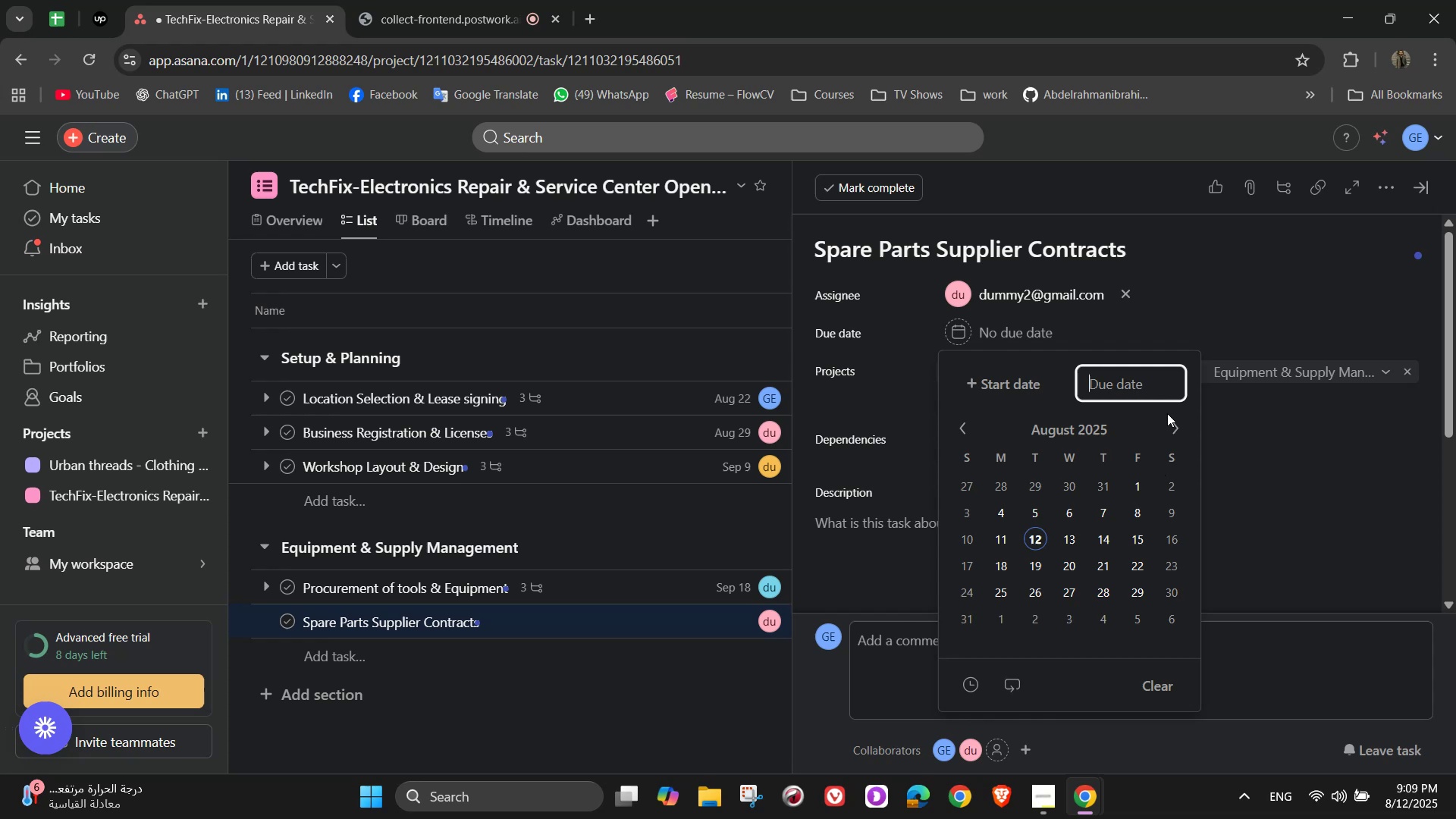 
left_click([1176, 418])
 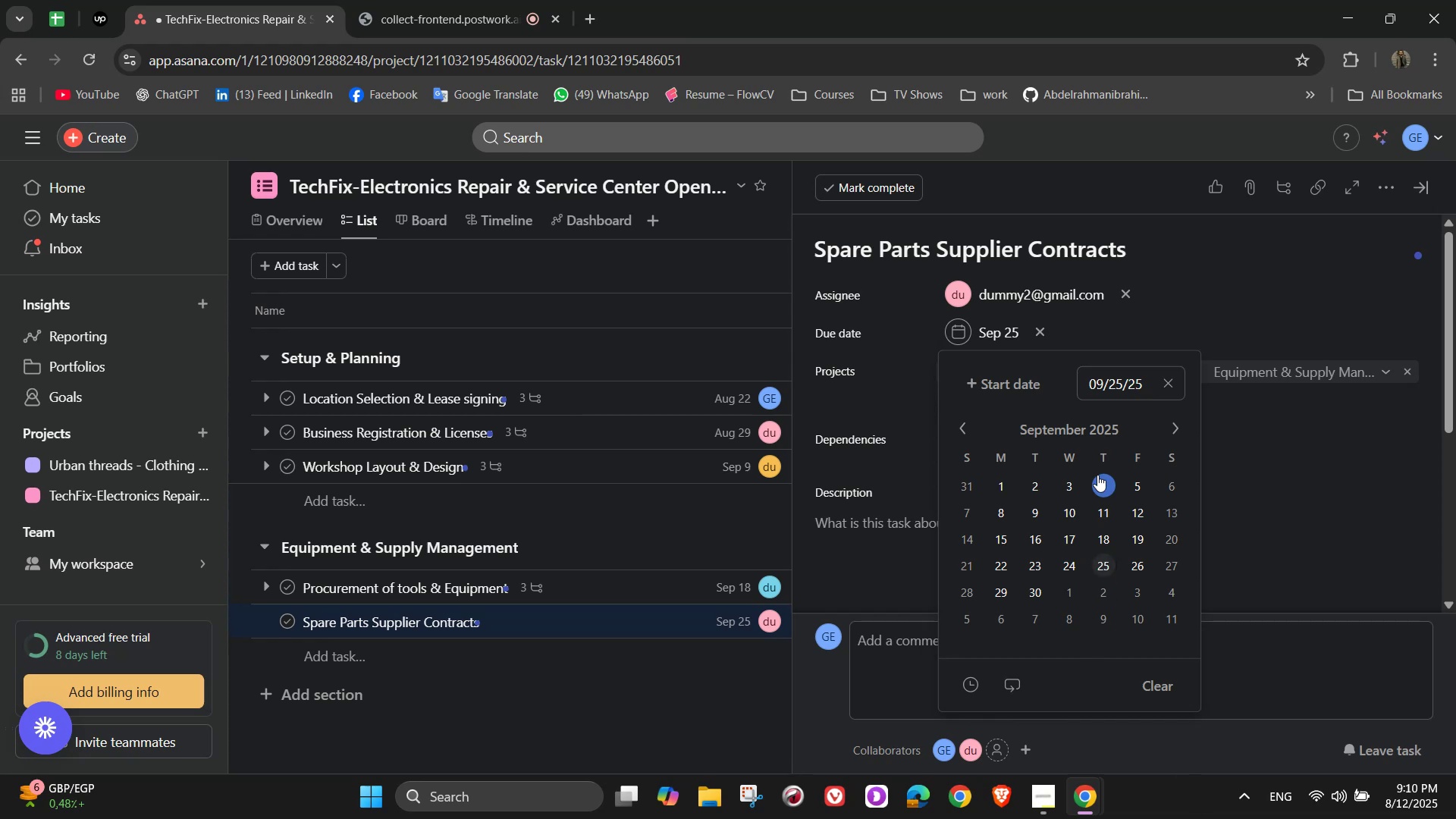 
wait(54.34)
 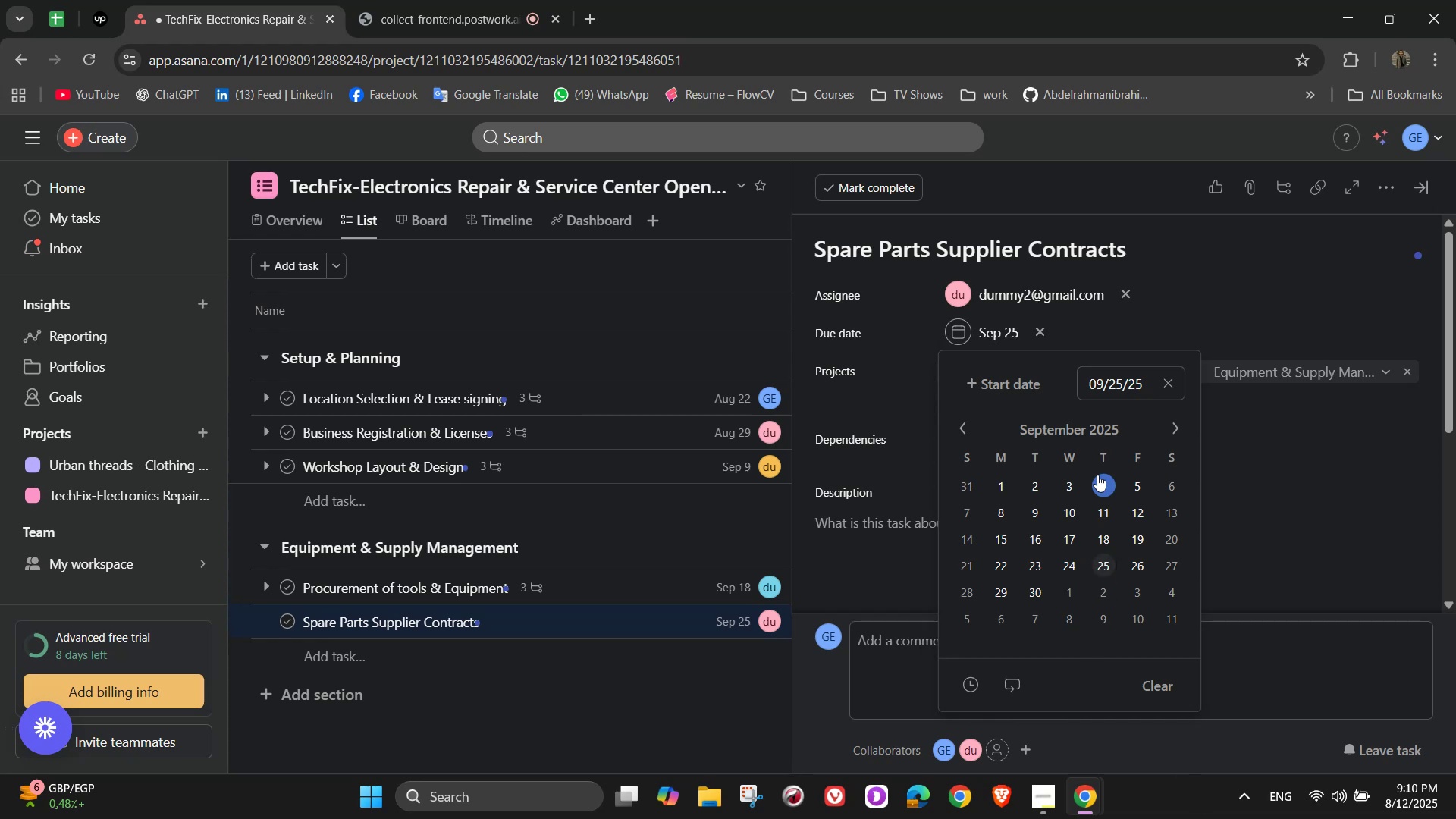 
left_click([1276, 453])
 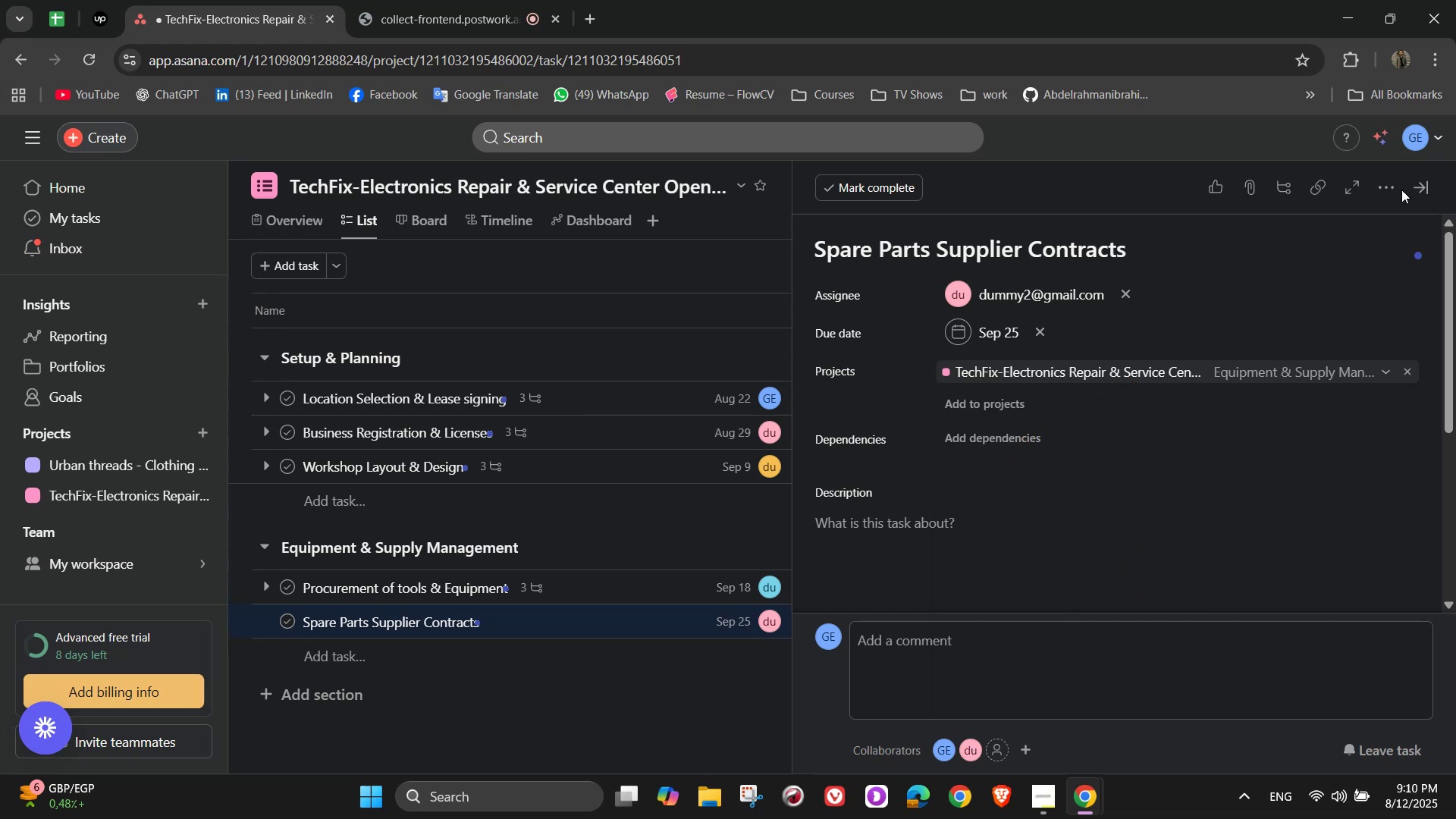 
left_click([1388, 180])
 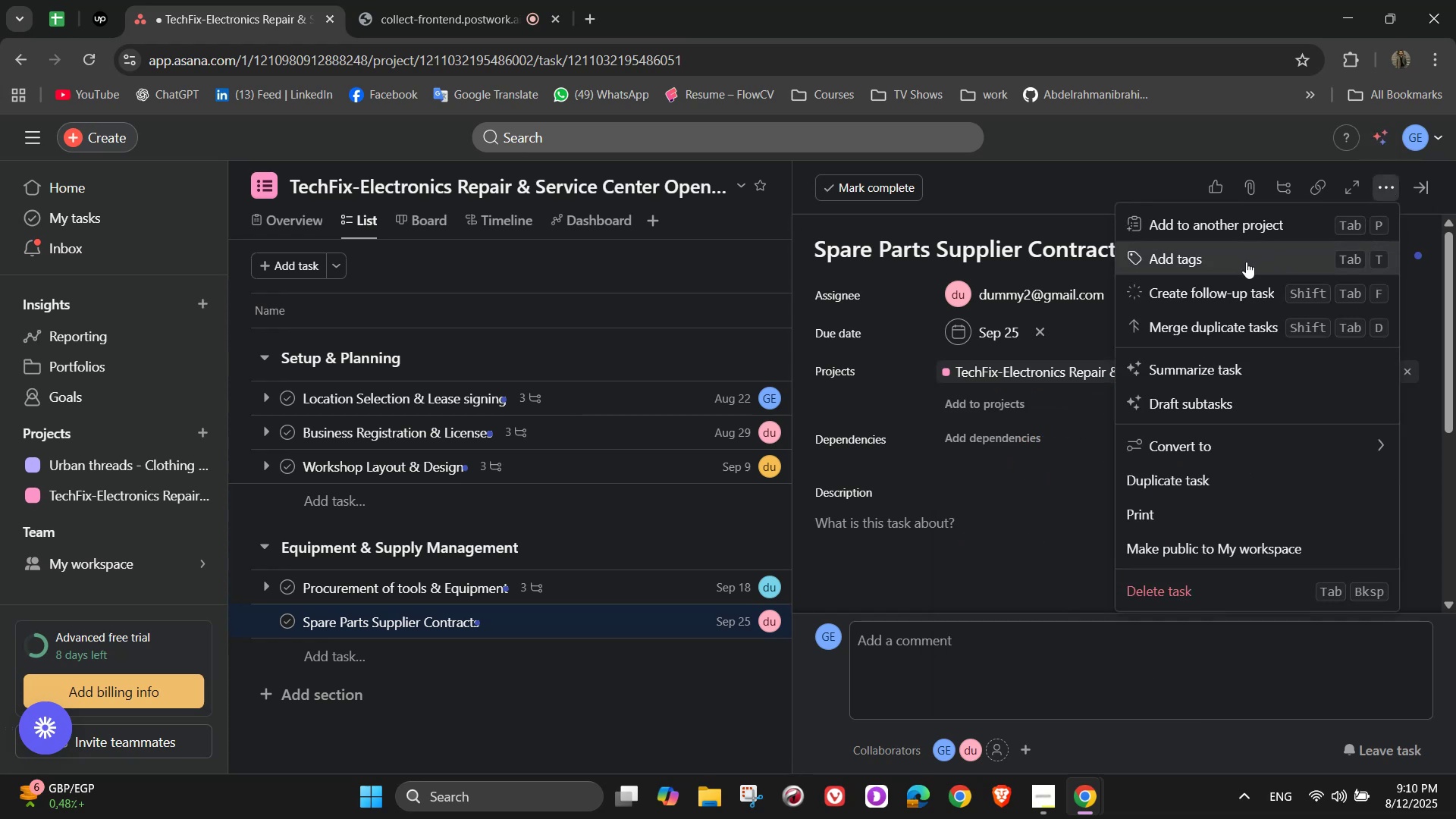 
left_click([1246, 262])
 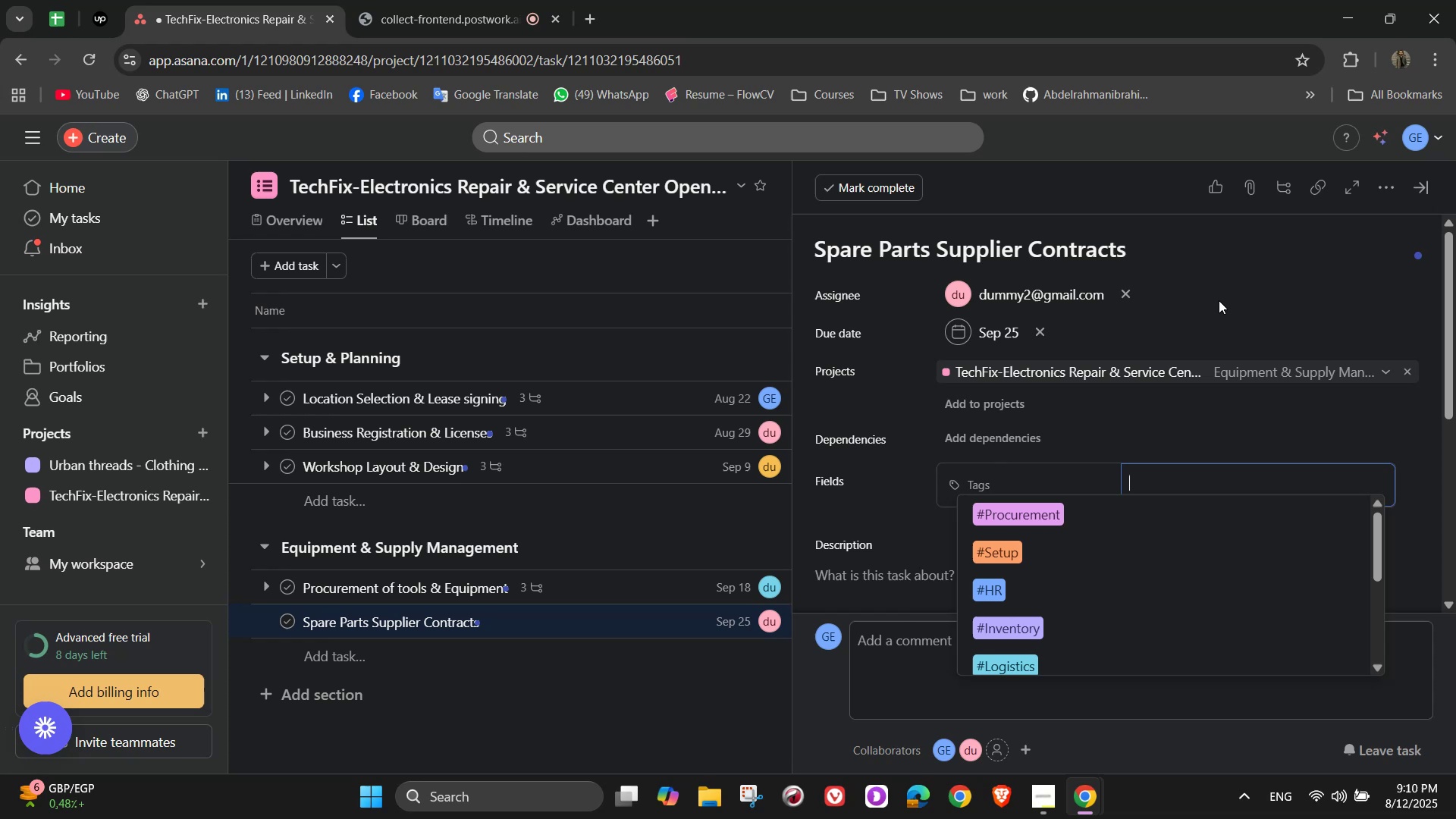 
type(in)
 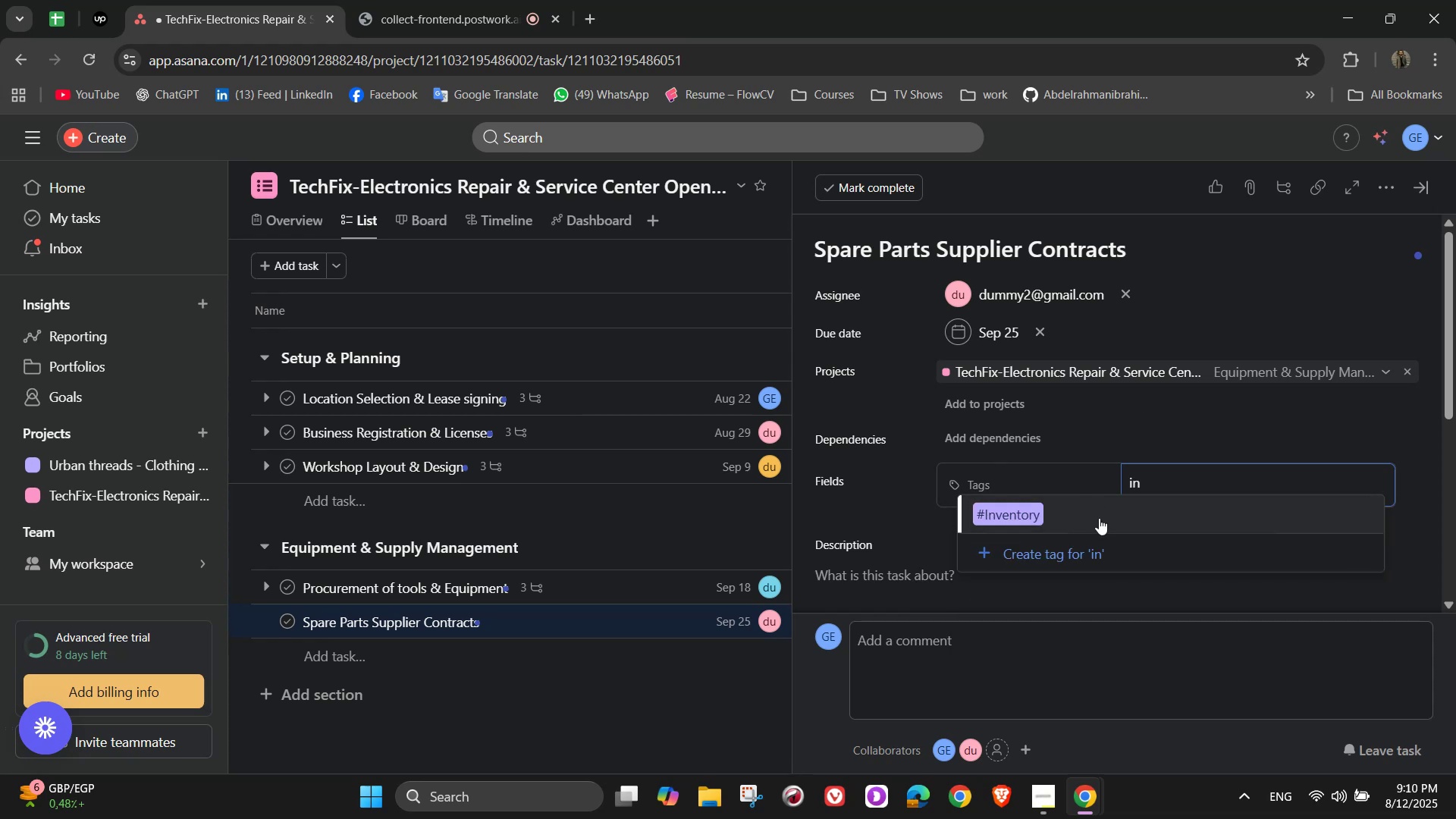 
left_click([1099, 518])
 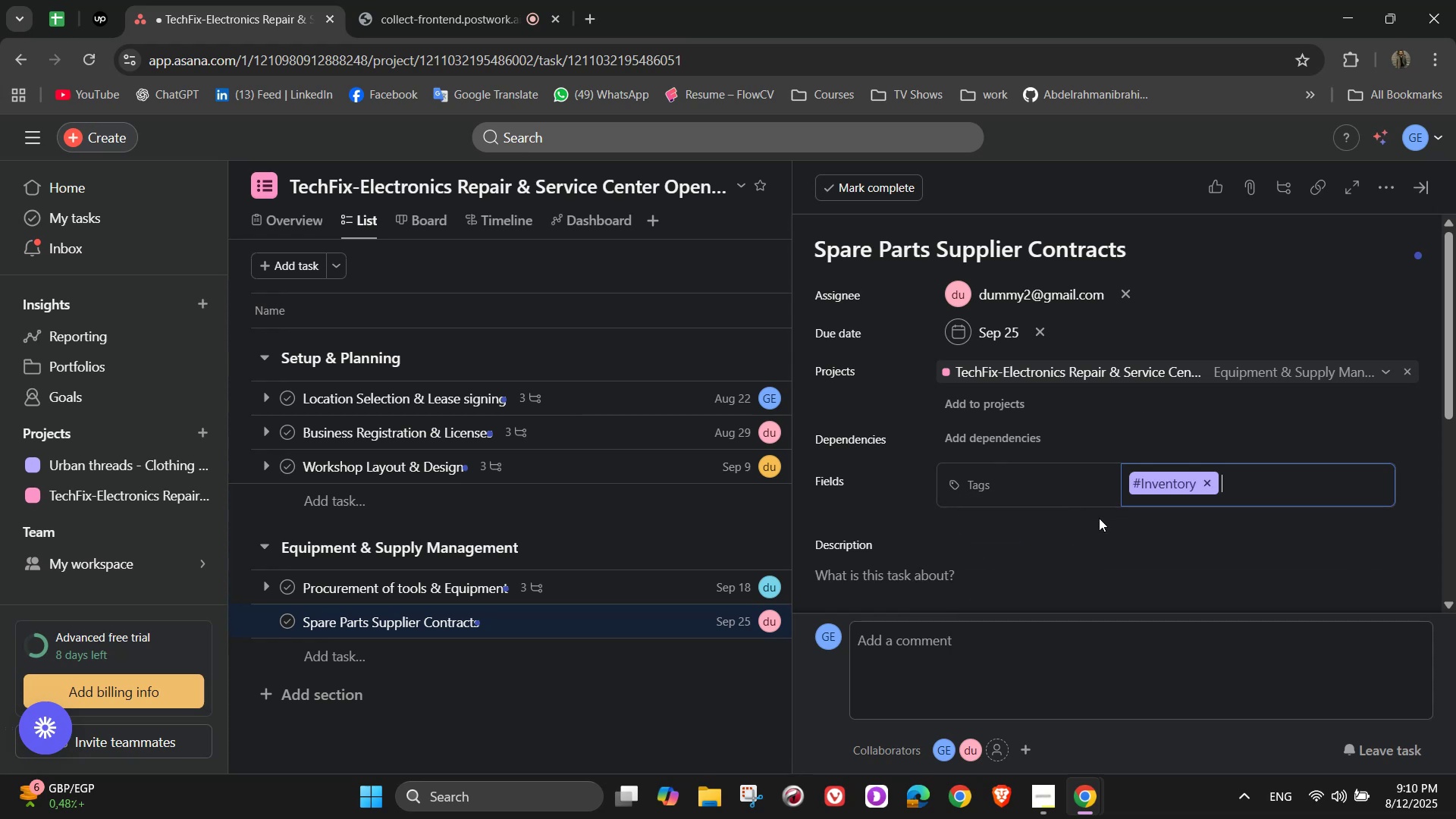 
type(su)
 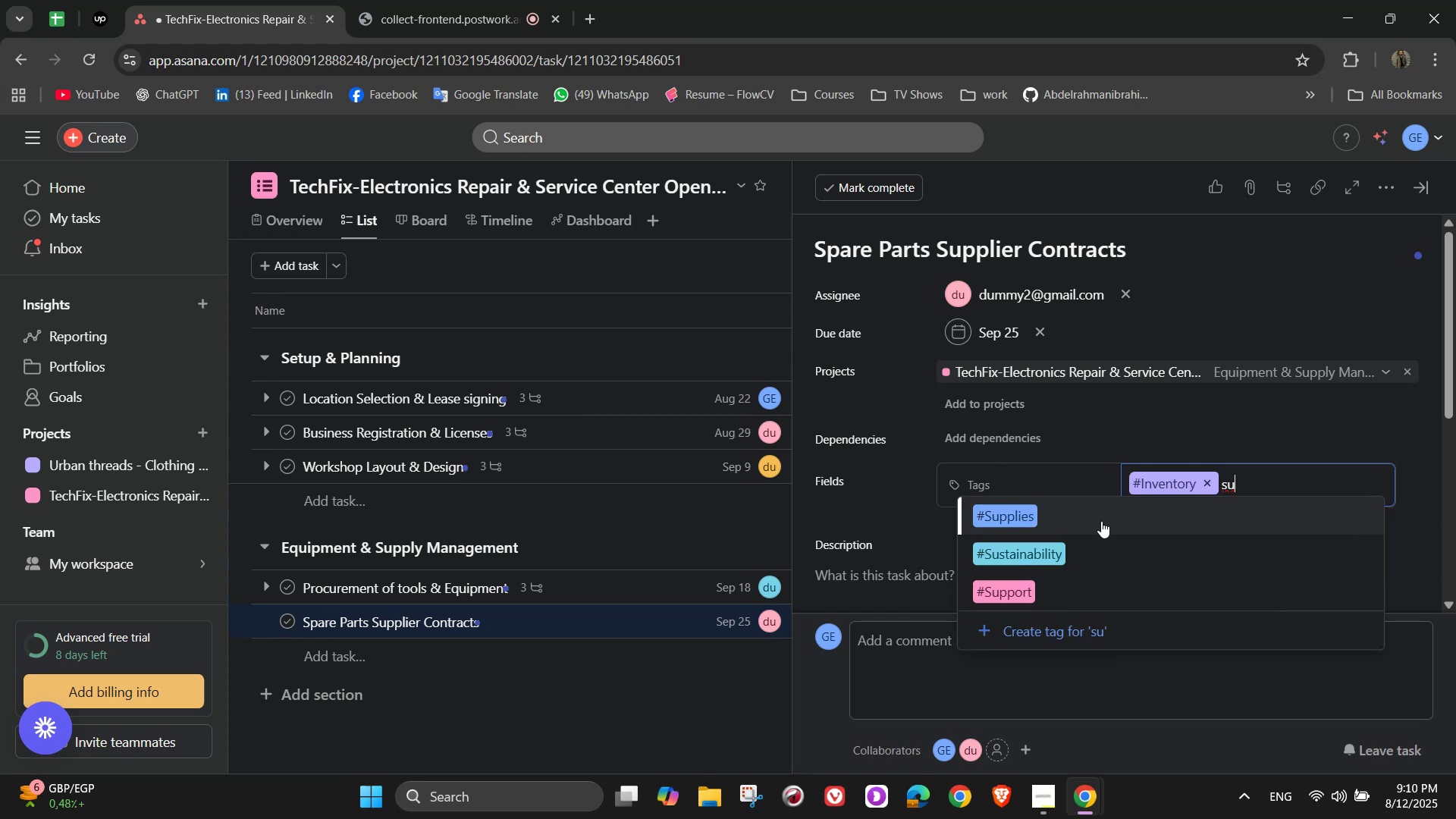 
left_click([1101, 521])
 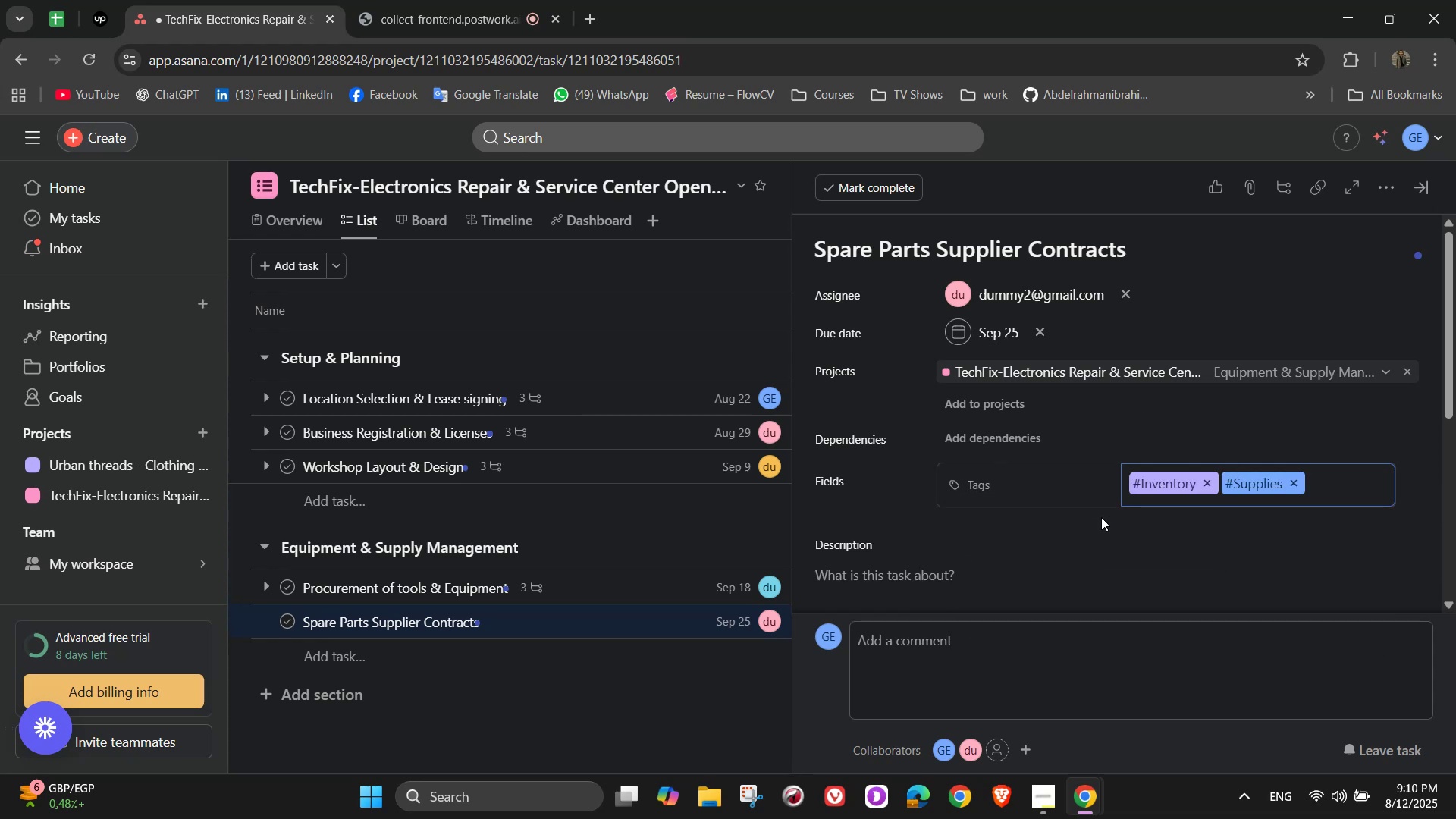 
scroll: coordinate [1099, 505], scroll_direction: down, amount: 2.0
 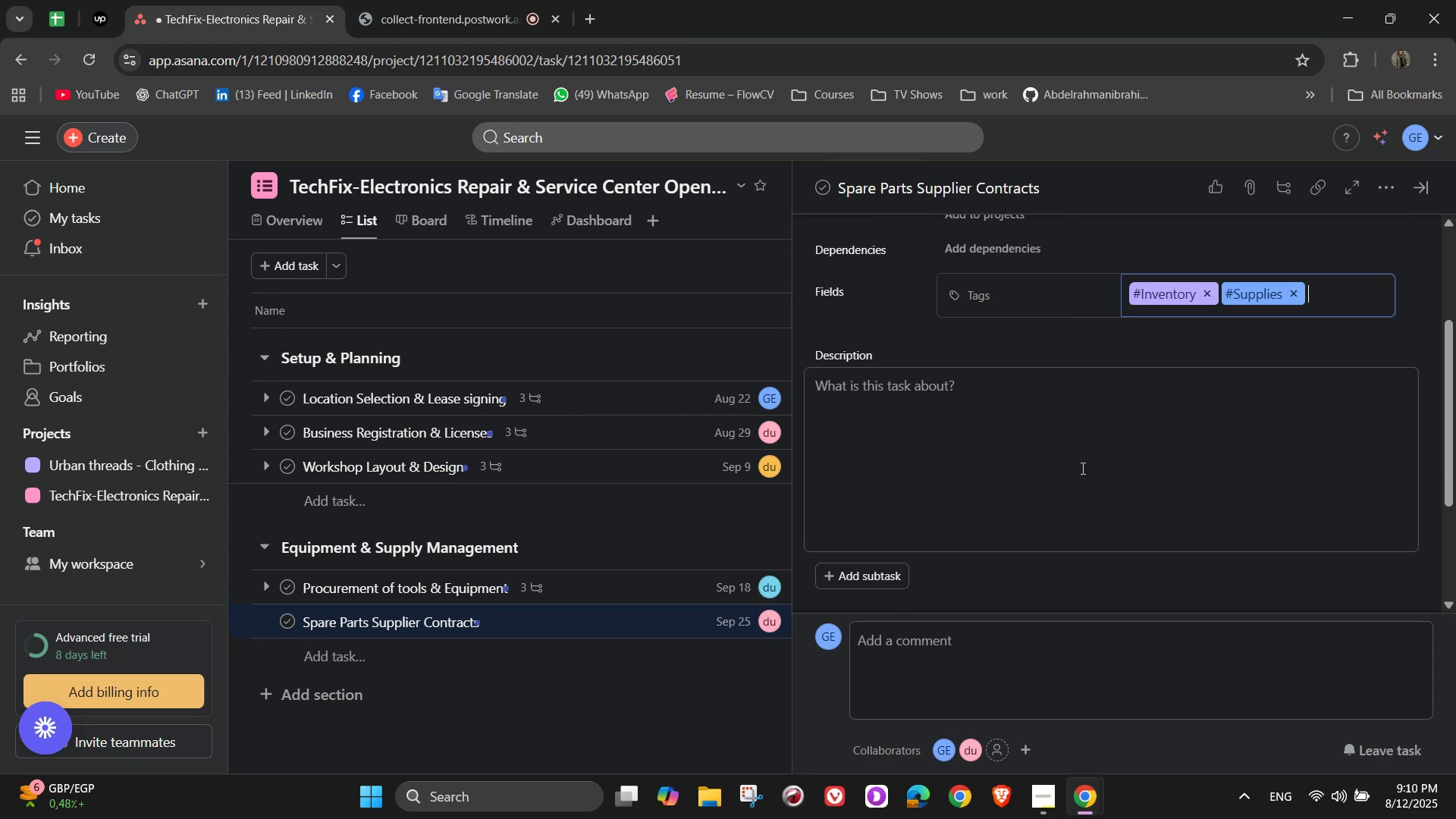 
left_click([1081, 468])
 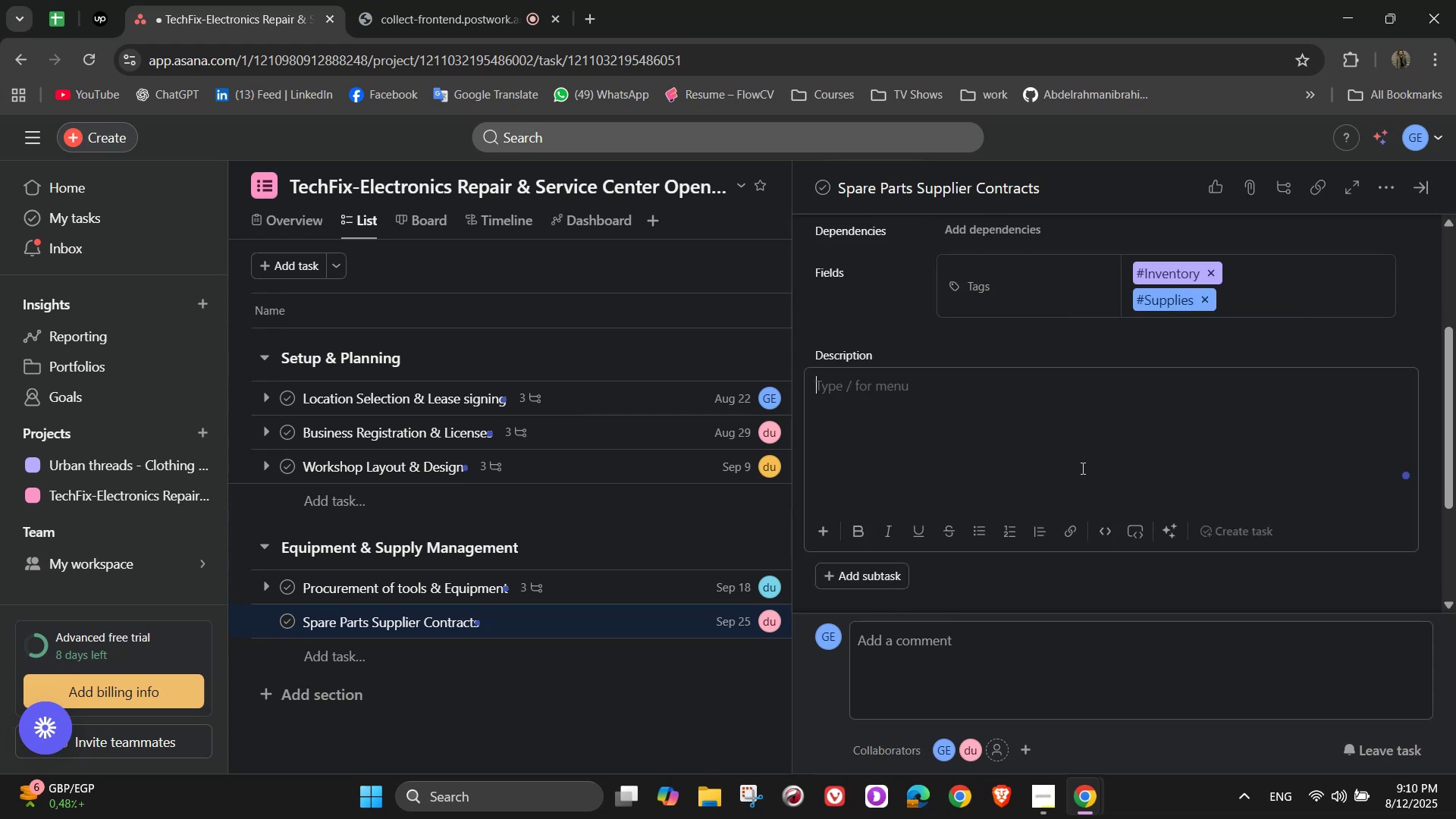 
type(Establish agreements with reliable vendor for )
key(Backspace)
key(Backspace)
key(Backspace)
key(Backspace)
key(Backspace)
type(s for high )
key(Backspace)
type(-quality spare parts)
 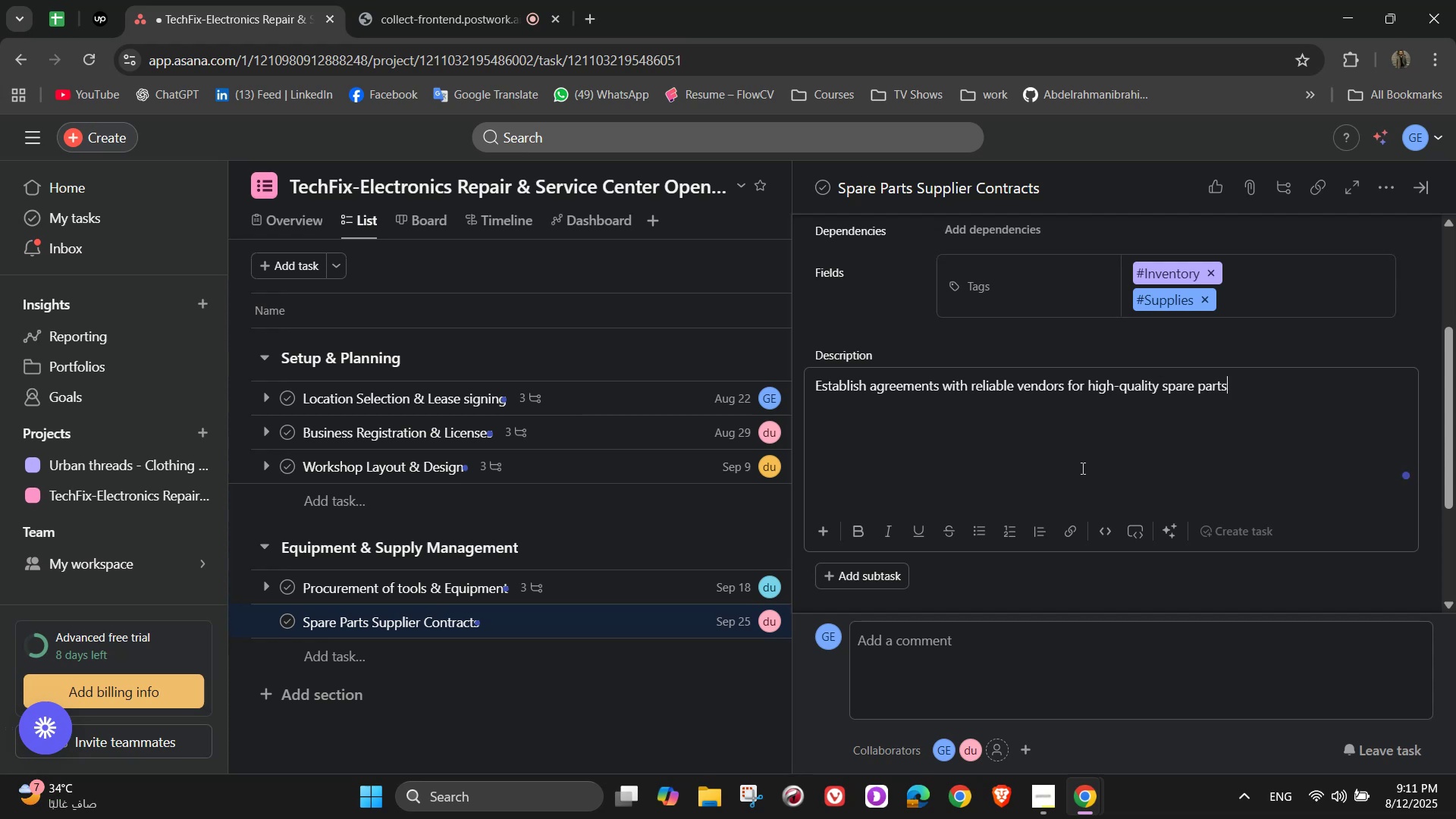 
scroll: coordinate [1179, 460], scroll_direction: down, amount: 2.0
 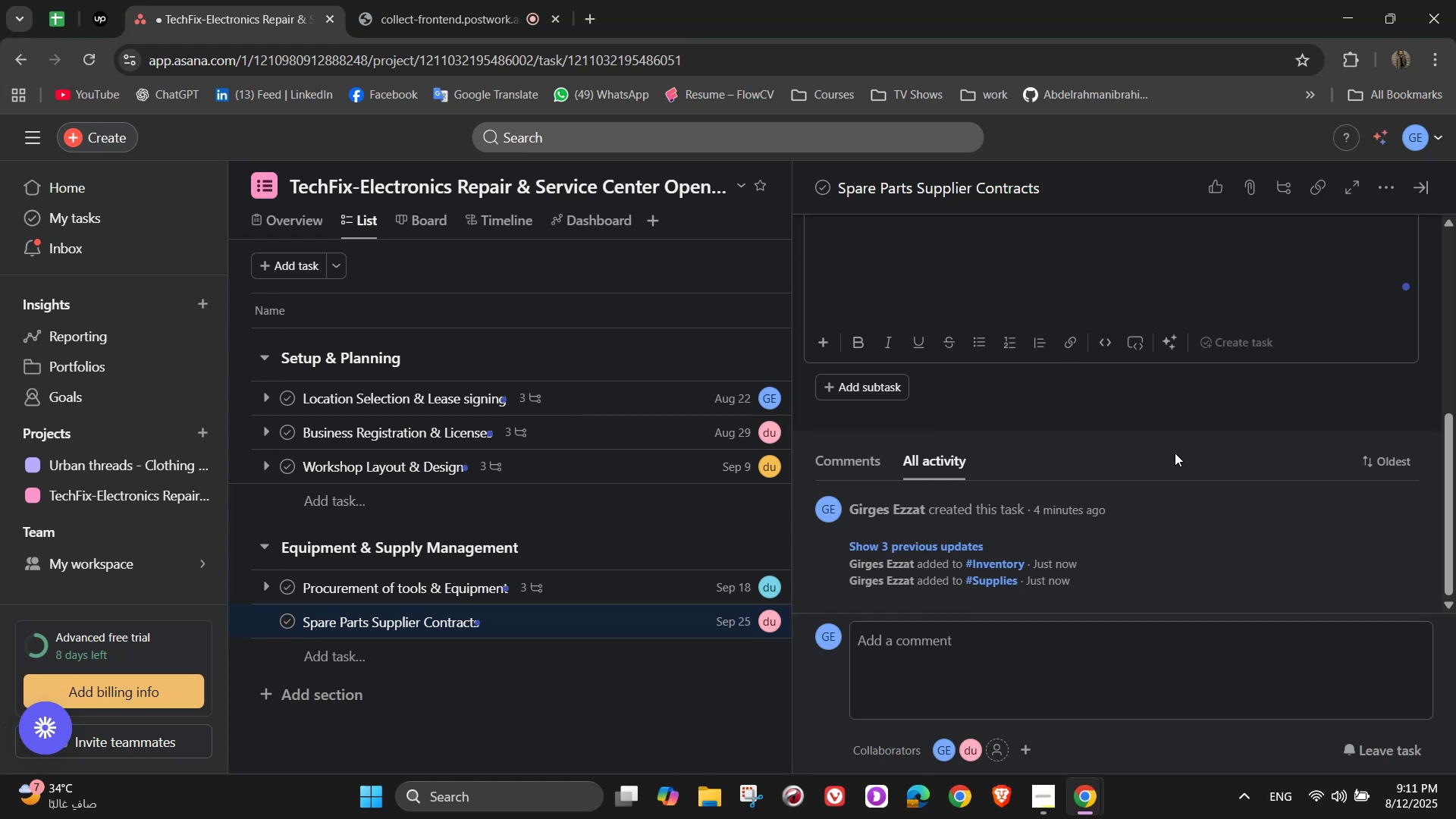 
wait(14.8)
 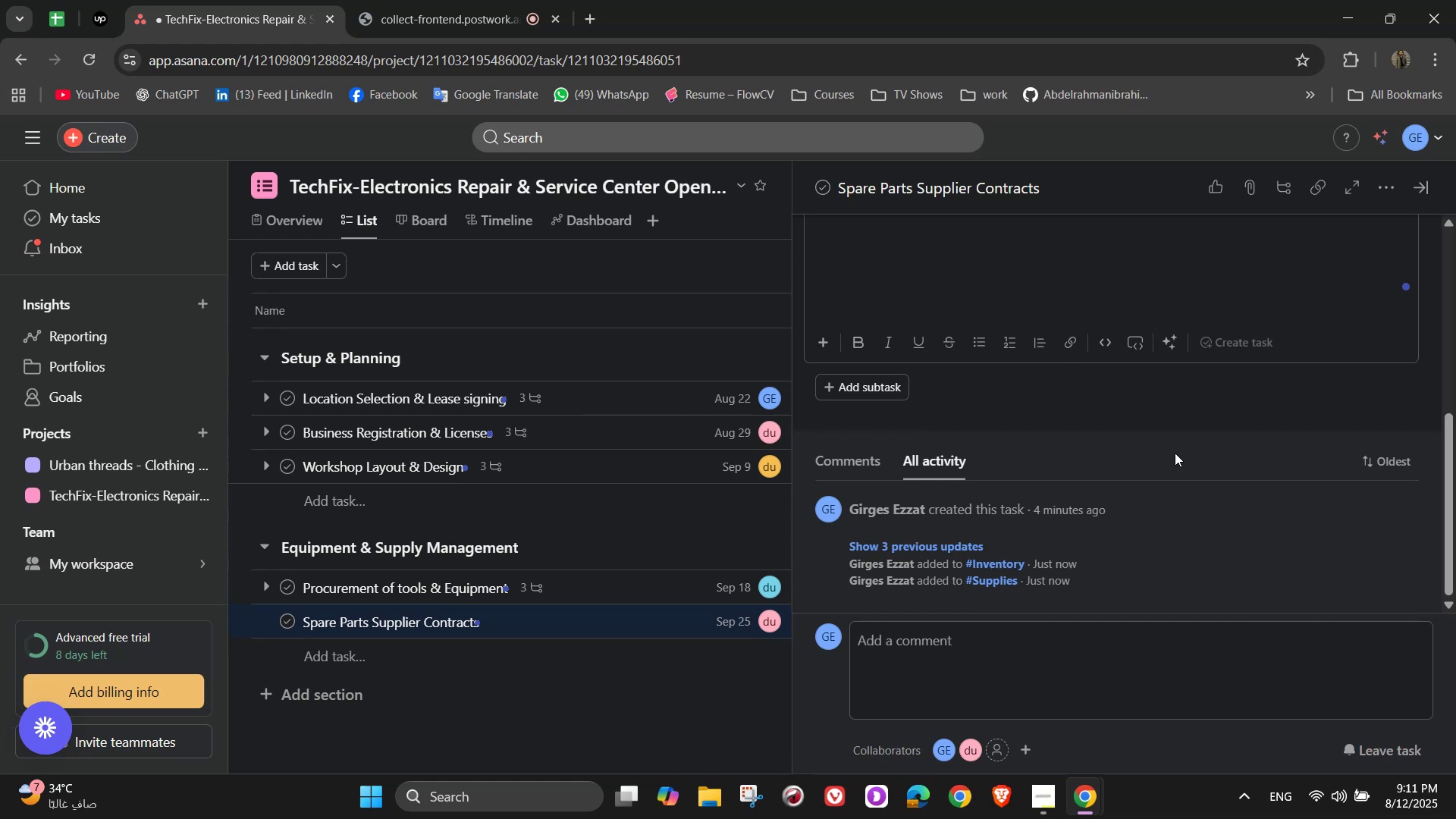 
scroll: coordinate [1059, 414], scroll_direction: up, amount: 1.0
 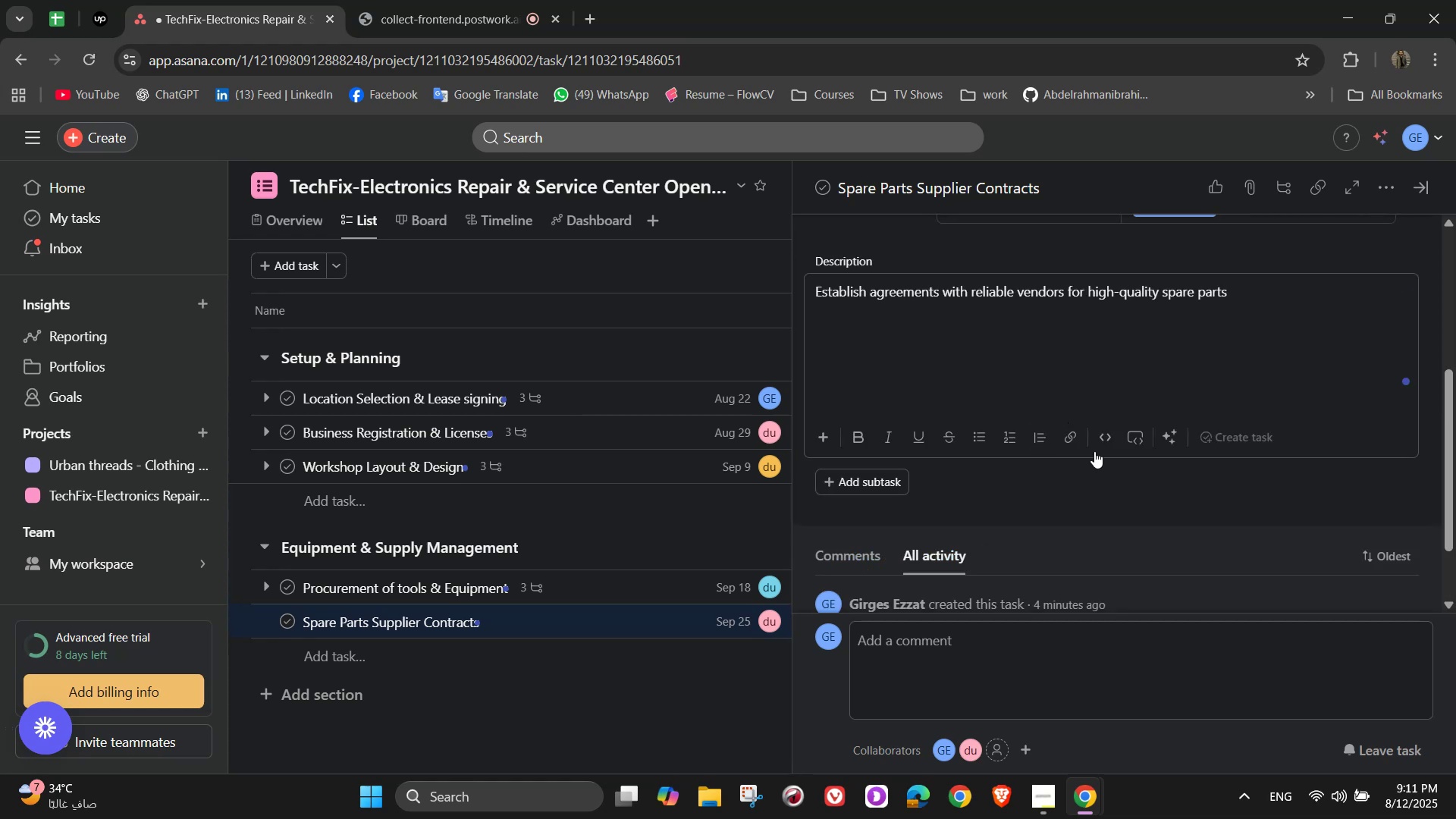 
left_click([981, 476])
 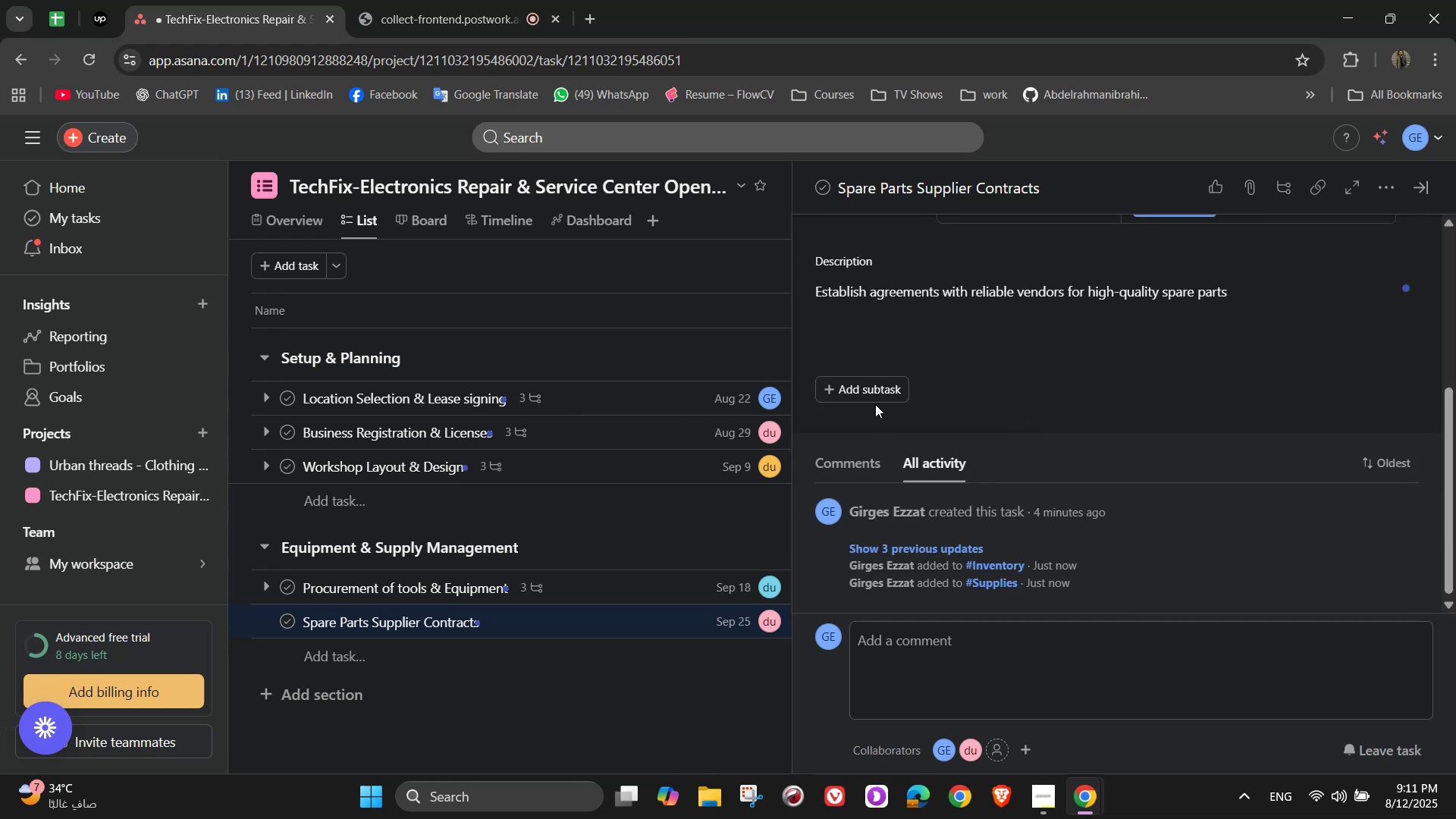 
left_click([874, 400])
 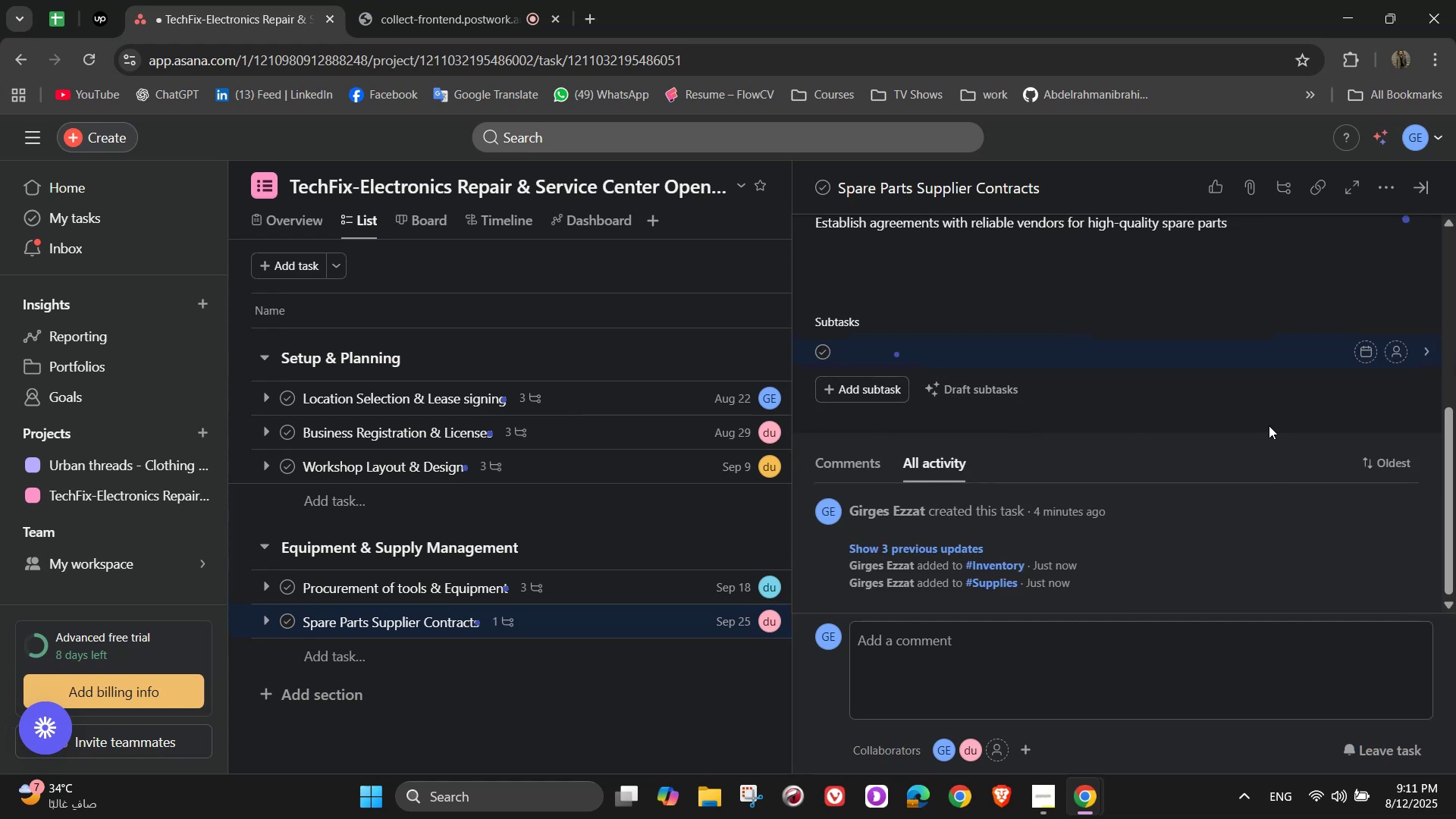 
hold_key(key=ShiftLeft, duration=1.52)
 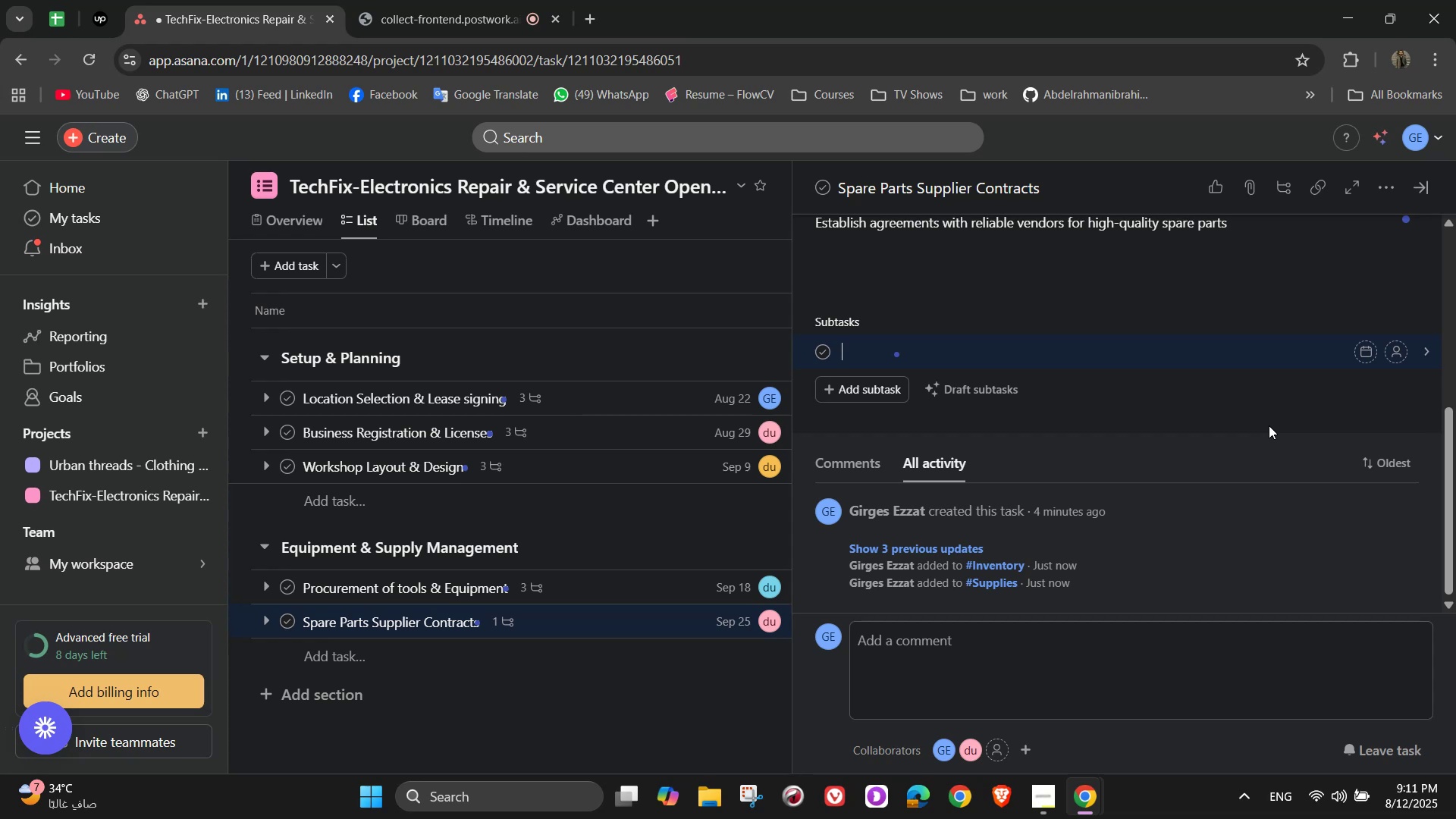 
type(Identify reputable suppliers)
key(NumpadEnter)
type(Negotiate bulk pricing)
key(NumpadEnter)
type(Sign supply contracts)
 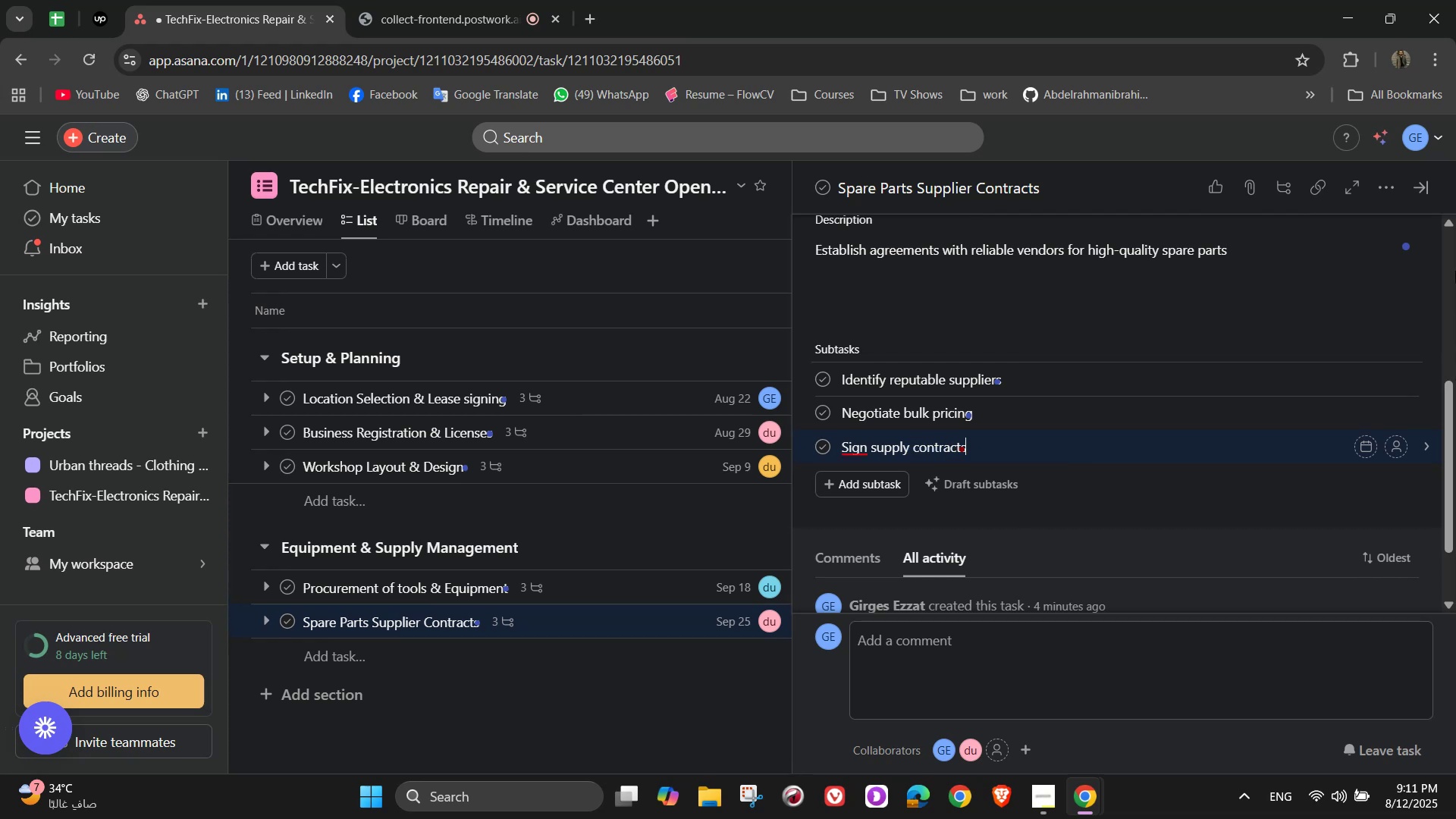 
scroll: coordinate [1367, 397], scroll_direction: up, amount: 2.0
 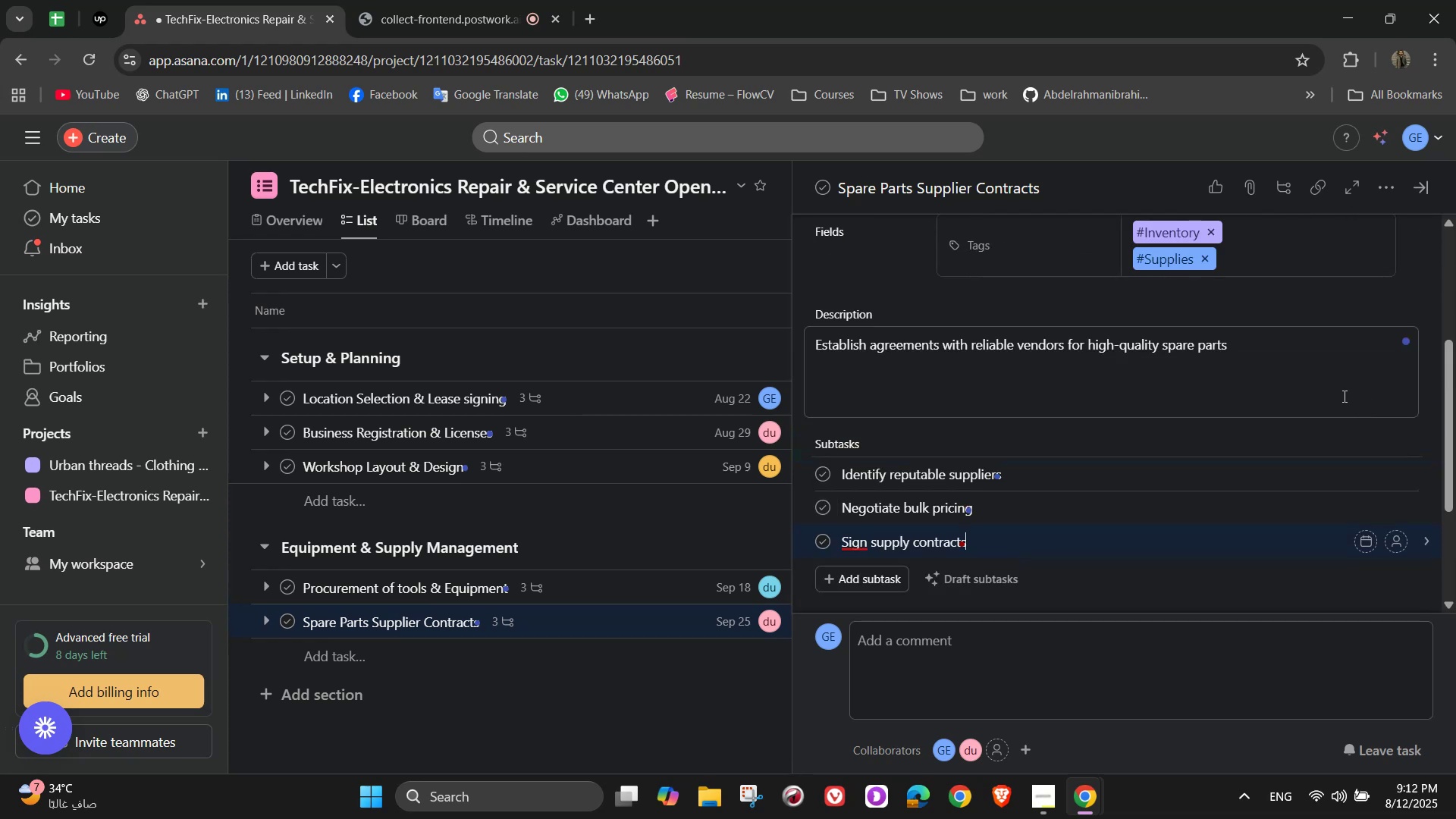 
scroll: coordinate [1341, 411], scroll_direction: none, amount: 0.0
 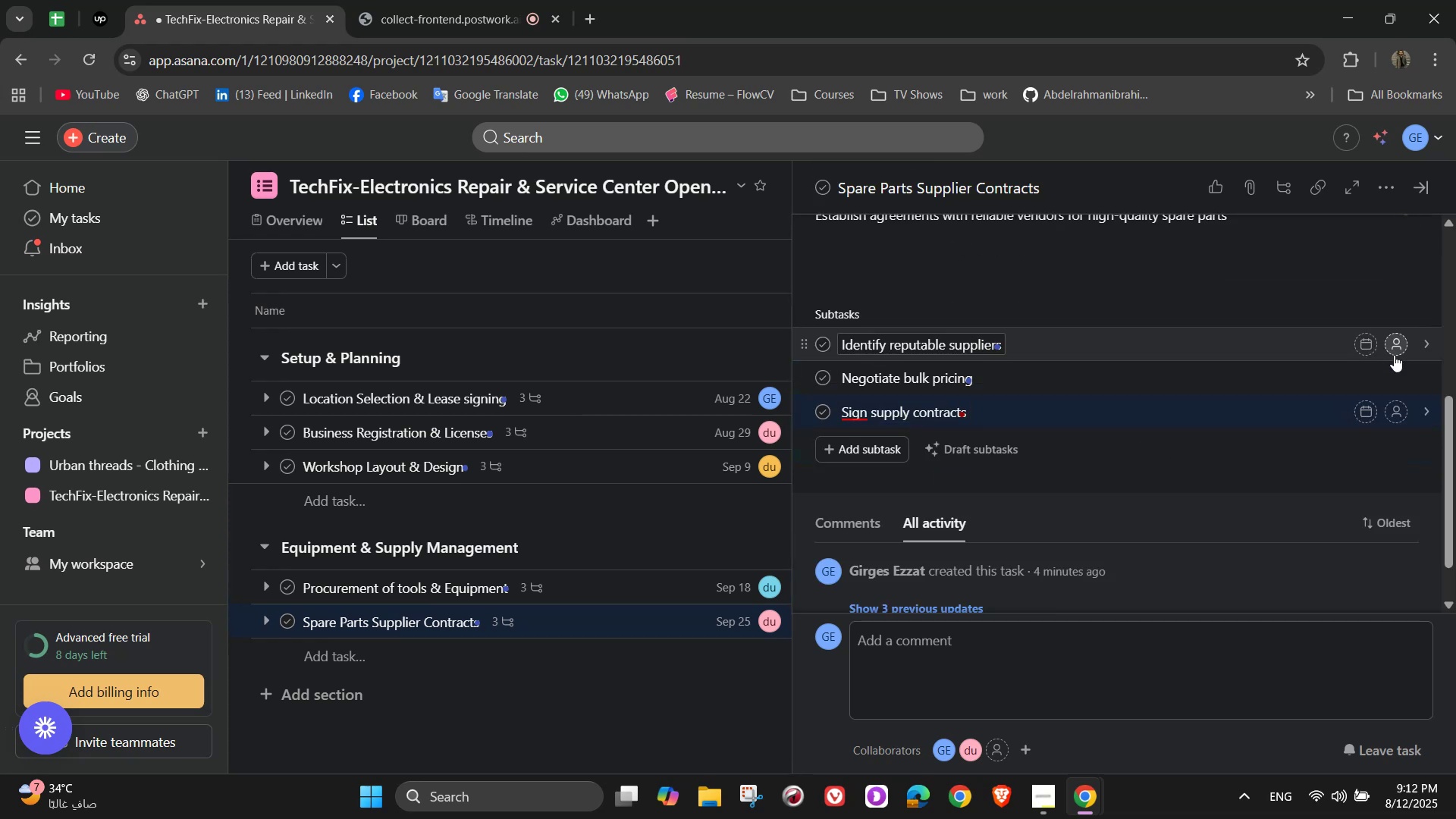 
left_click([1394, 350])
 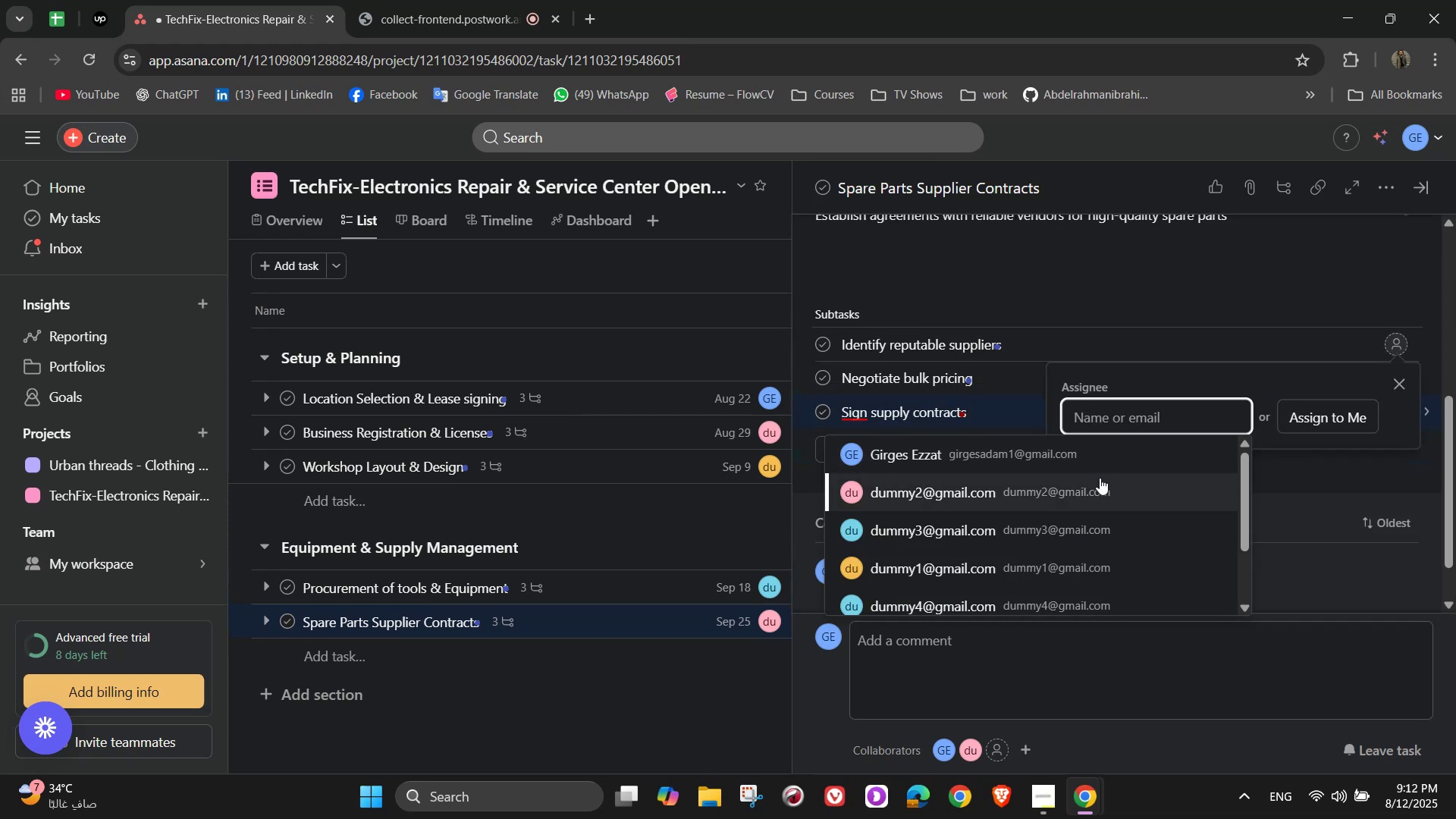 
left_click([1096, 482])
 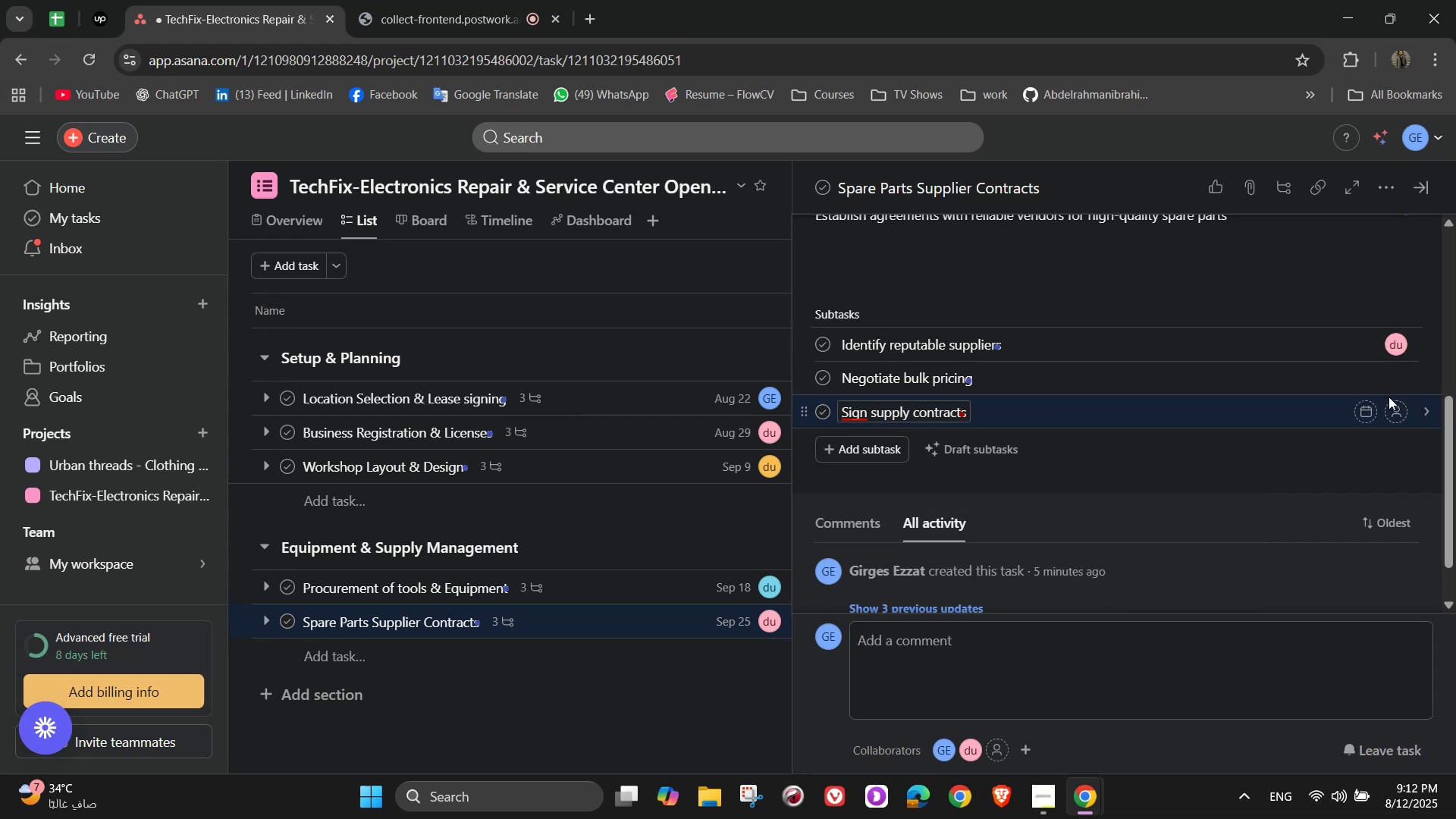 
left_click([1394, 381])
 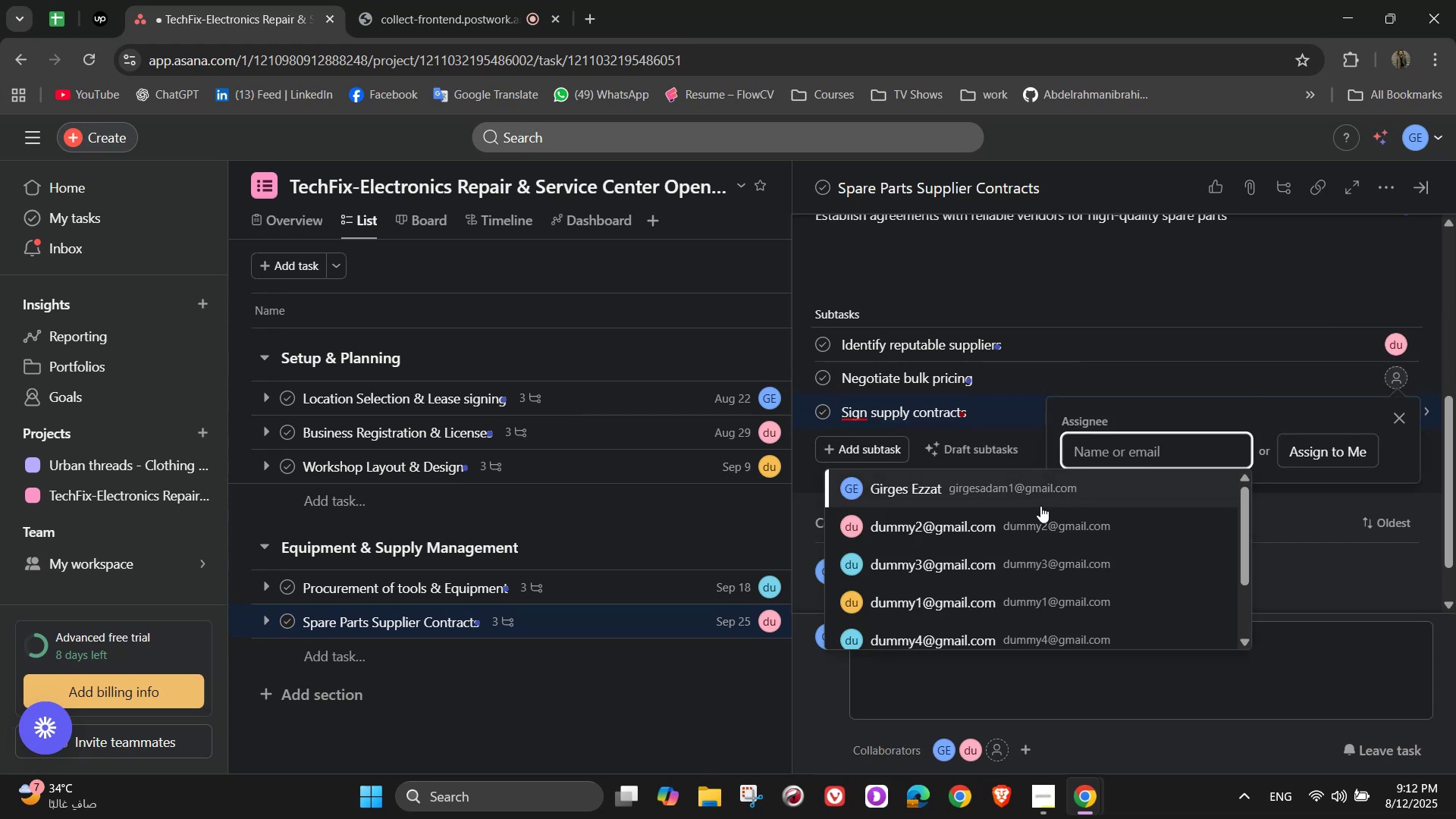 
left_click([1043, 570])
 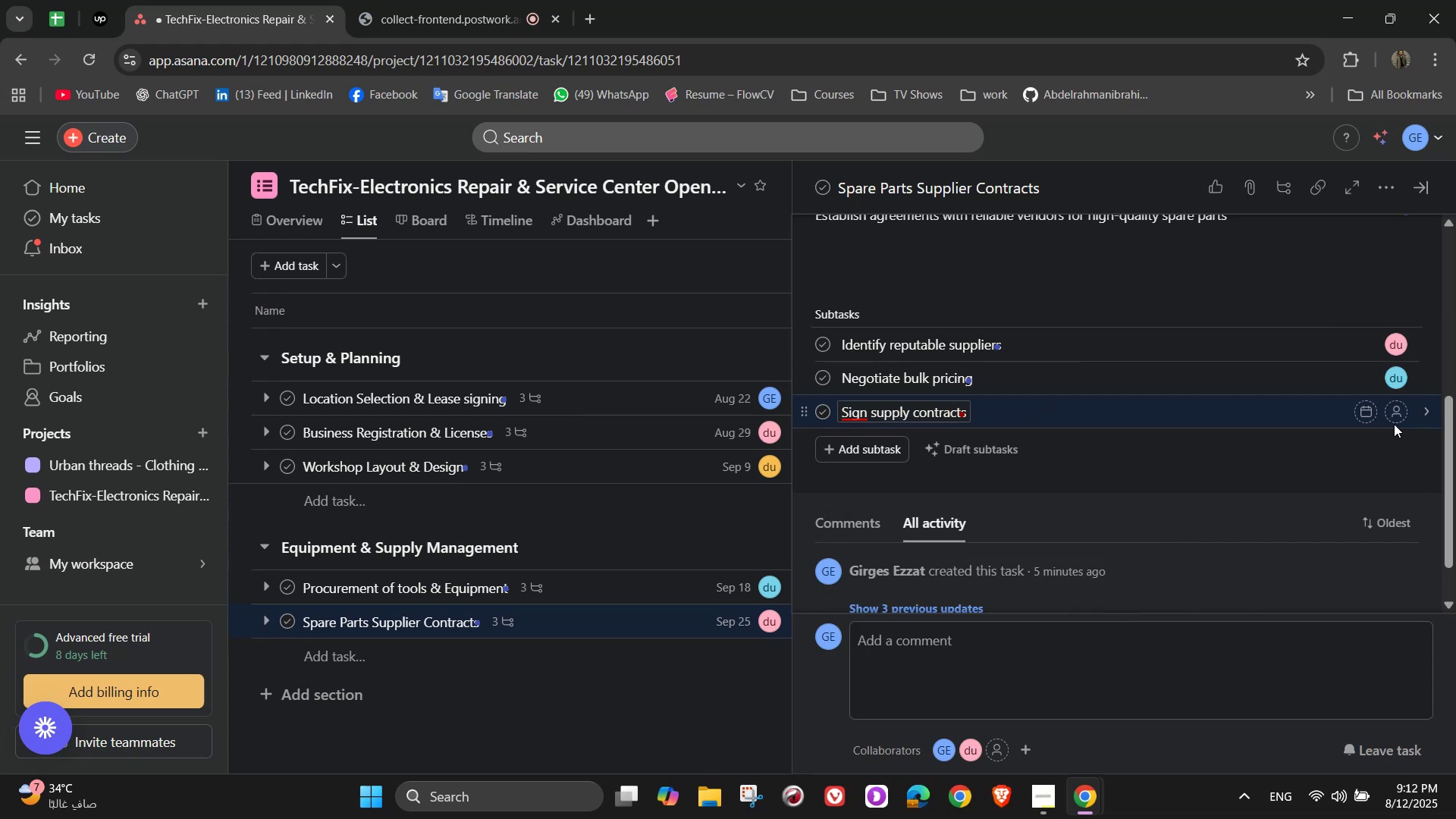 
left_click([1394, 416])
 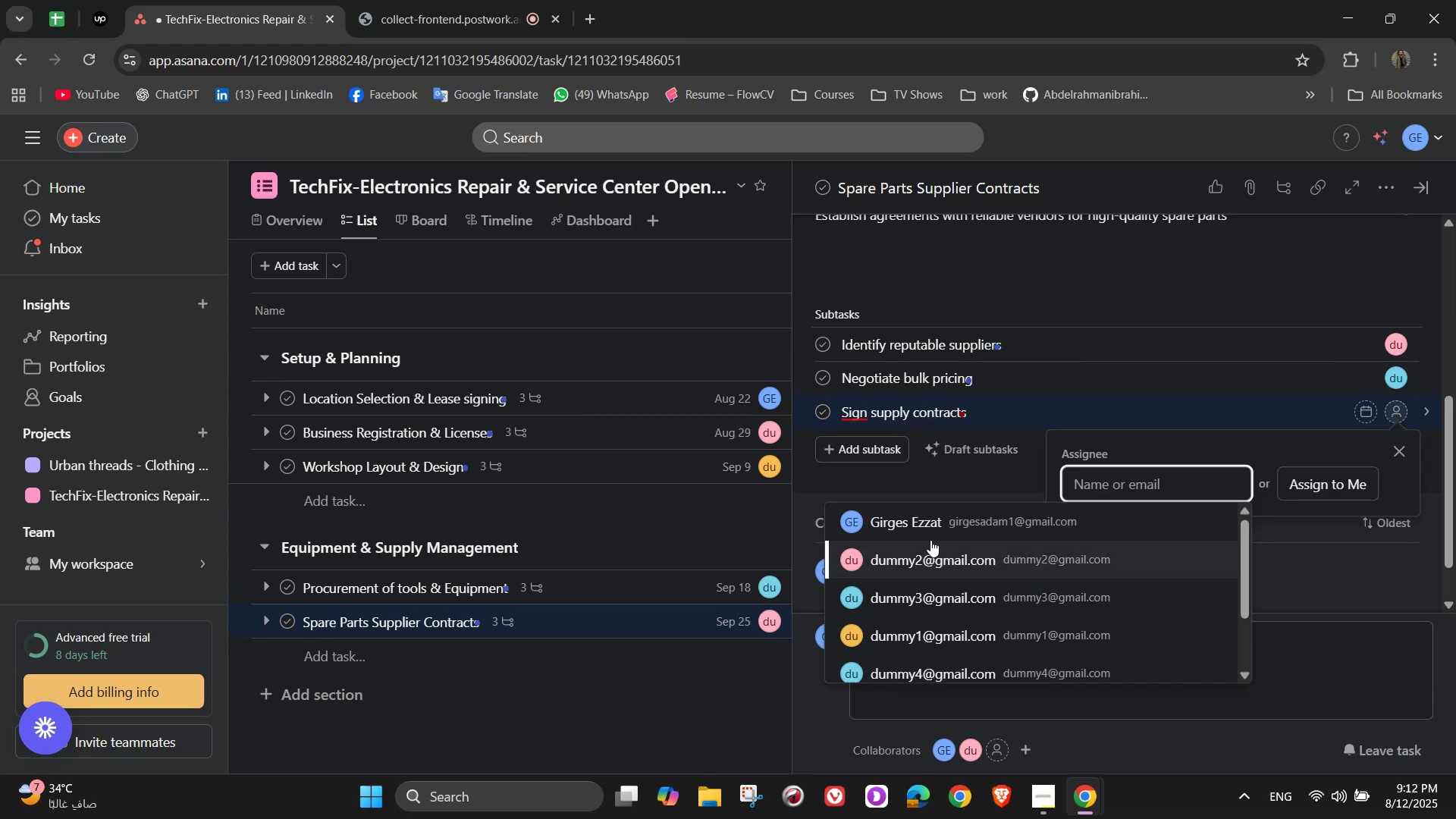 
left_click([924, 525])
 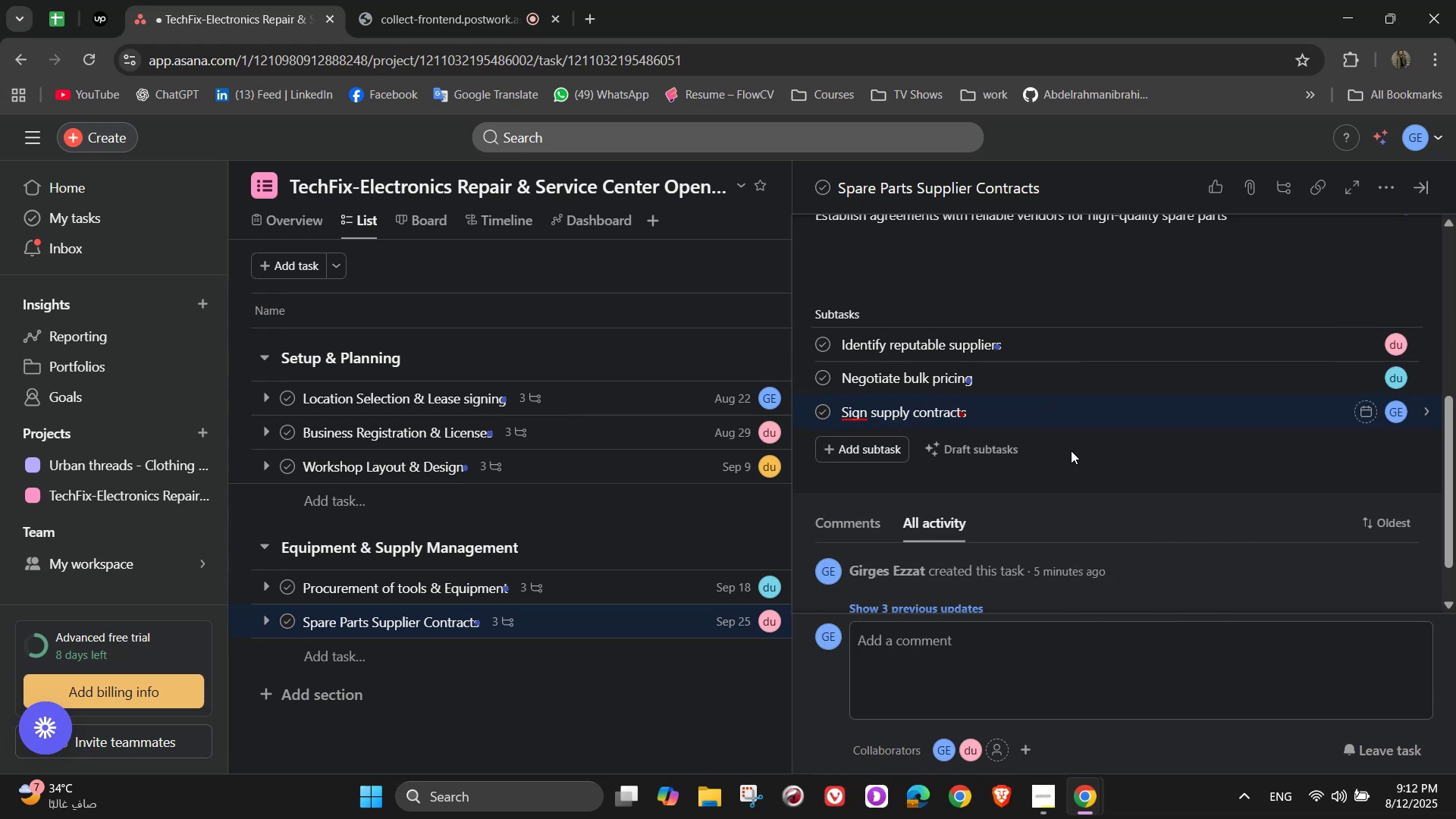 
scroll: coordinate [1154, 461], scroll_direction: up, amount: 5.0
 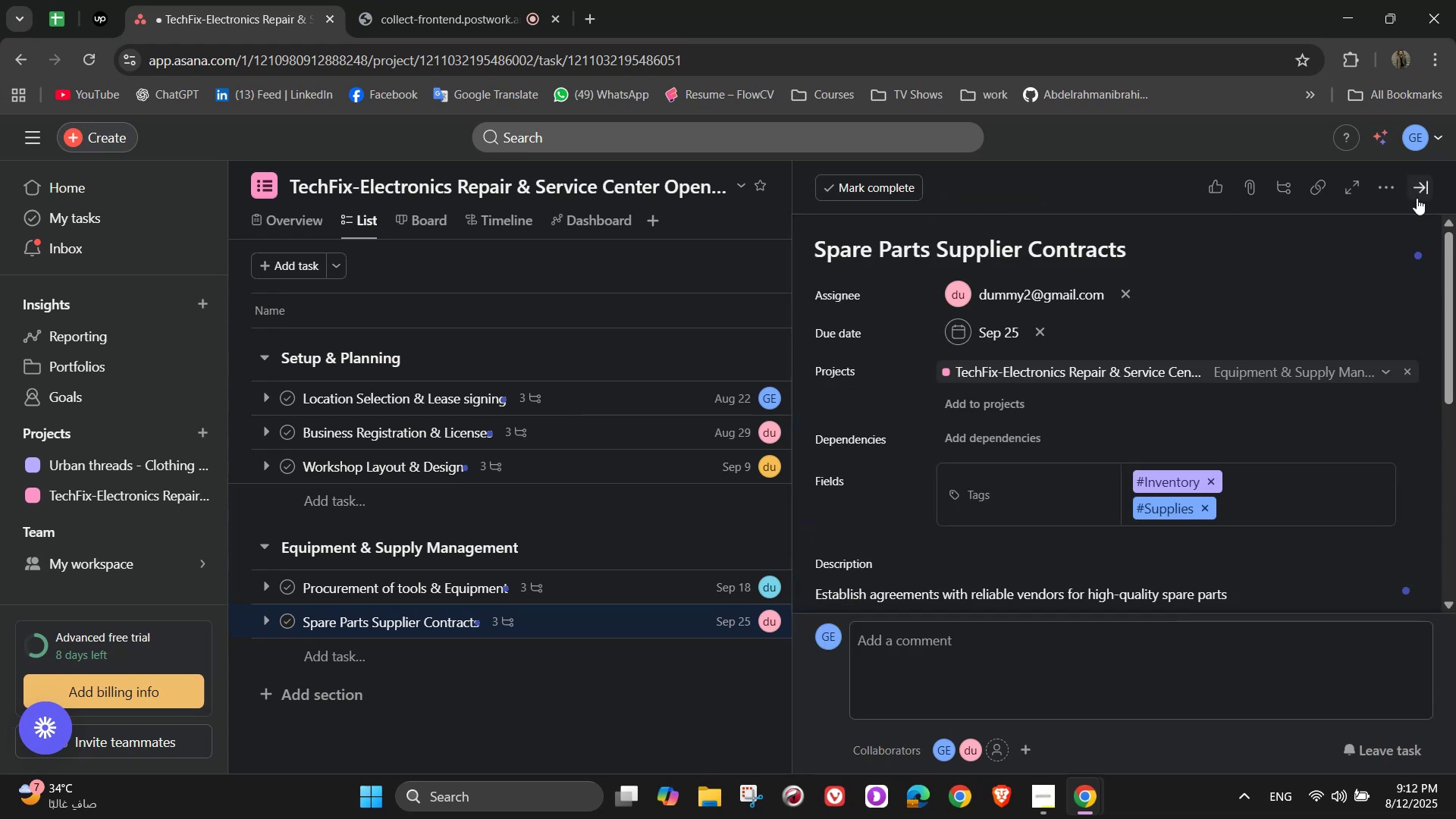 
left_click([1423, 192])
 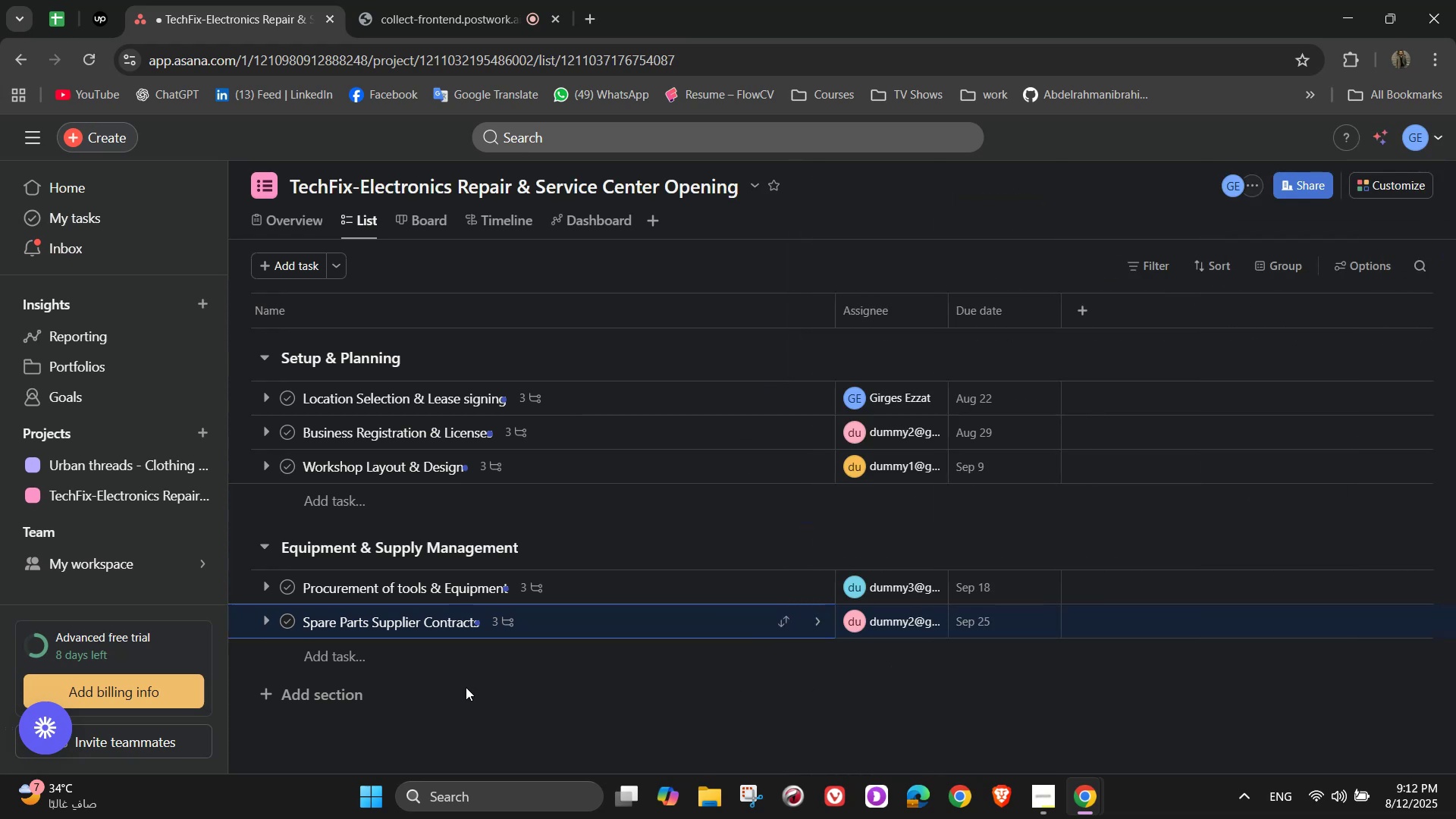 
left_click([449, 670])
 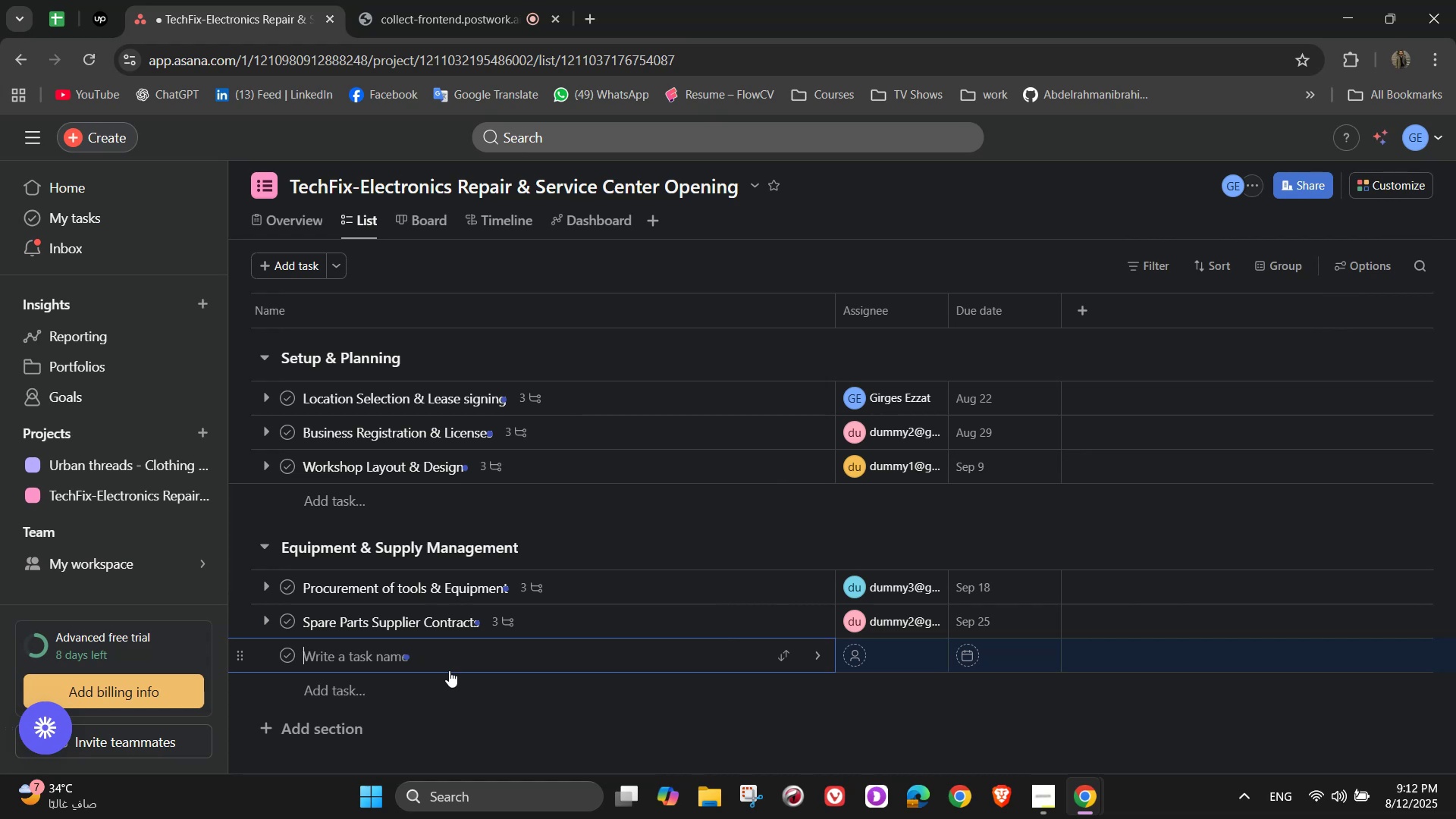 
wait(7.22)
 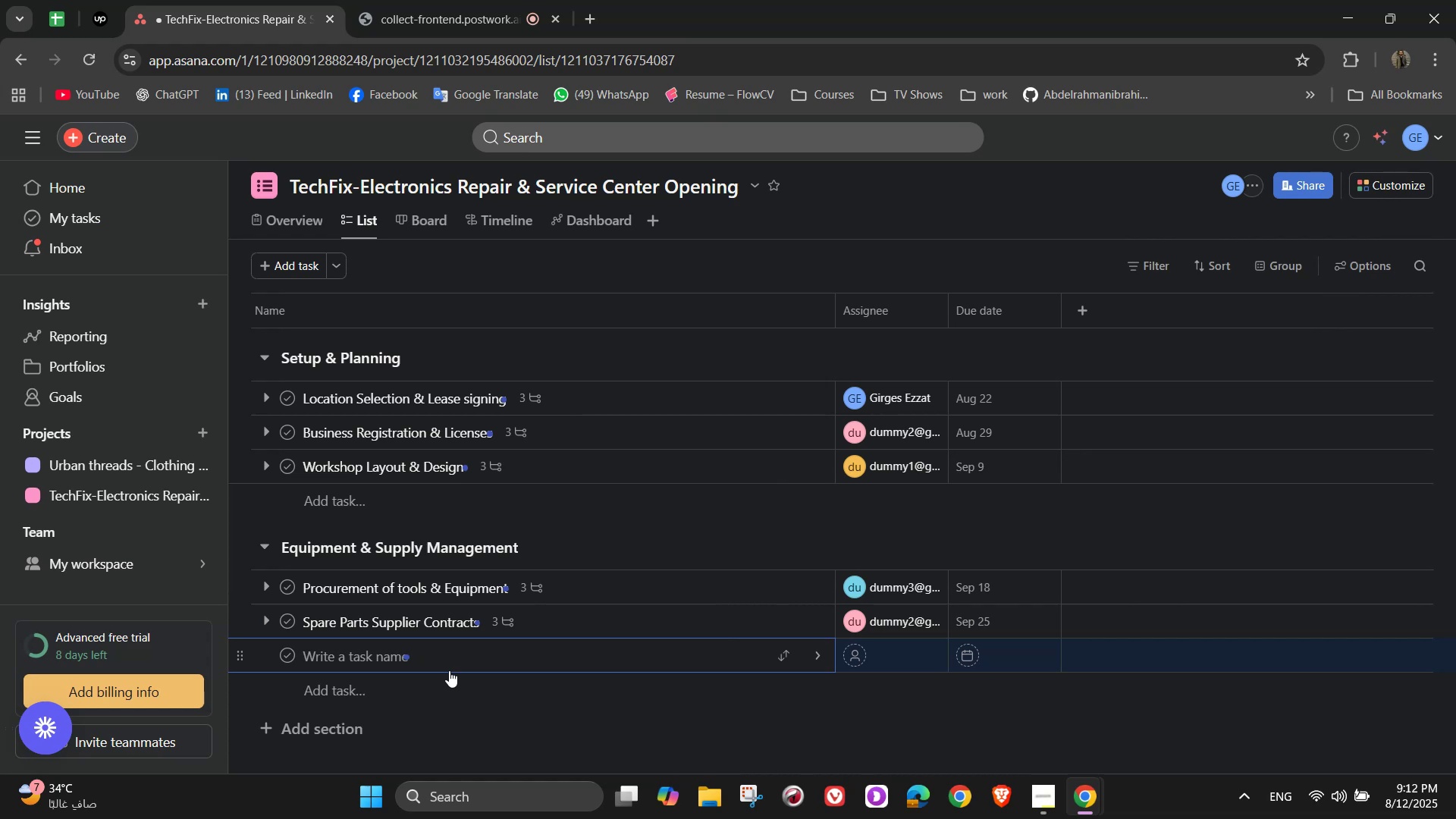 
left_click([315, 689])
 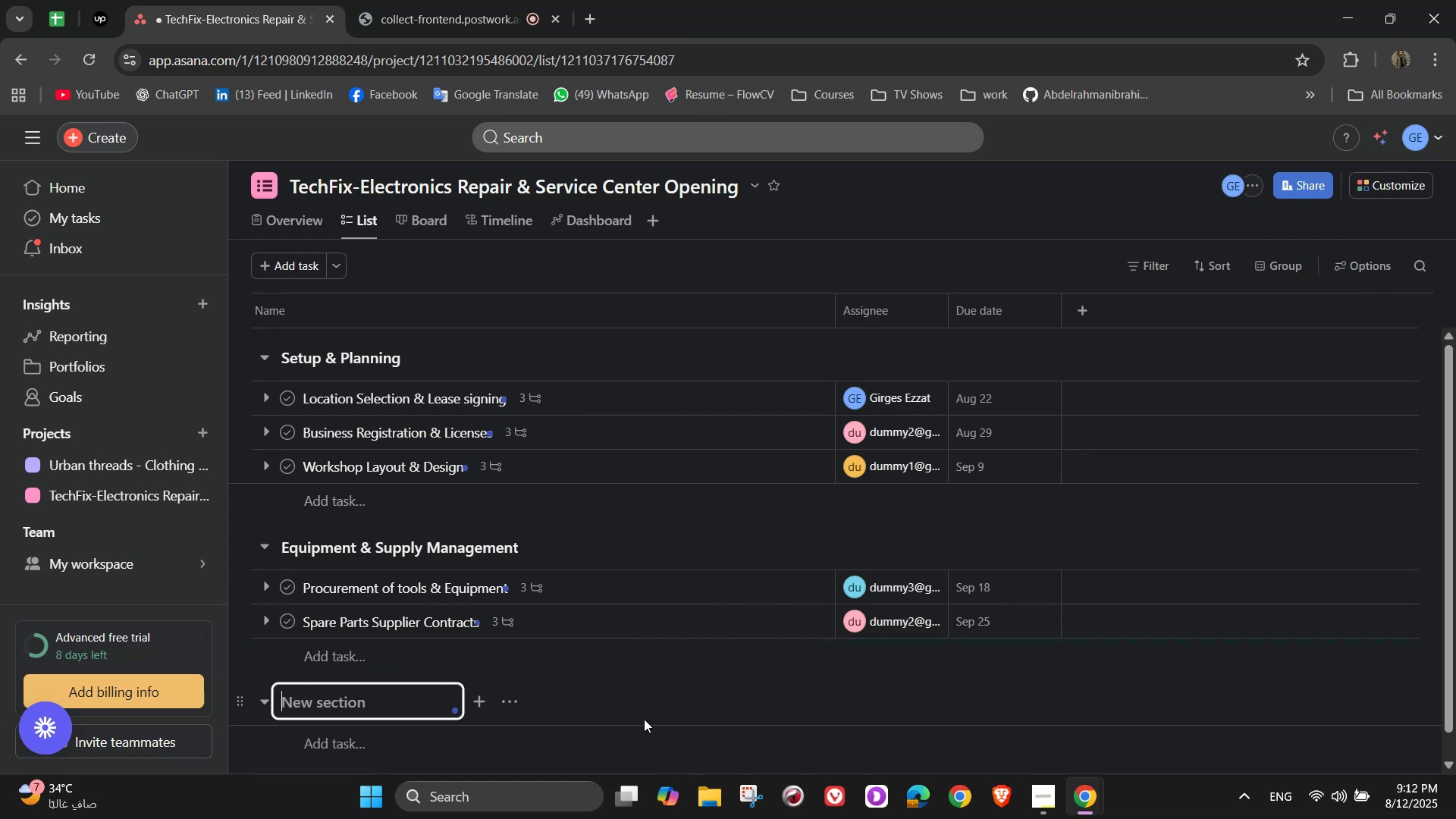 
type(Staffing & Training)
 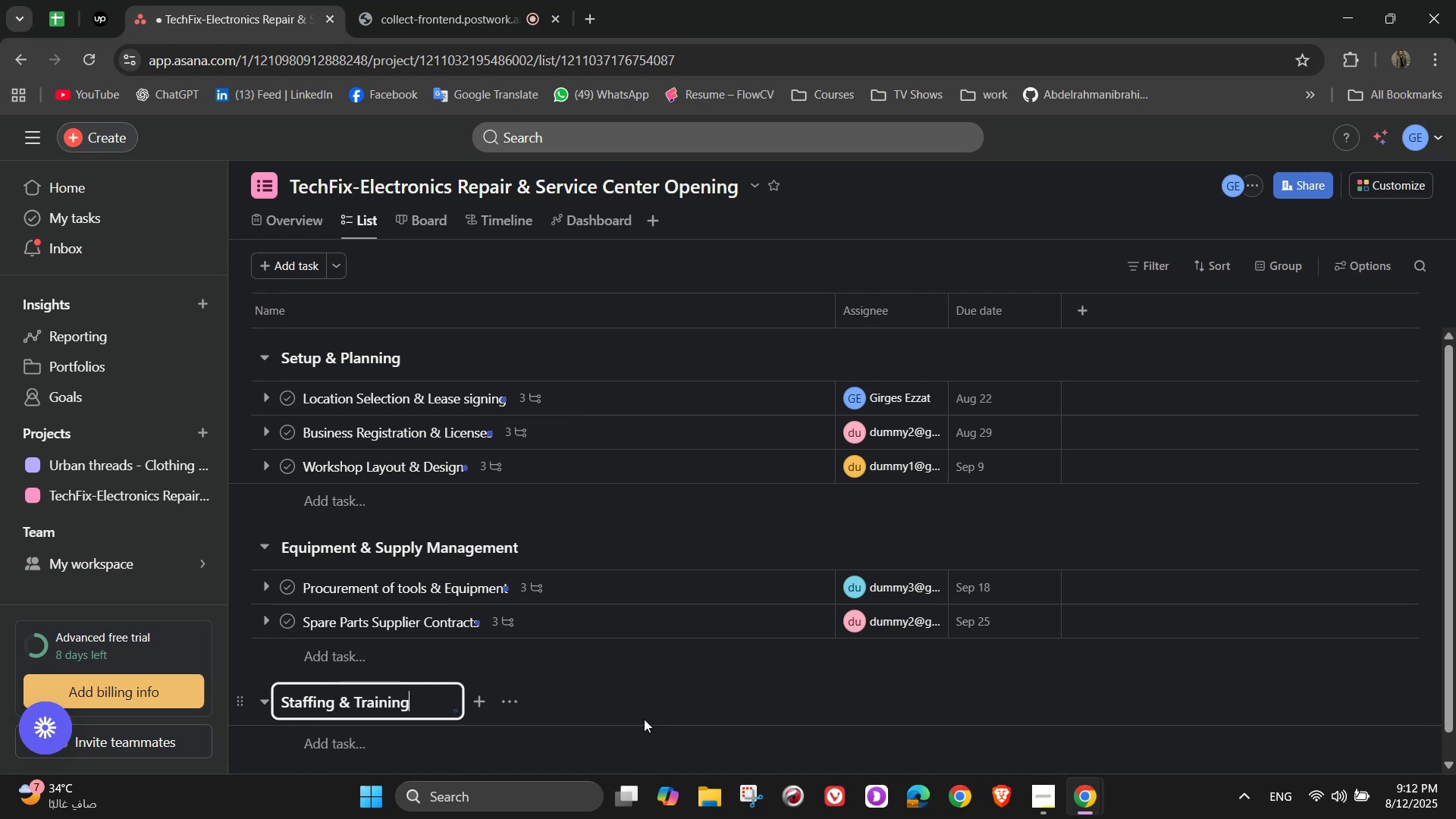 
scroll: coordinate [660, 718], scroll_direction: down, amount: 1.0
 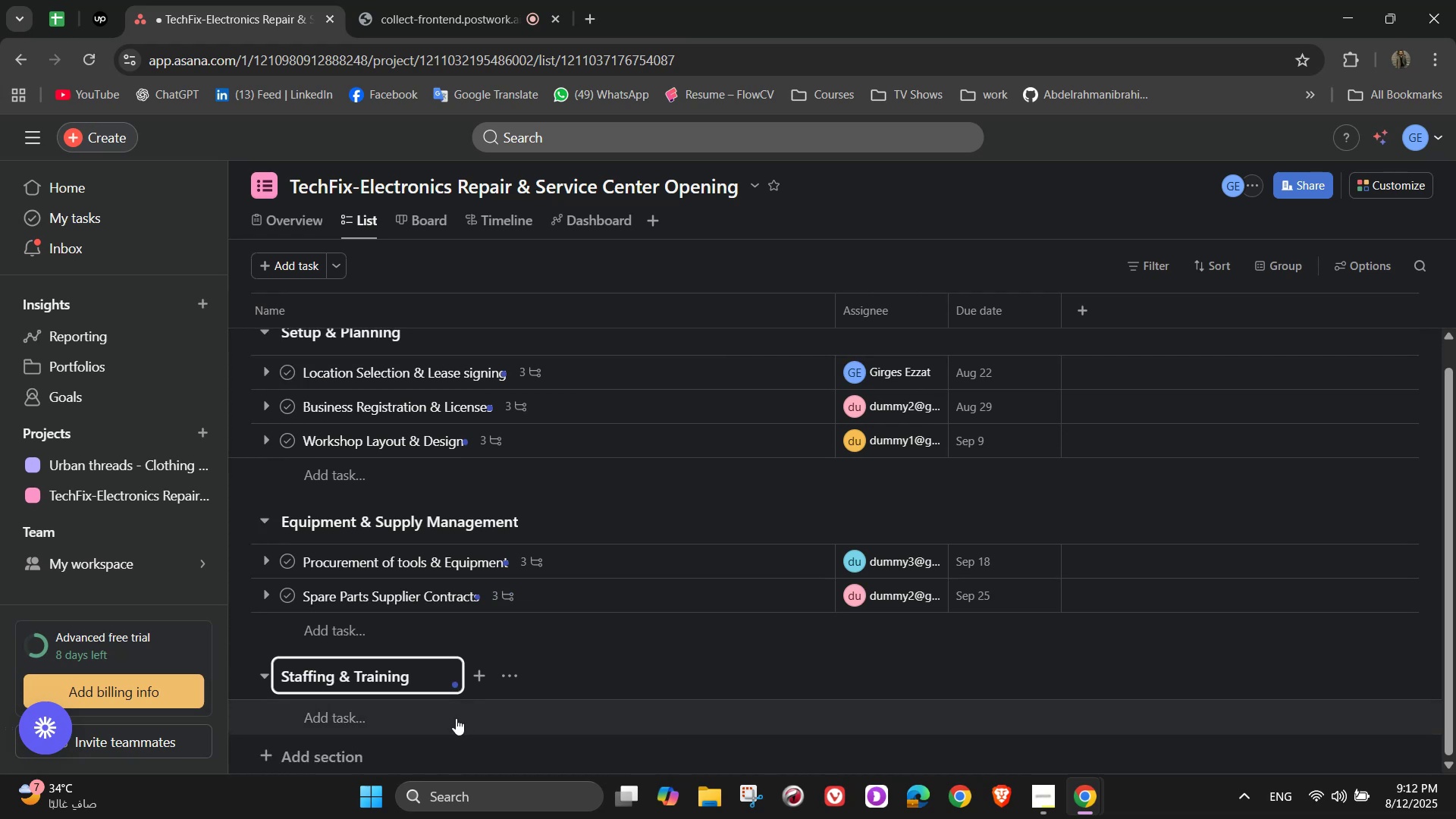 
left_click([454, 718])
 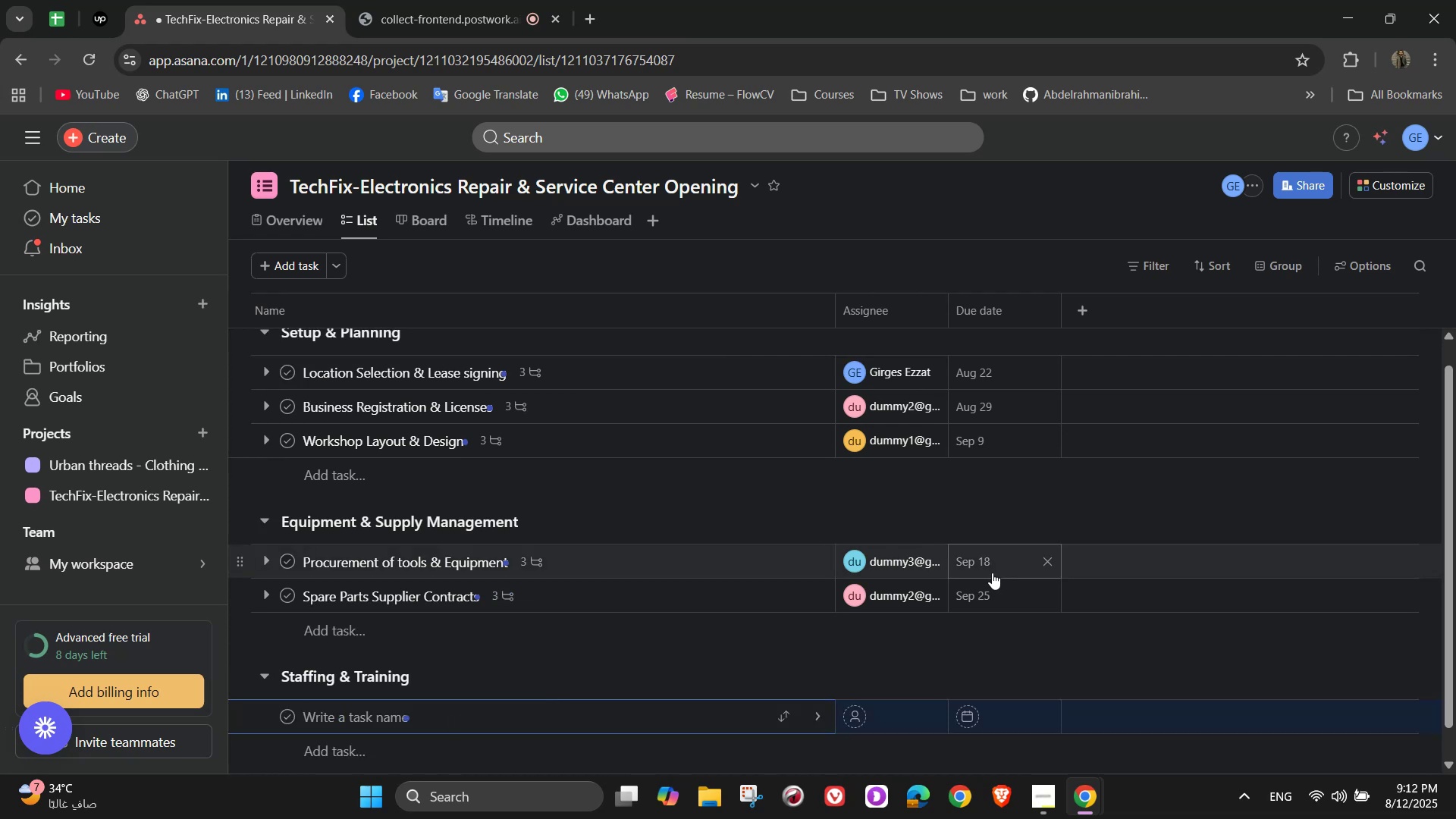 
type(Re)
 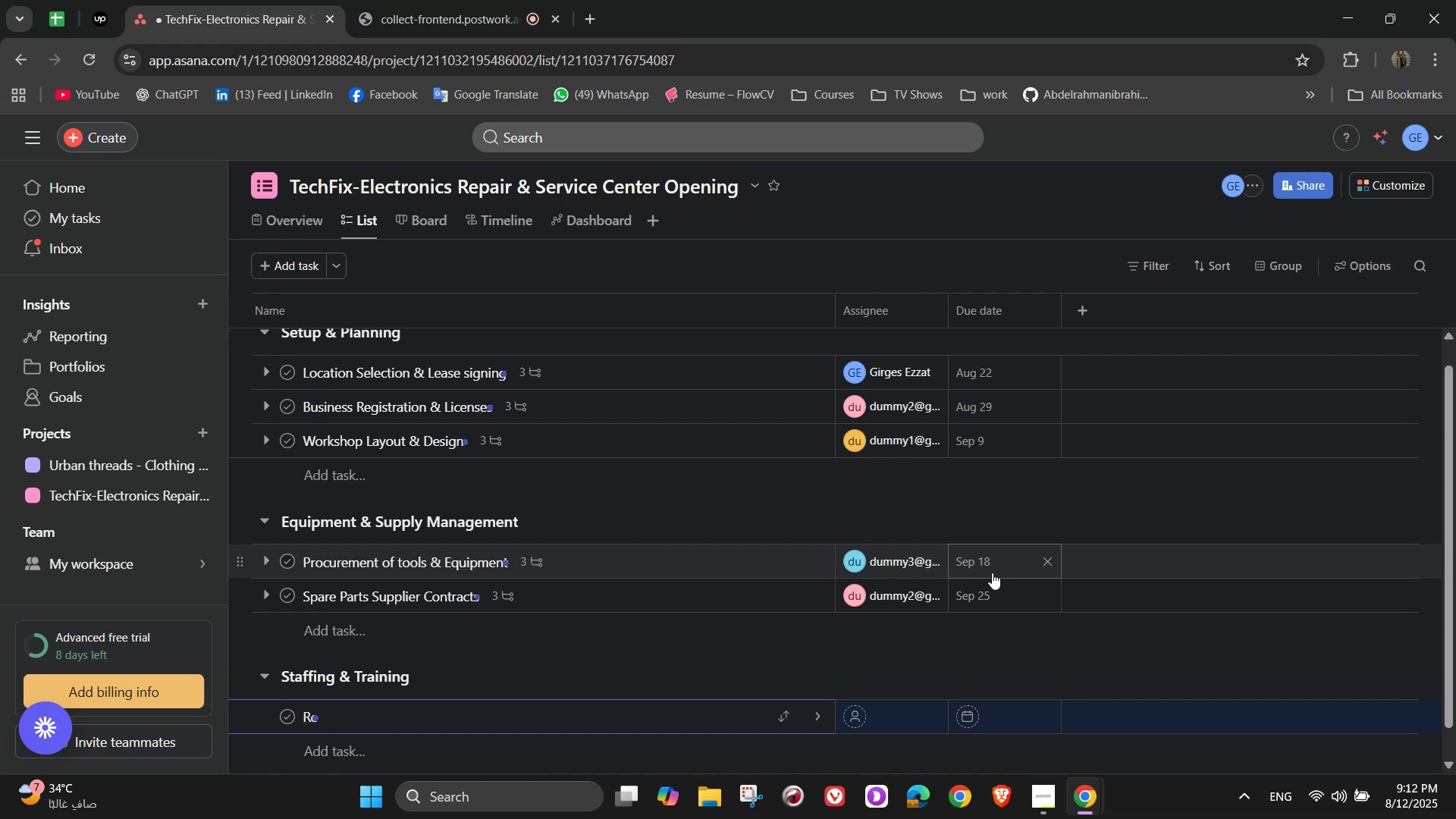 
type(cruitment of Technicians & Staff)
 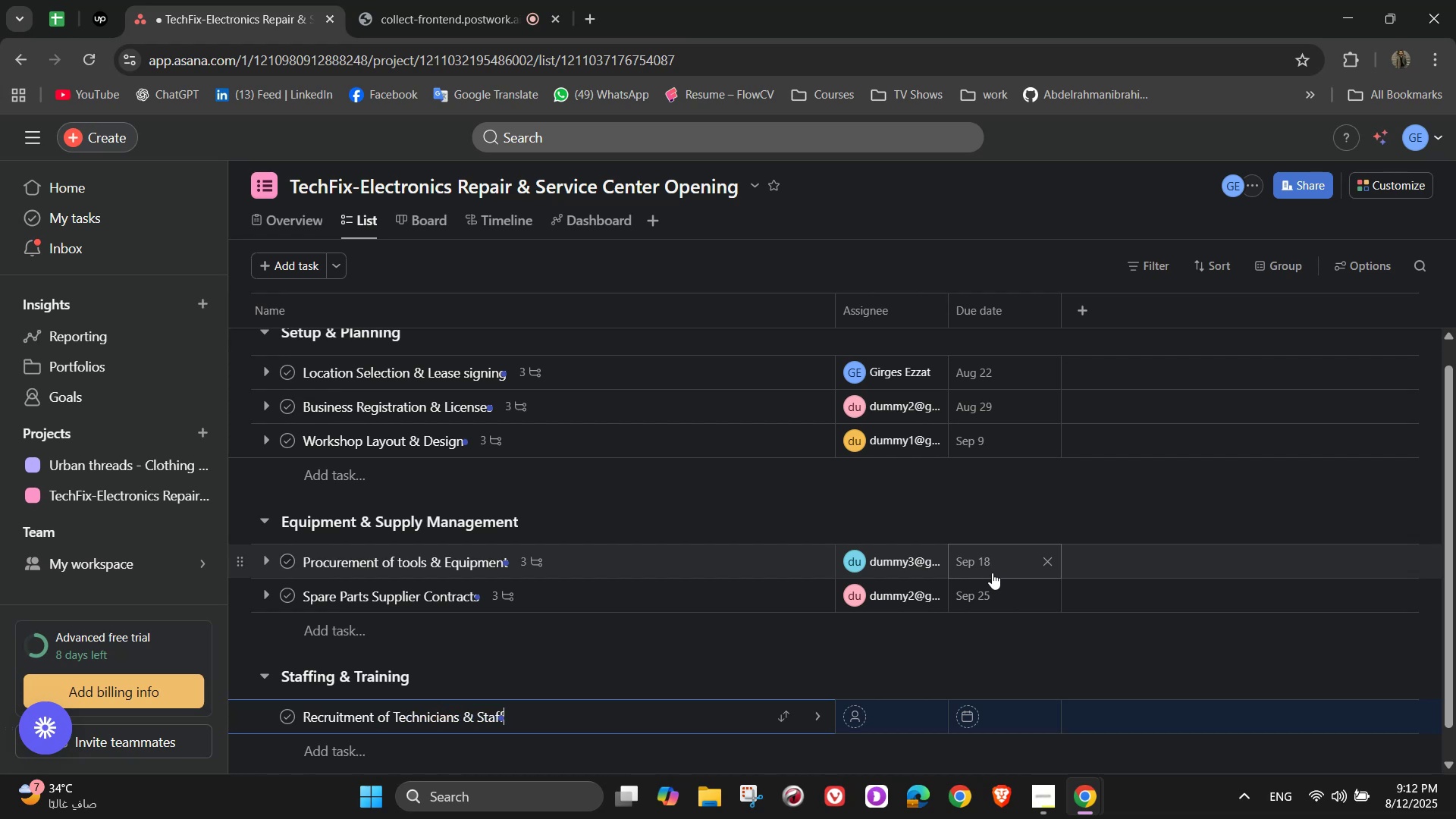 
left_click([984, 306])
 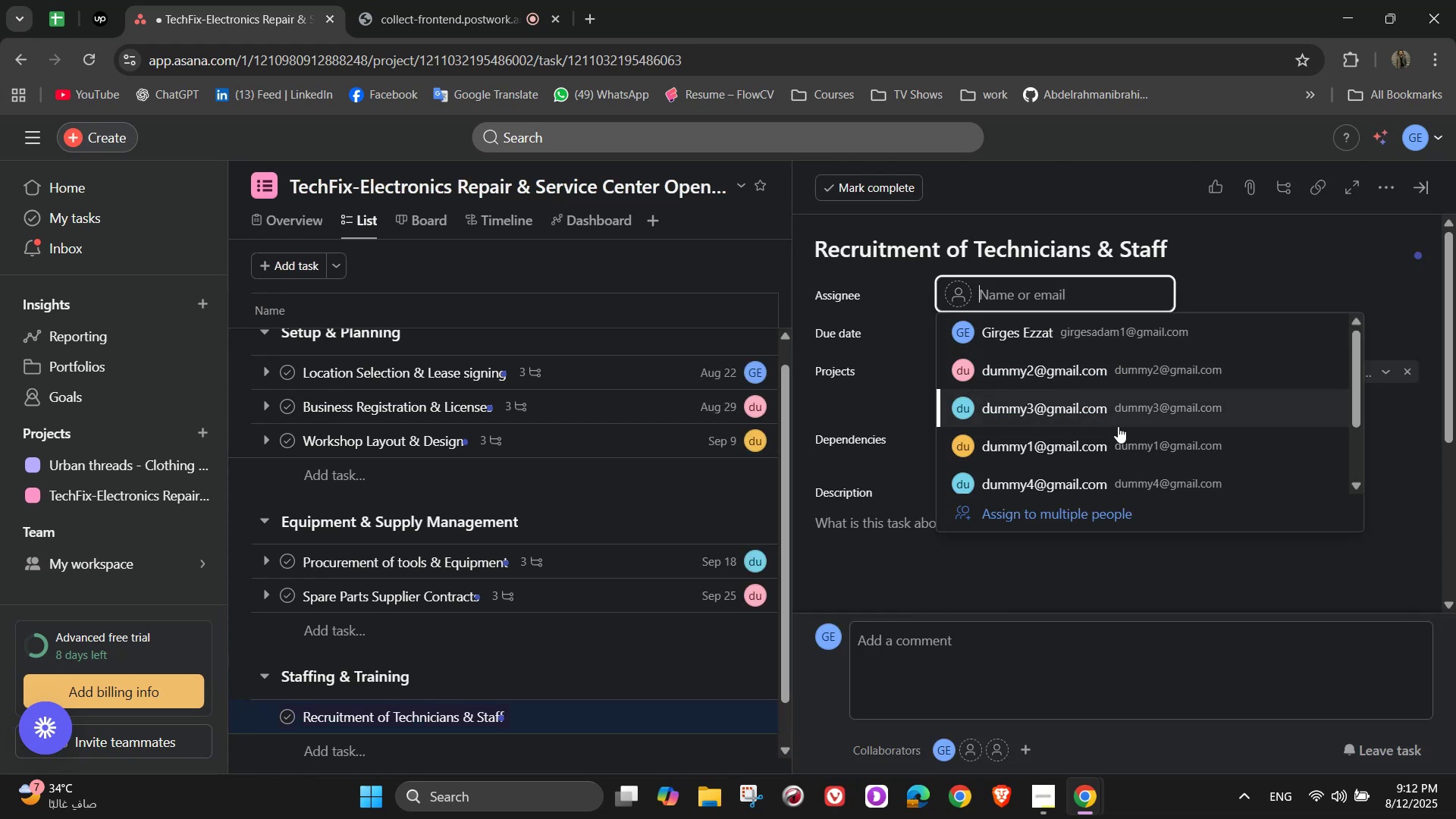 
left_click([1117, 427])
 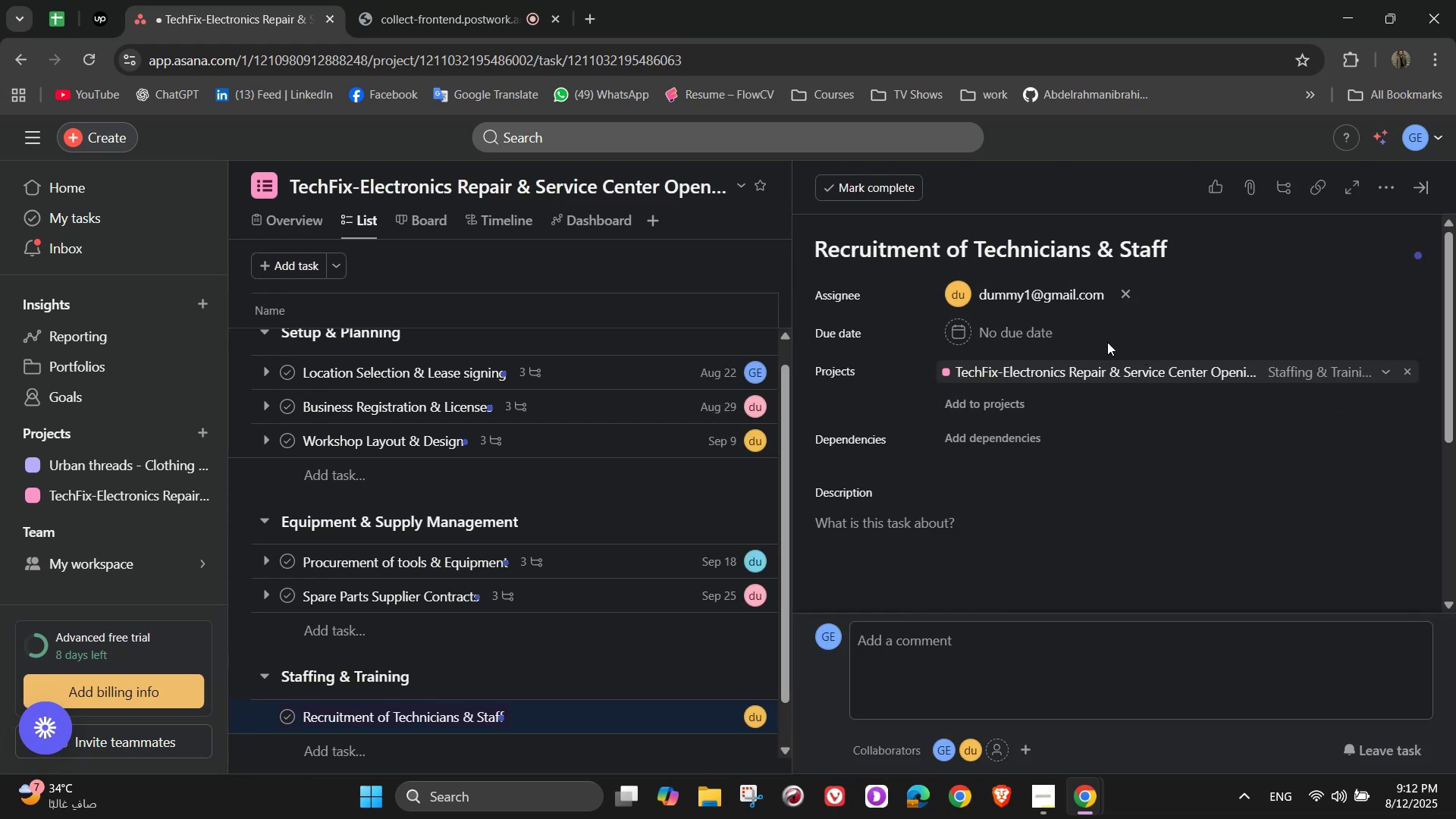 
left_click([1044, 334])
 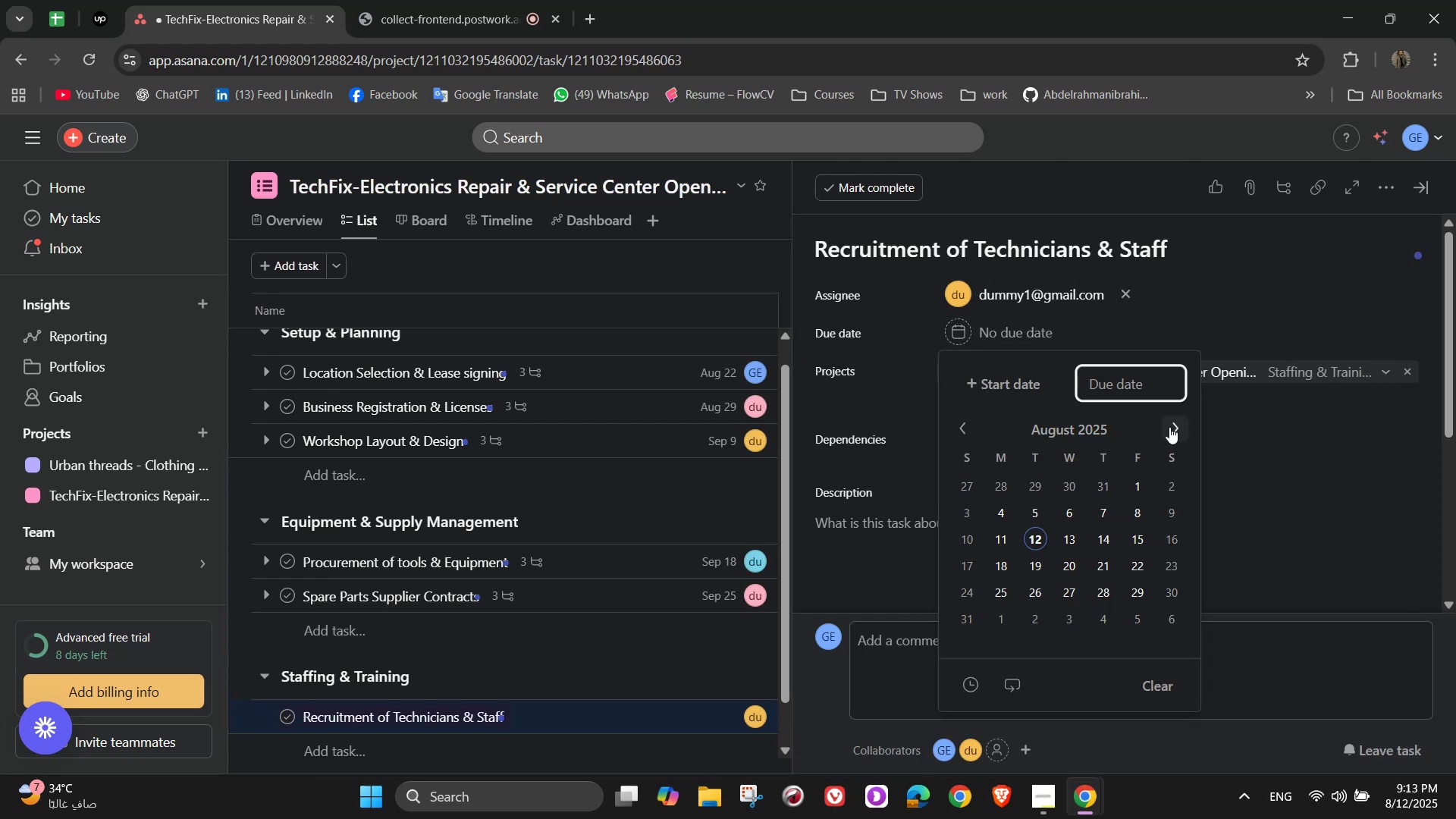 
left_click([1176, 428])
 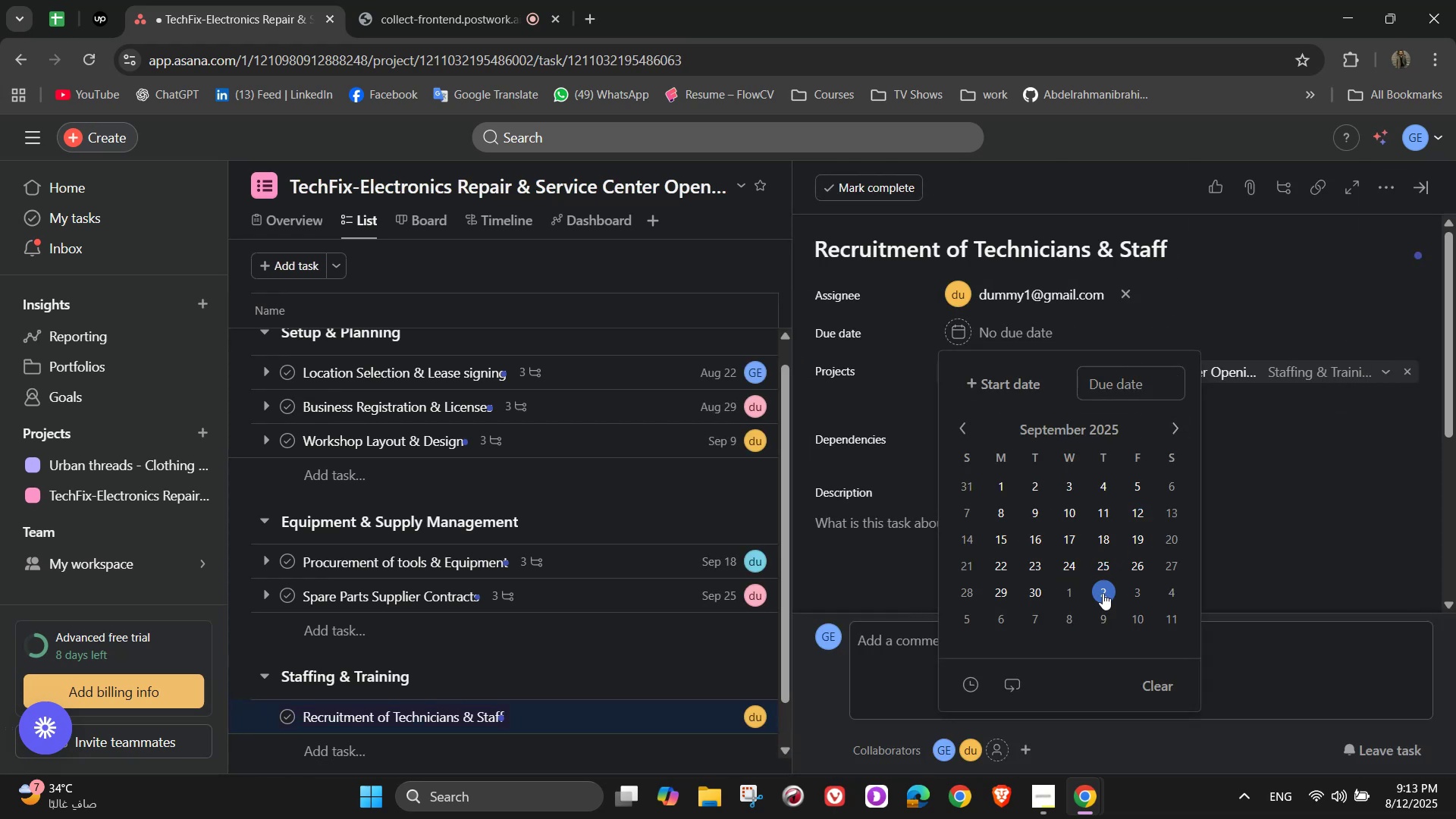 
double_click([1279, 541])
 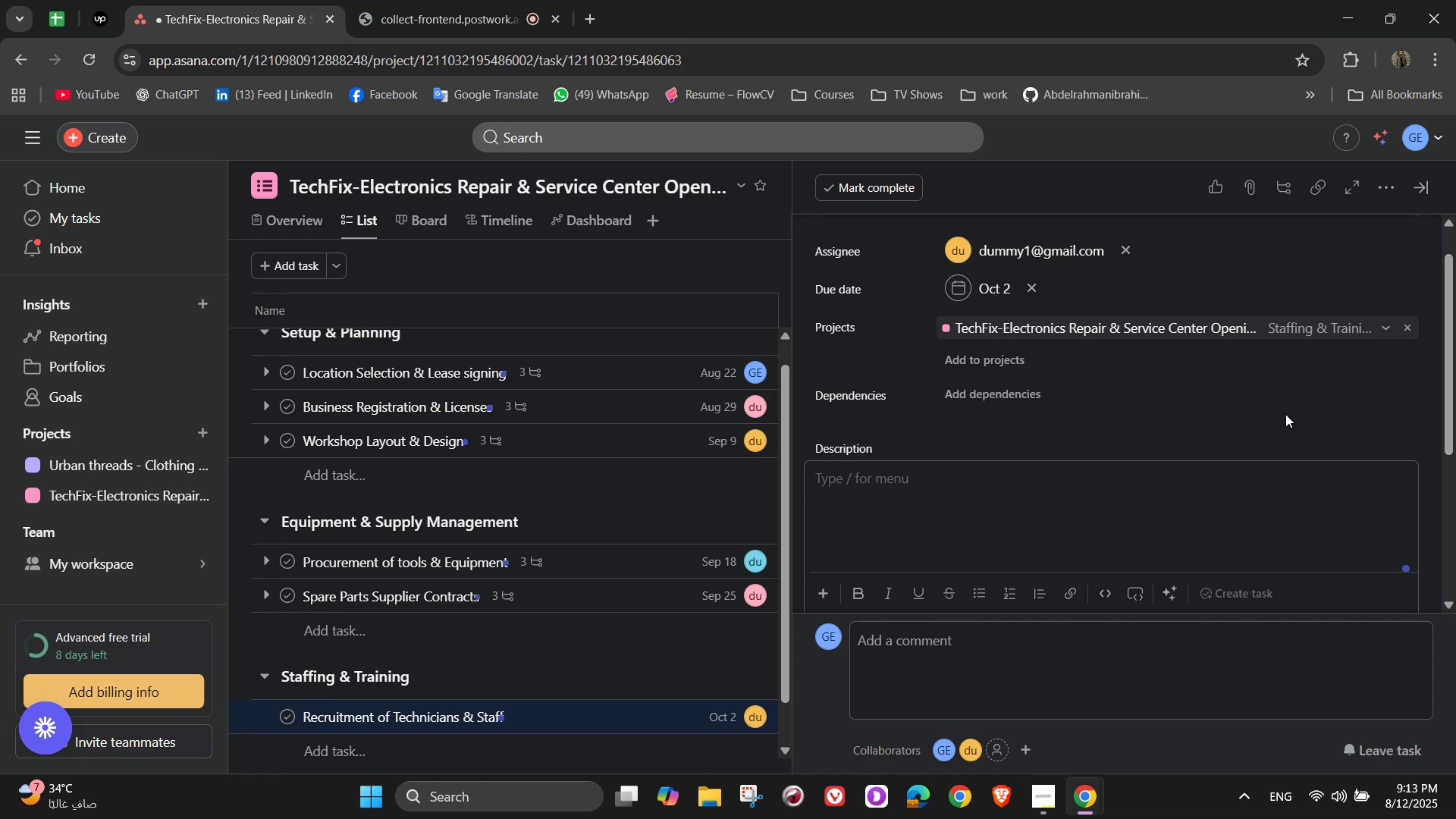 
wait(5.86)
 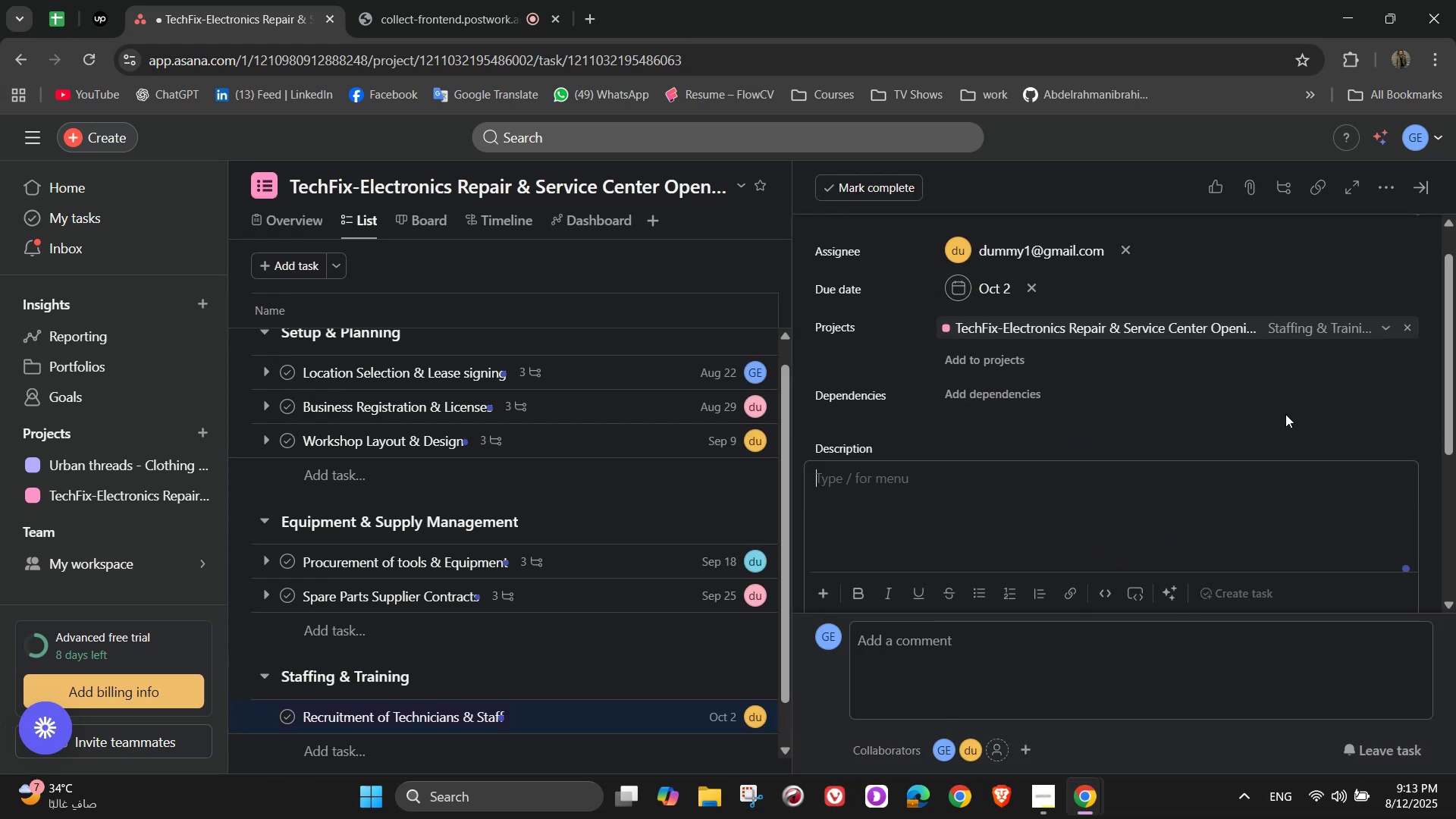 
type(Hire experienced)
 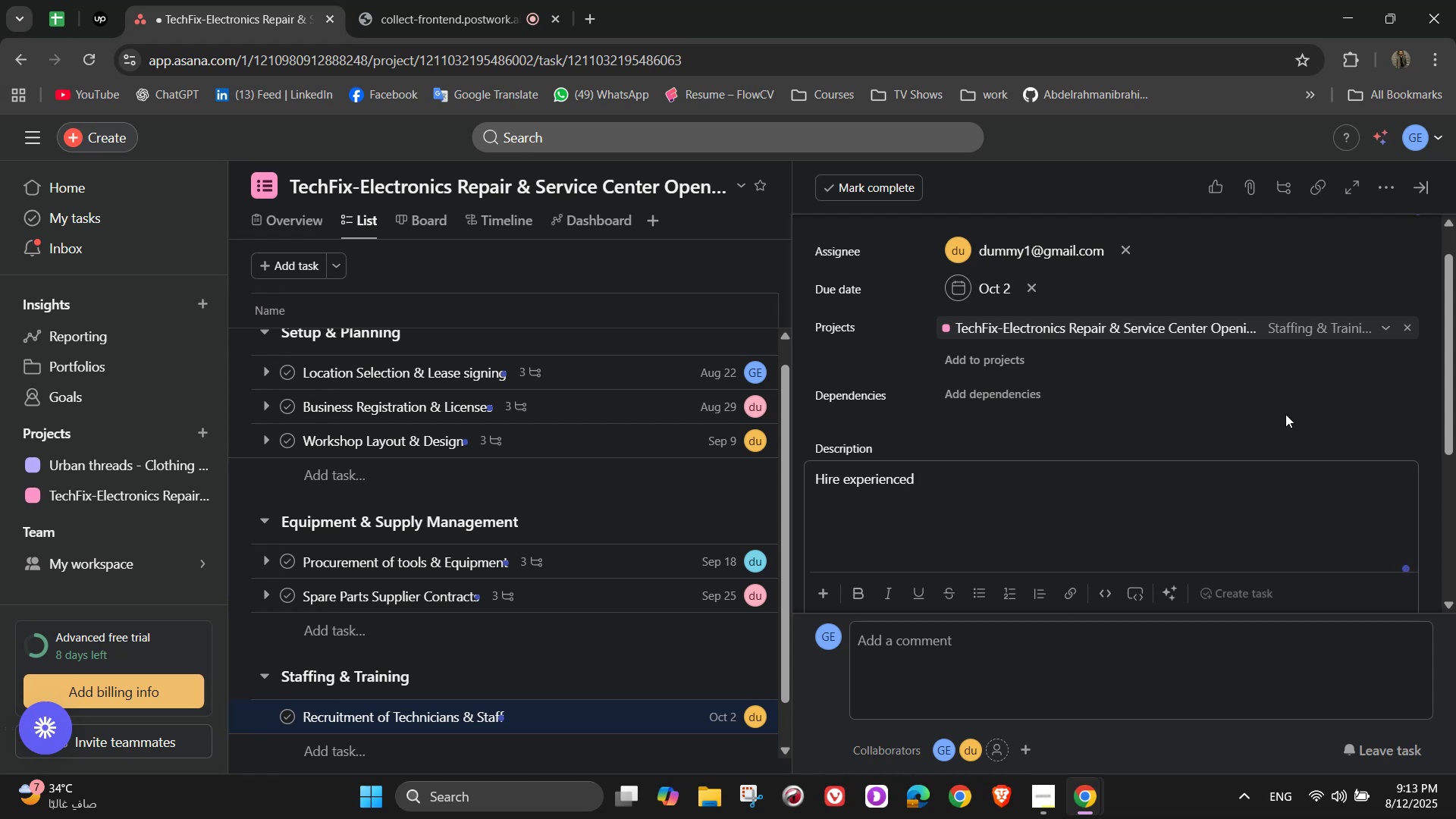 
type( repair )
 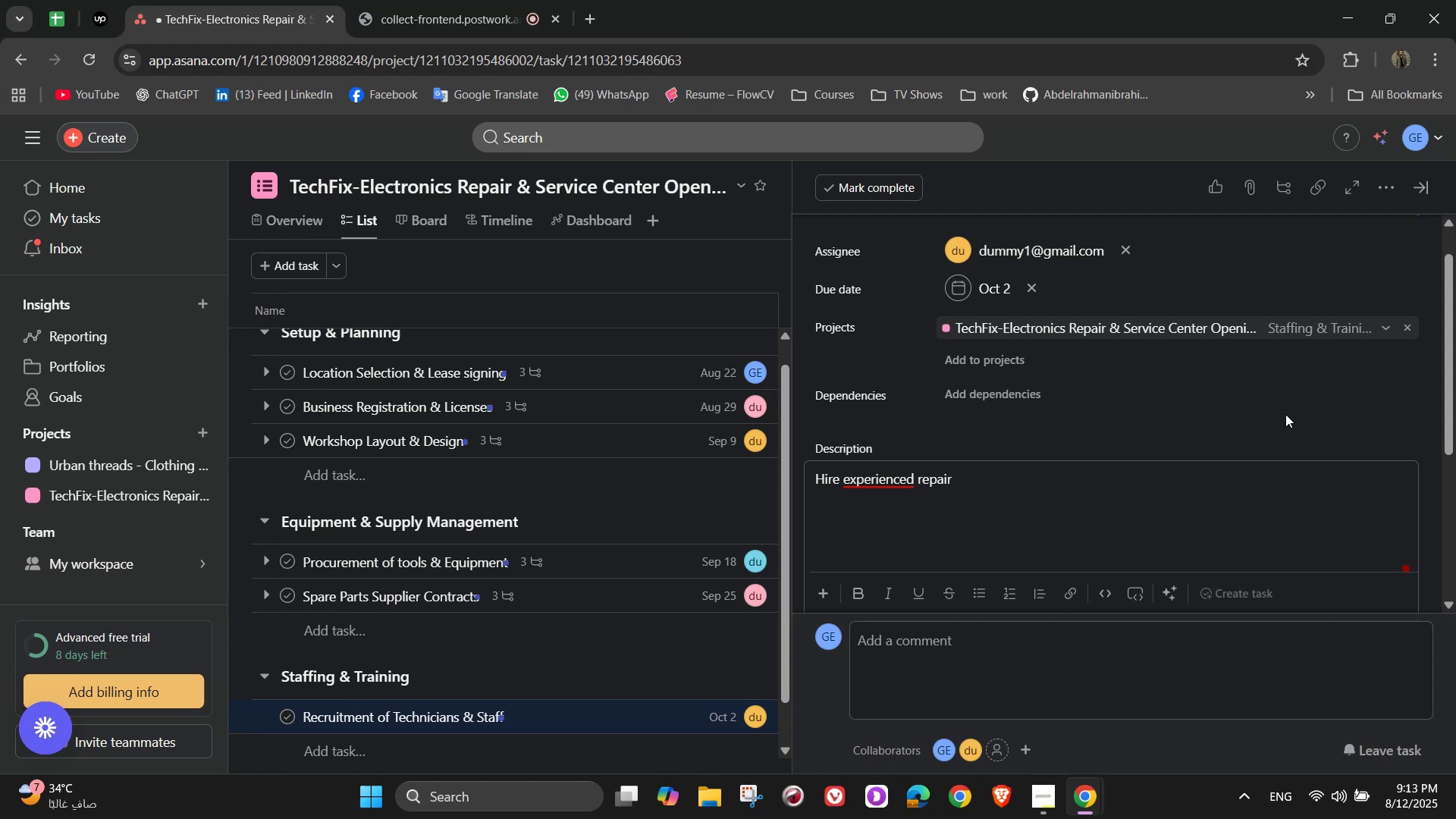 
wait(11.95)
 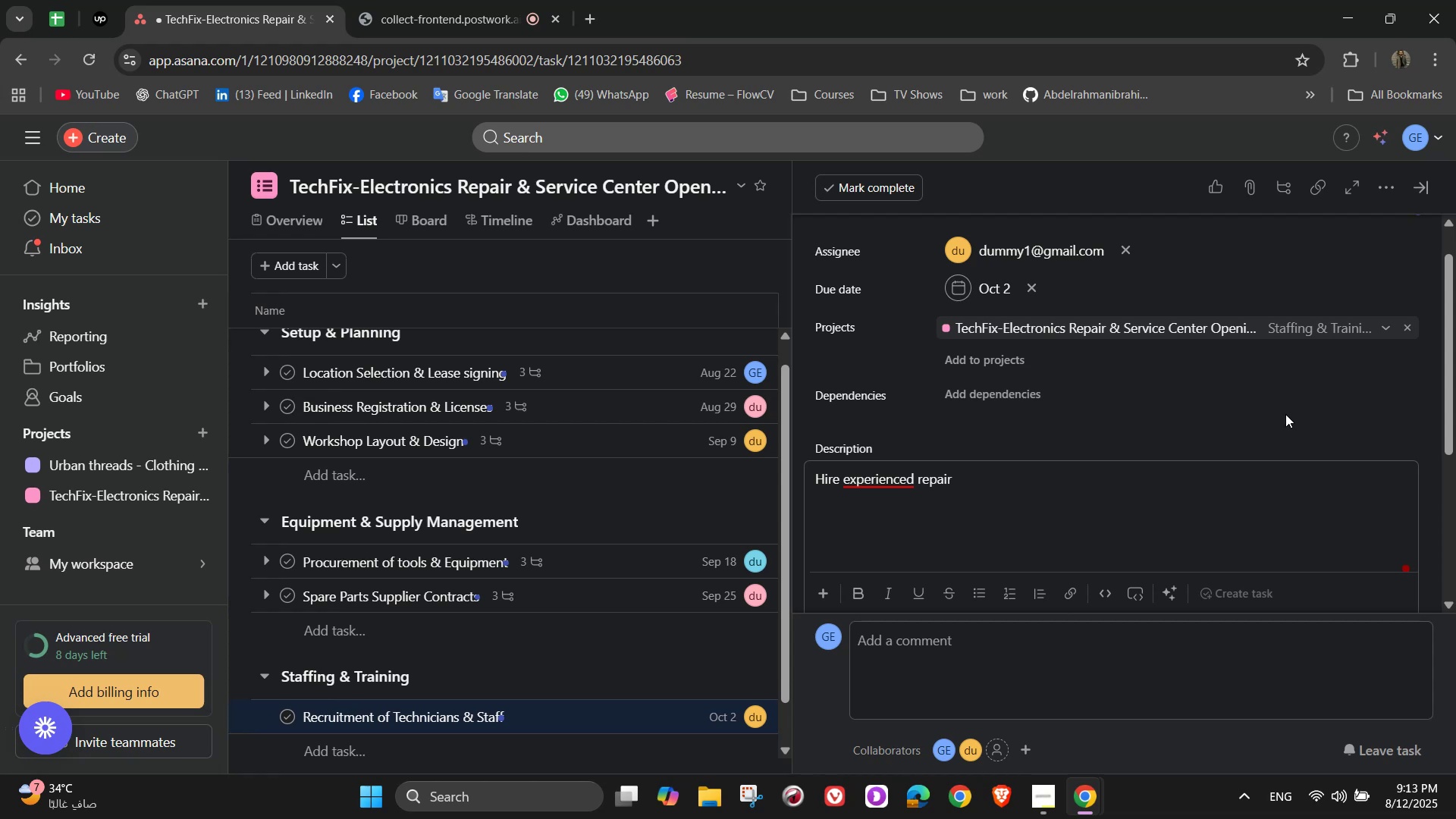 
type(technicia)
key(Backspace)
type(ans and customer service staff)
 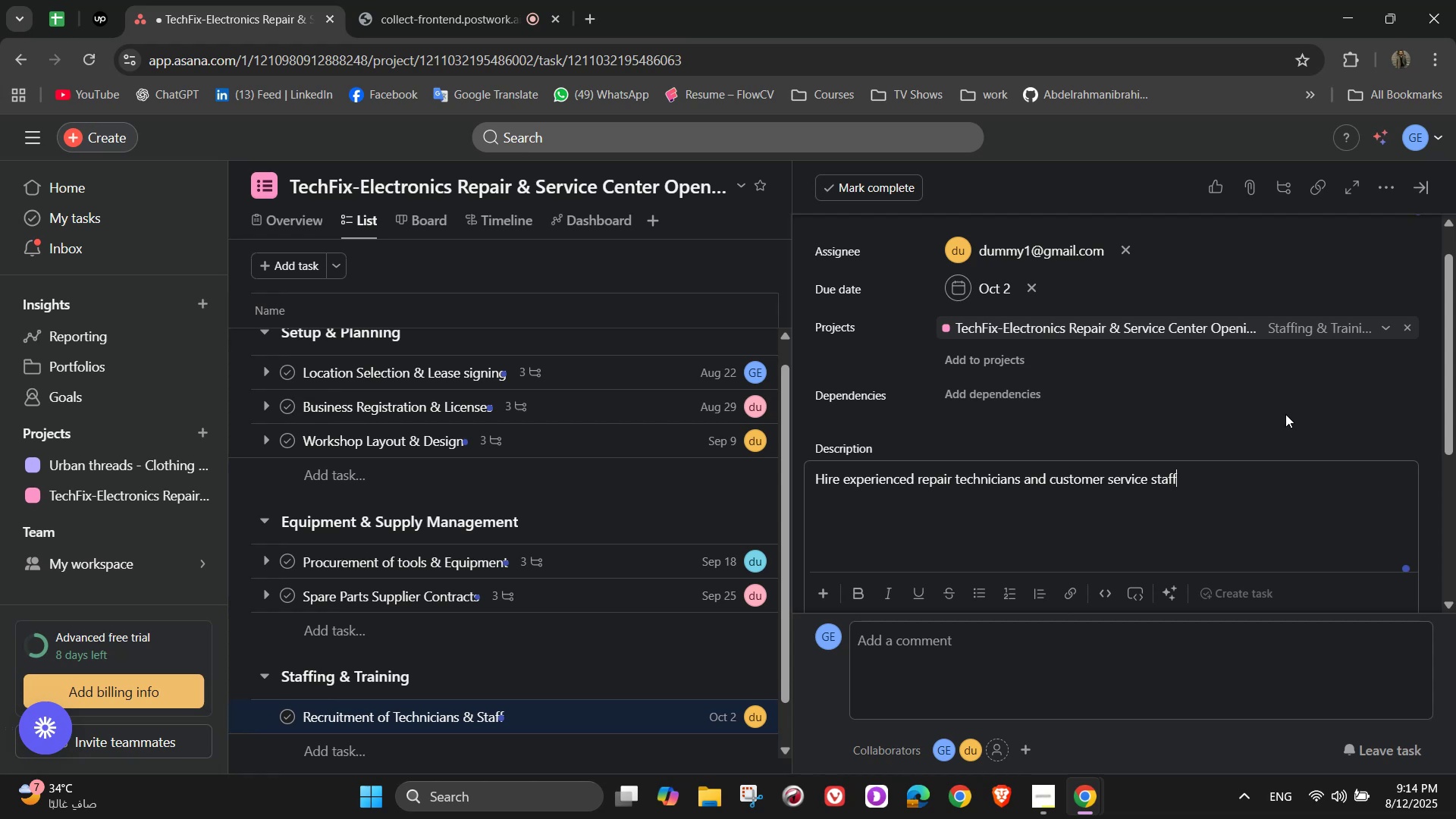 
wait(24.4)
 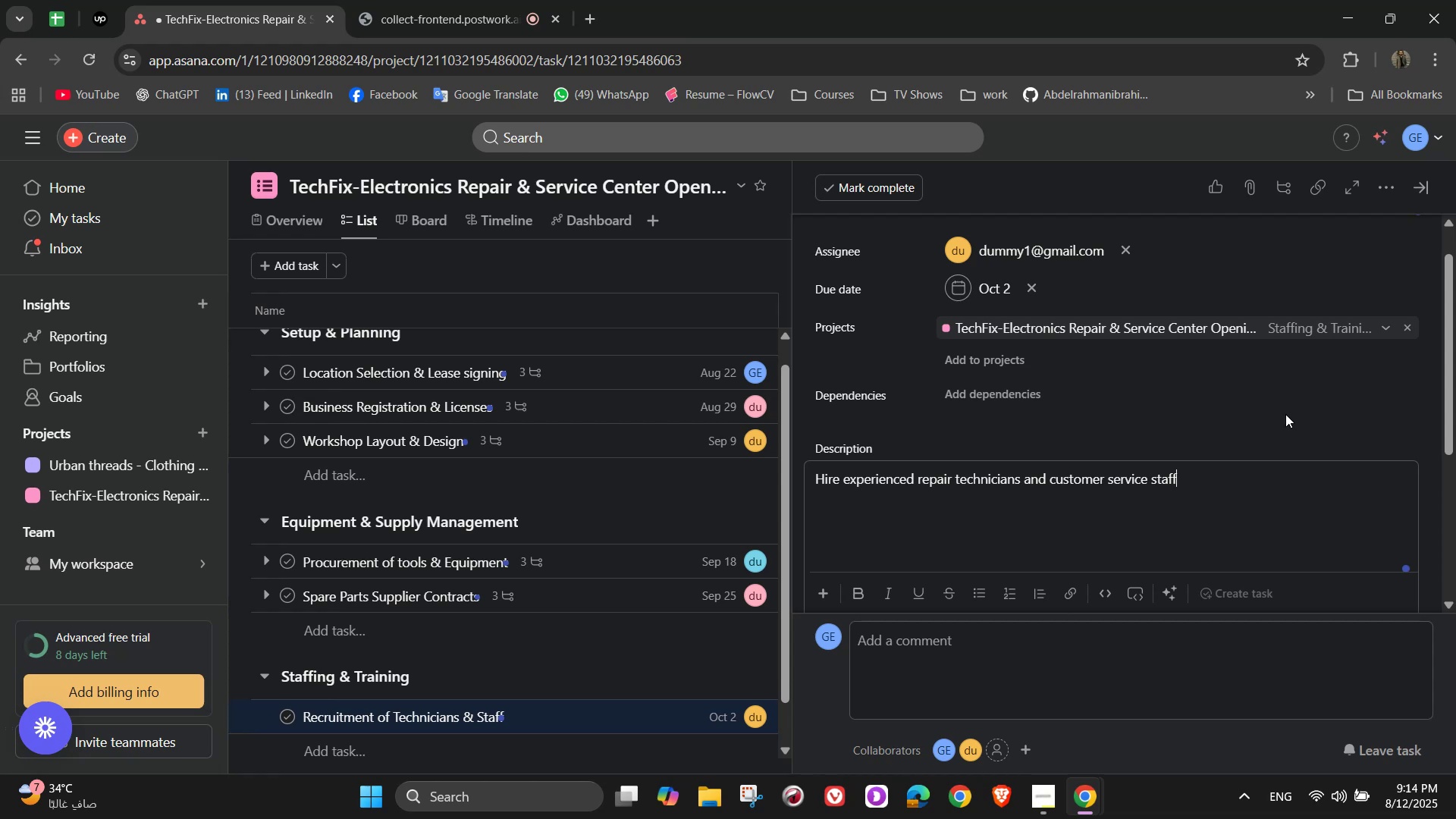 
scroll: coordinate [1140, 476], scroll_direction: down, amount: 3.0
 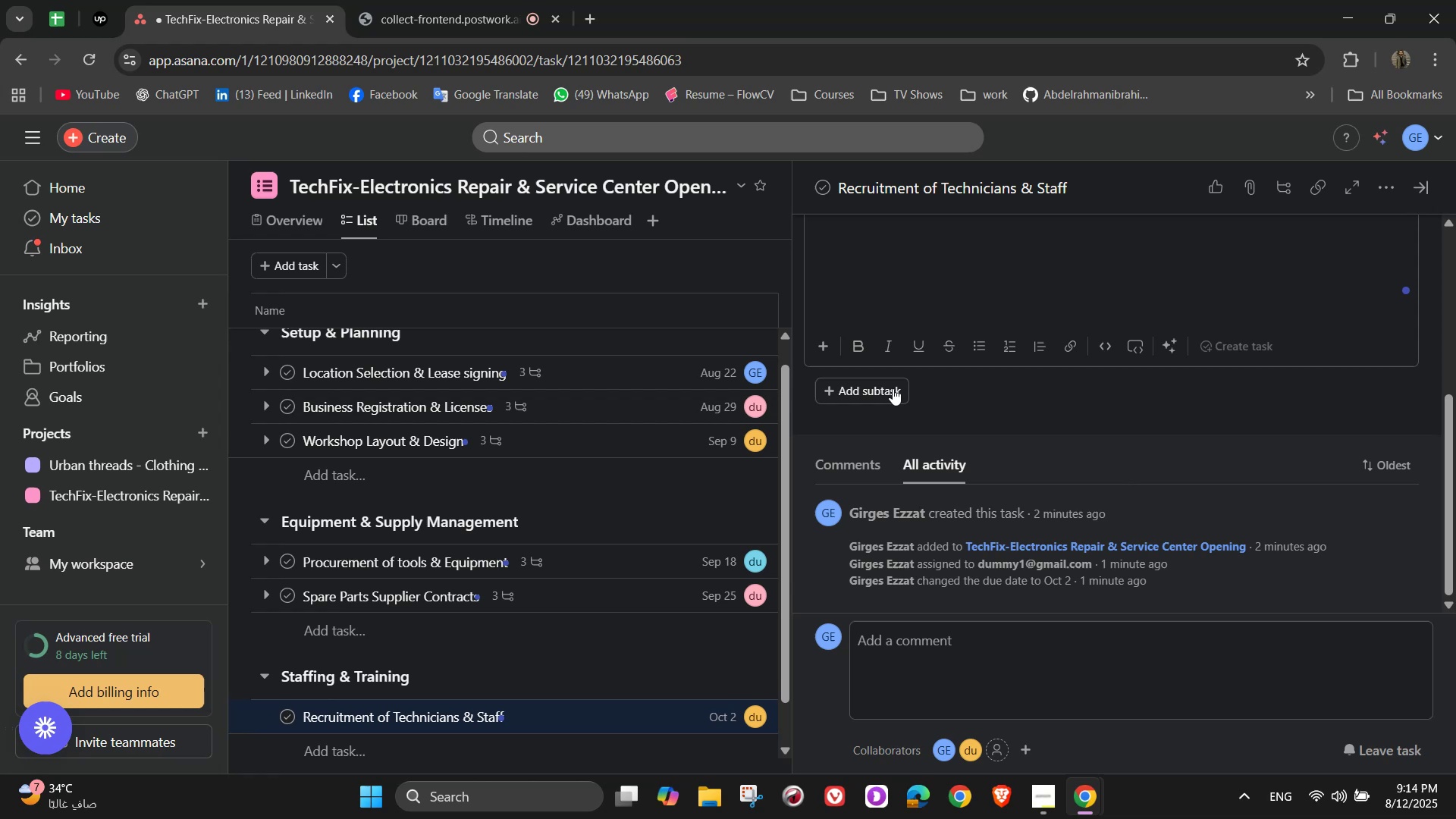 
left_click([877, 391])
 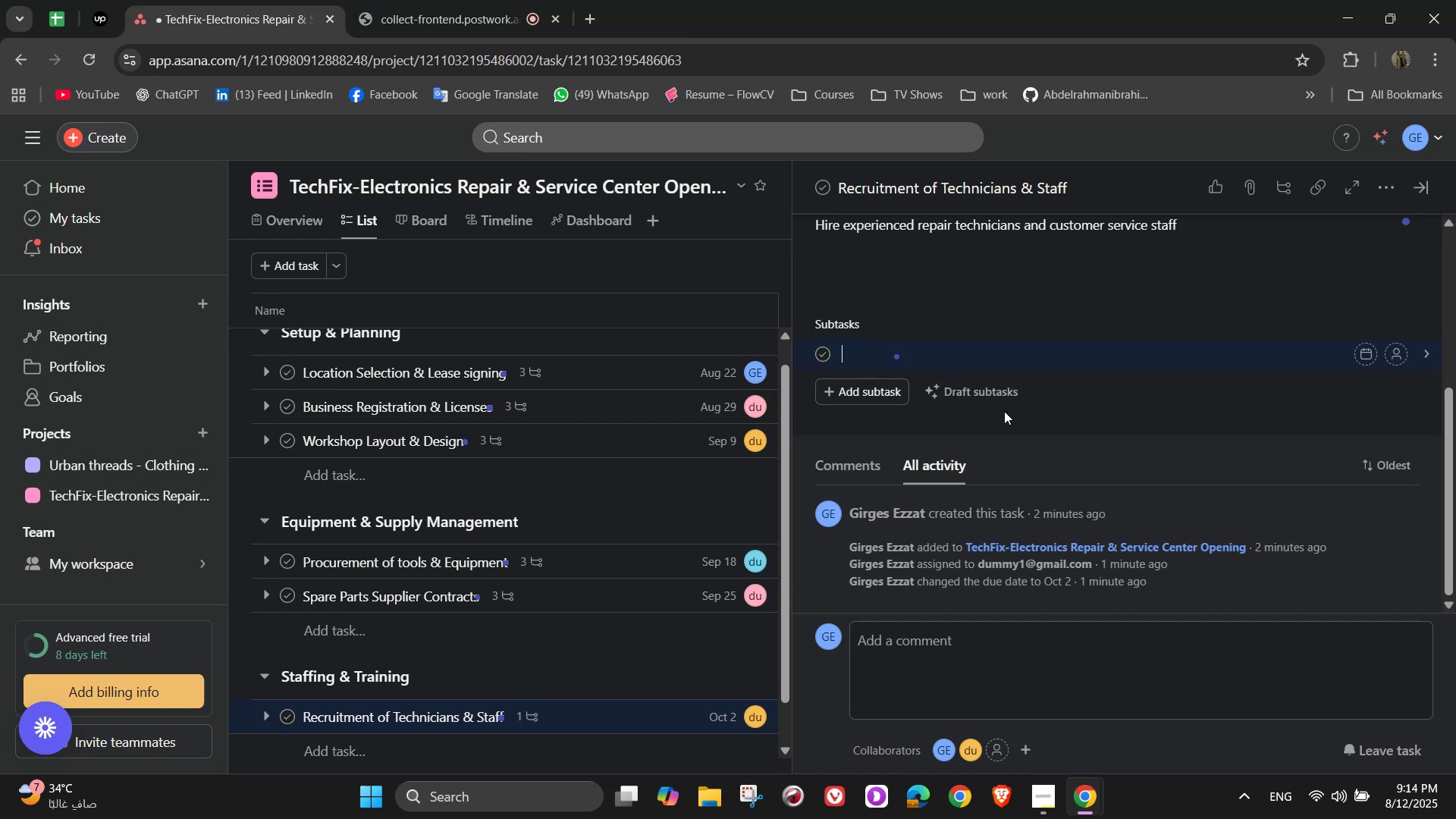 
type(Create job descriptions)
key(NumpadEnter)
type(Conduct interc)
key(Backspace)
type(views and technia)
key(Backspace)
type(cal tests)
 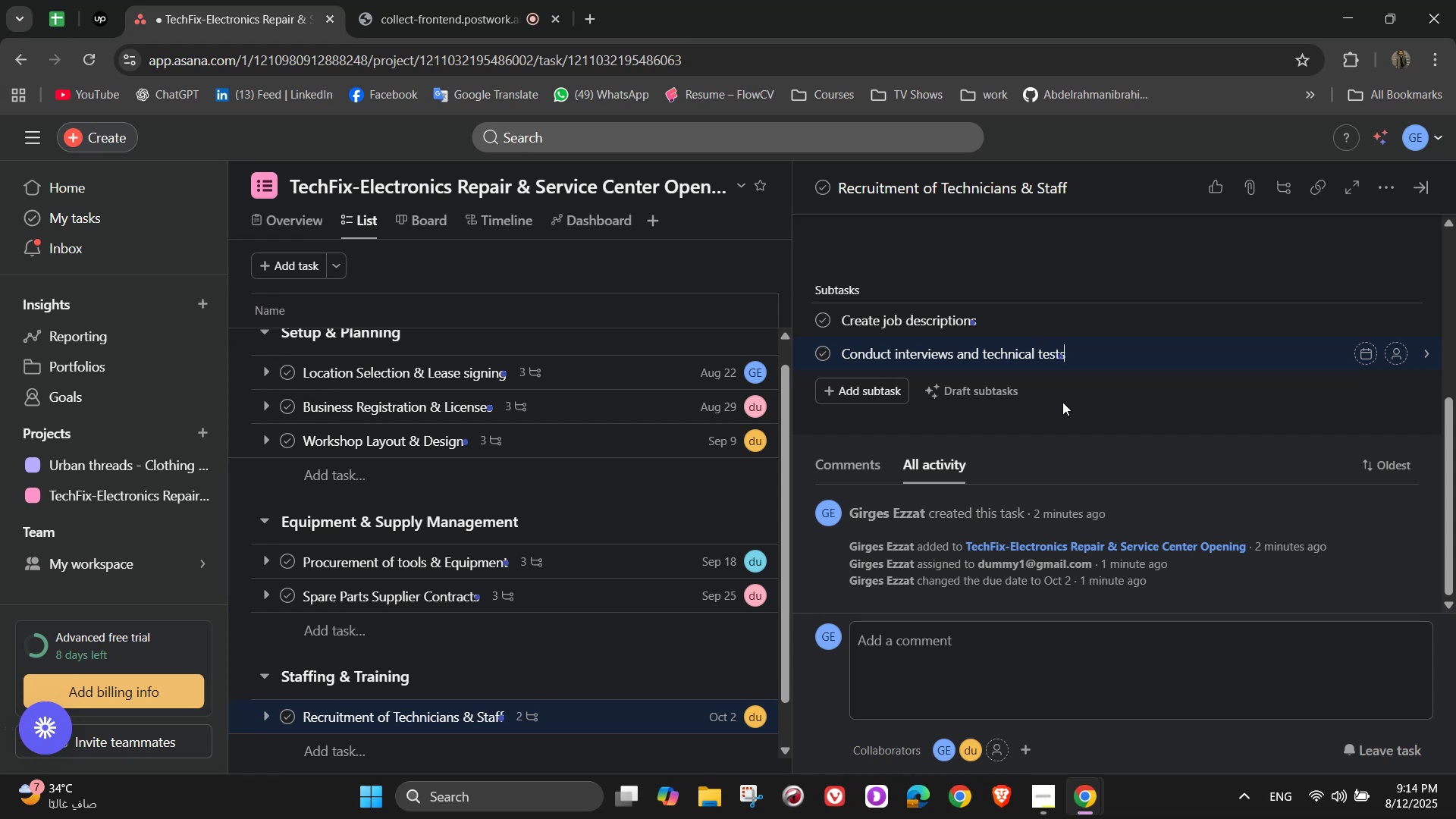 
key(Enter)
 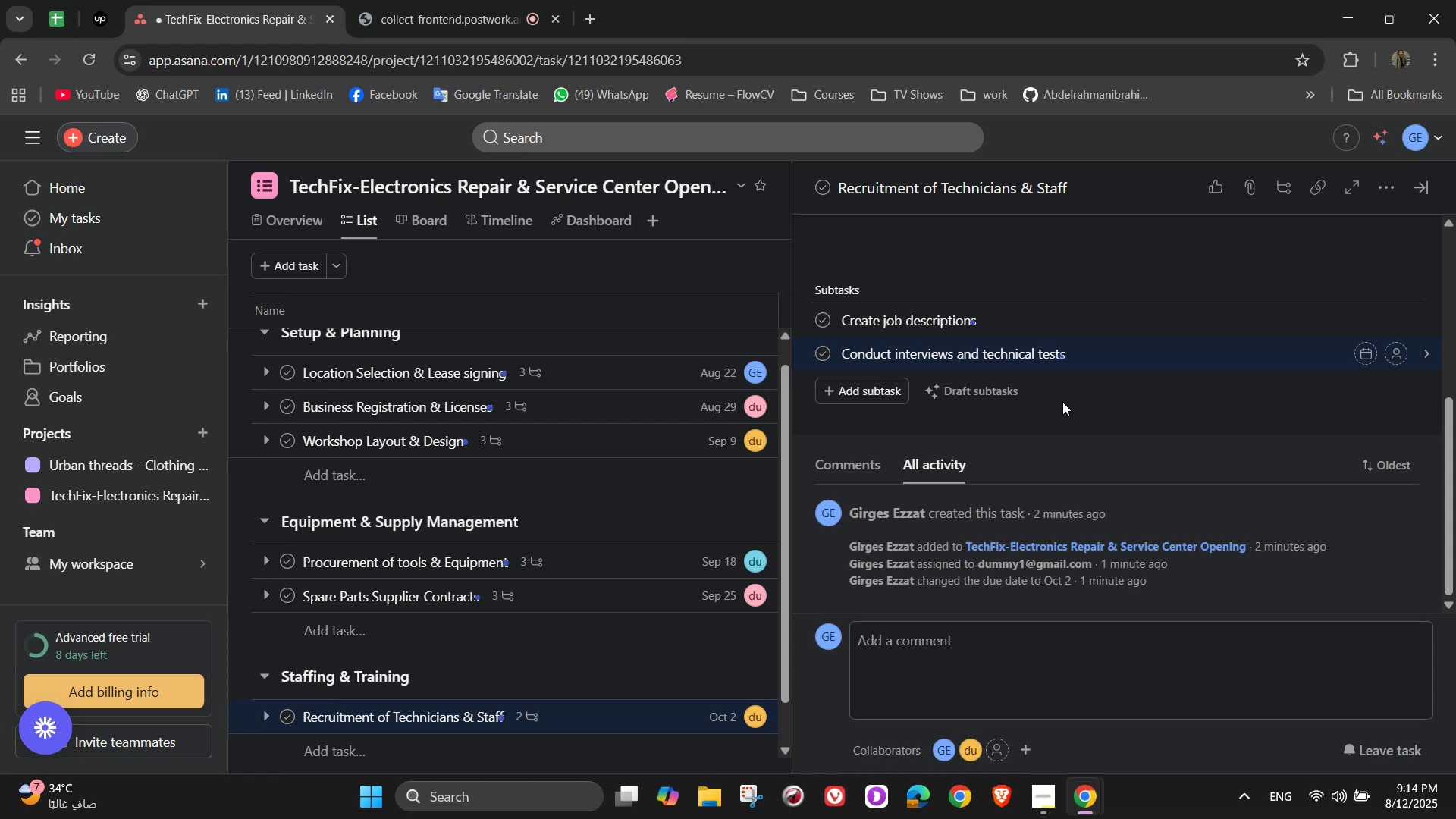 
type(Finalize contracts)
 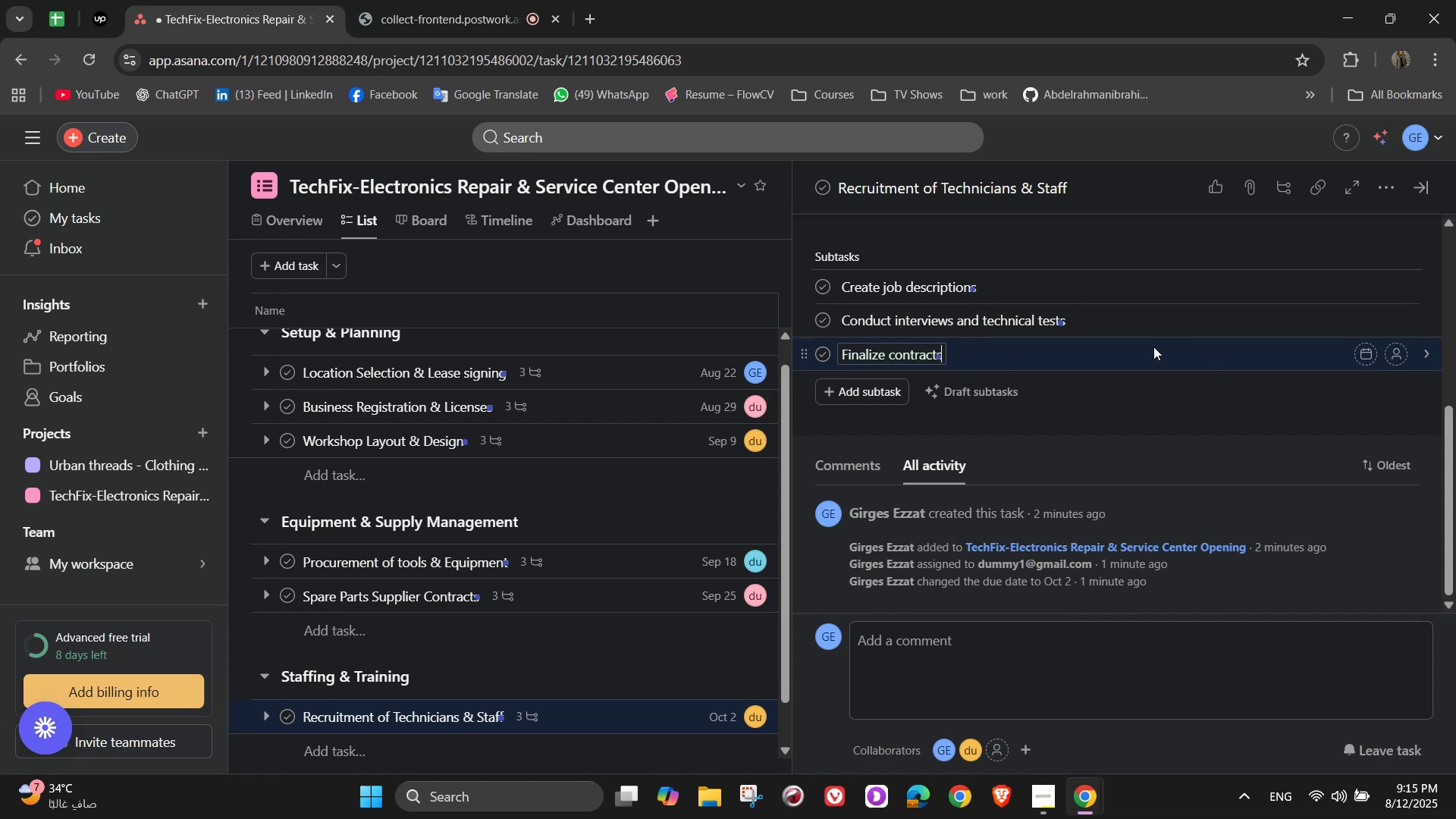 
wait(9.53)
 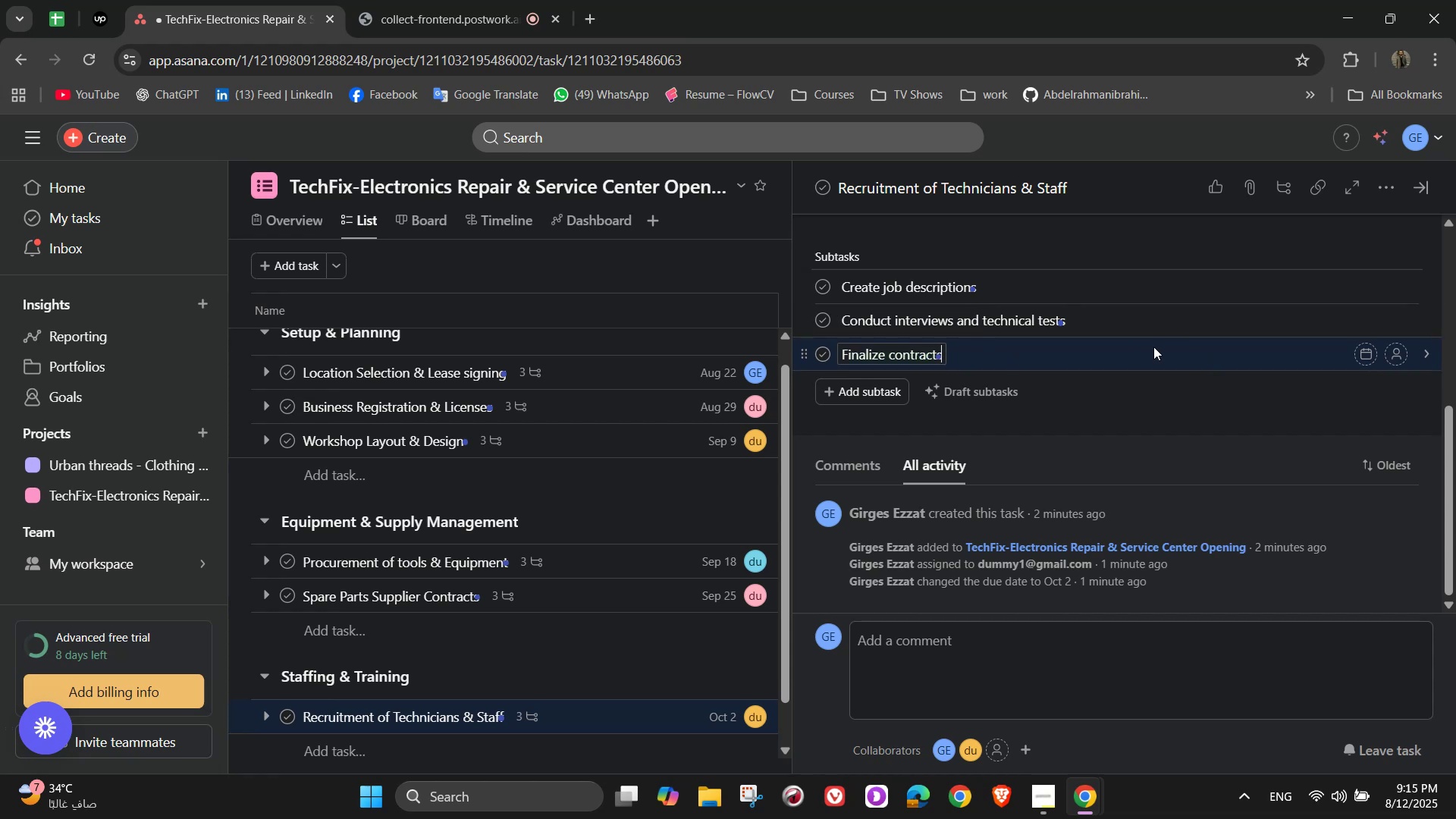 
scroll: coordinate [1319, 375], scroll_direction: up, amount: 1.0
 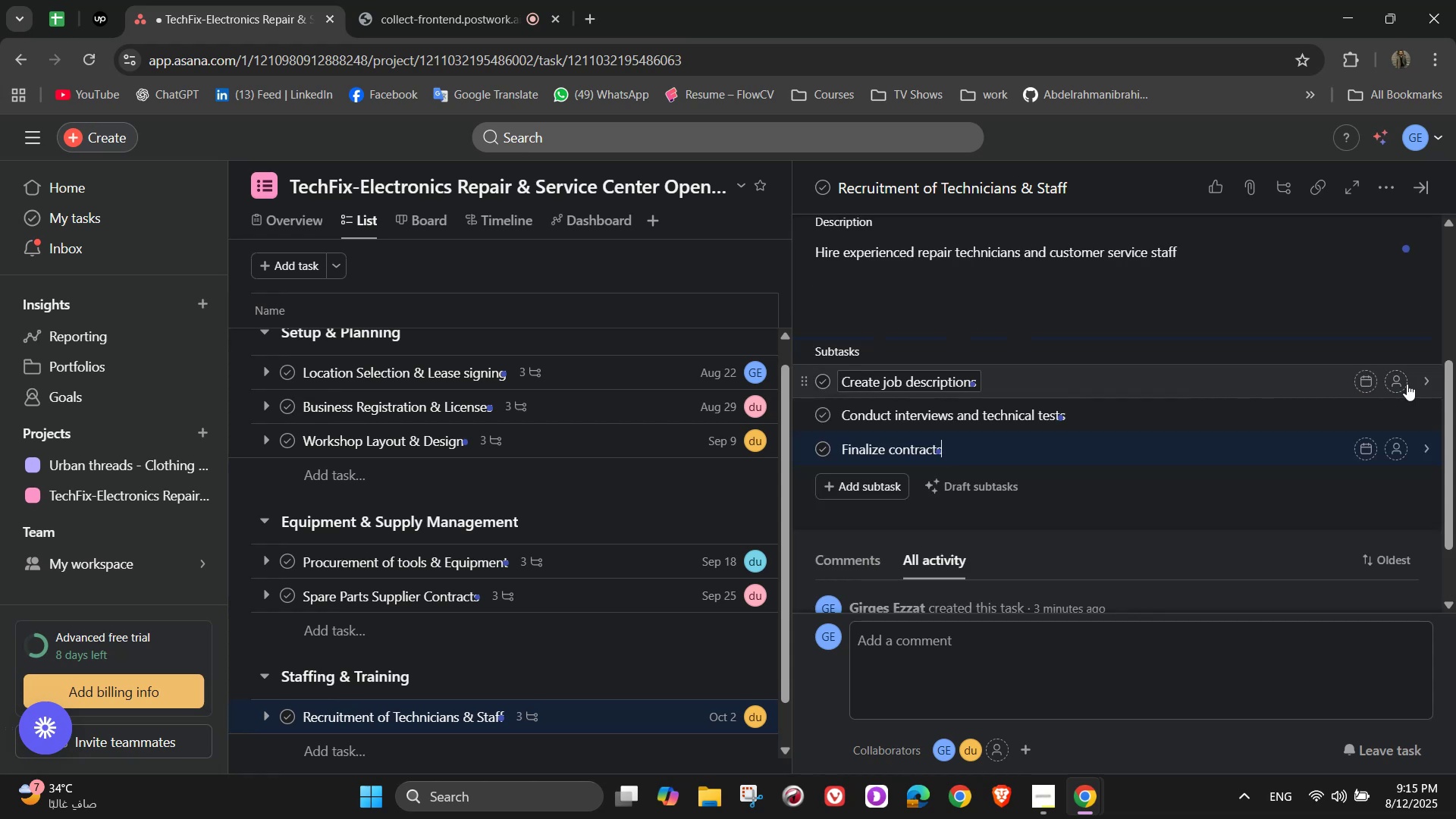 
left_click([1400, 385])
 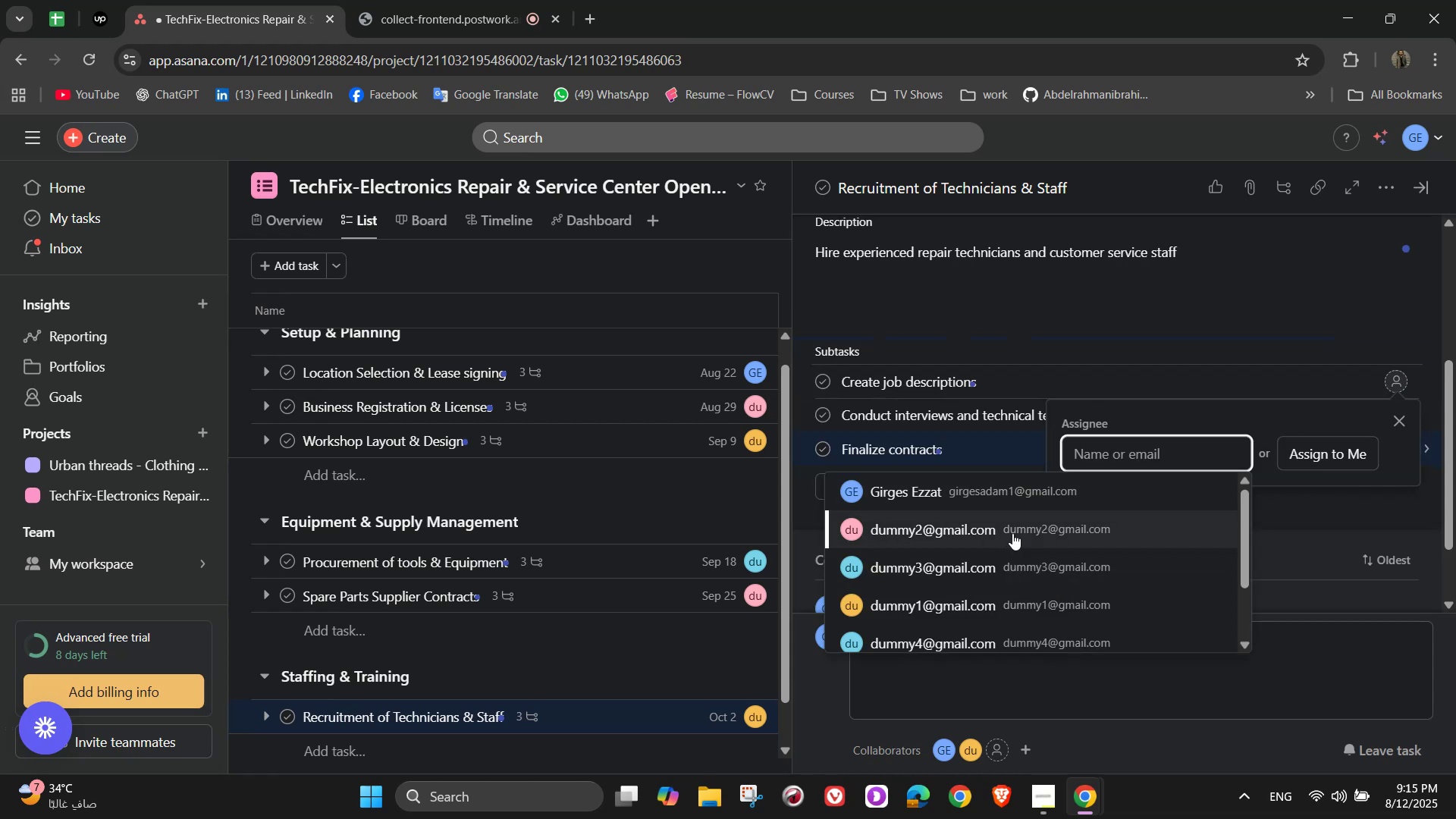 
left_click([1024, 563])
 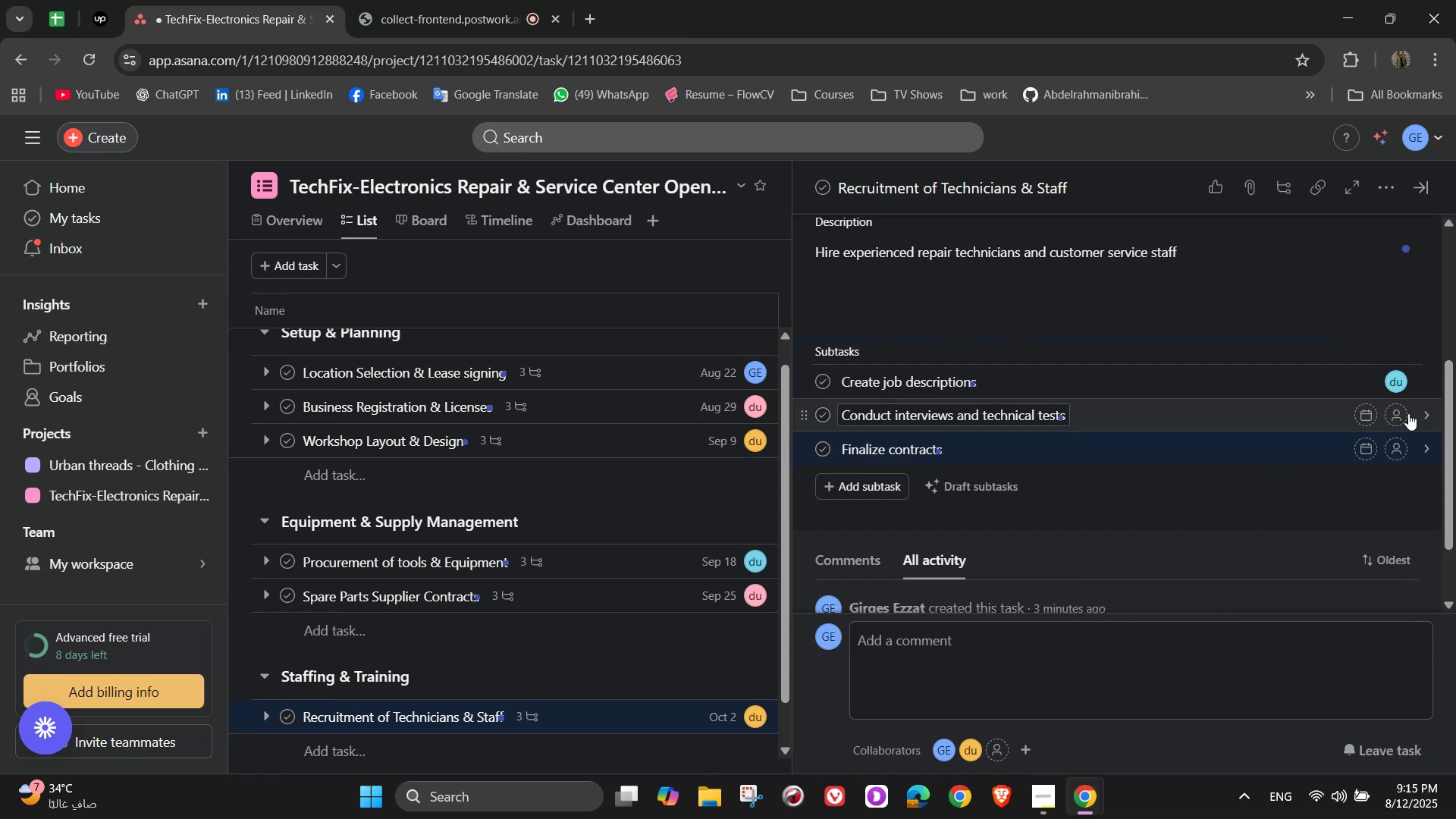 
left_click([1398, 419])
 